 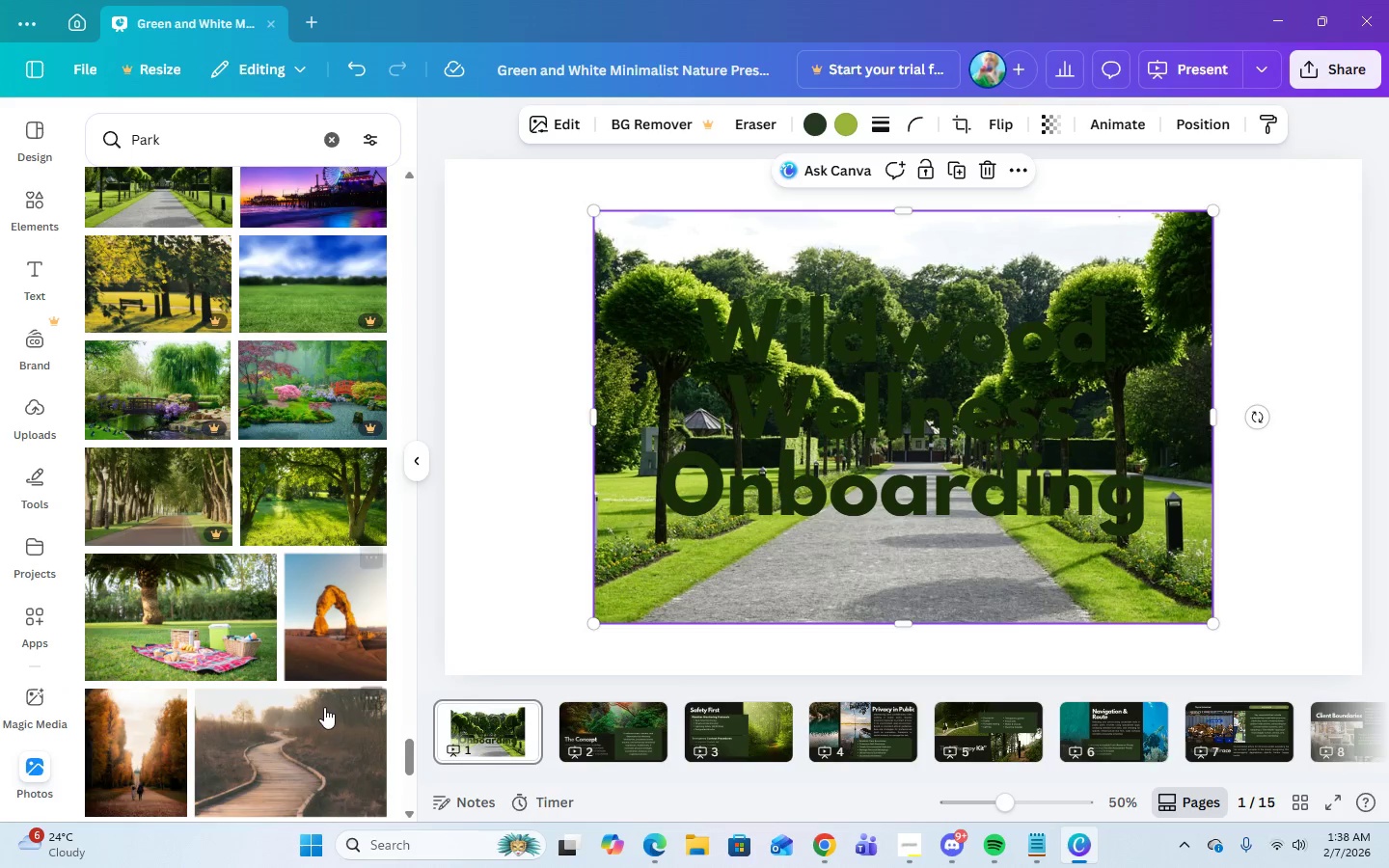 
scroll: coordinate [195, 592], scroll_direction: down, amount: 18.0
 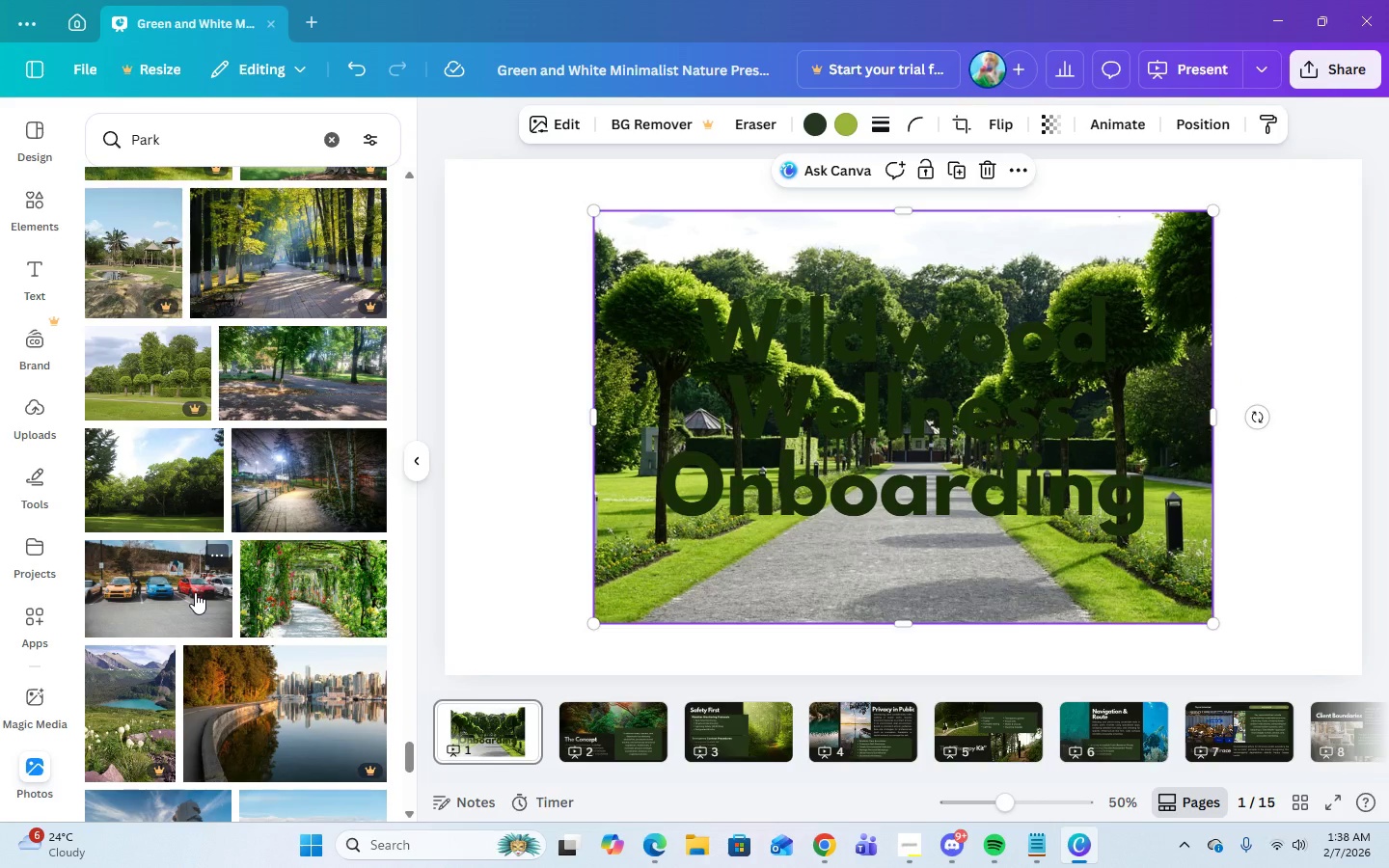 
scroll: coordinate [195, 589], scroll_direction: down, amount: 4.0
 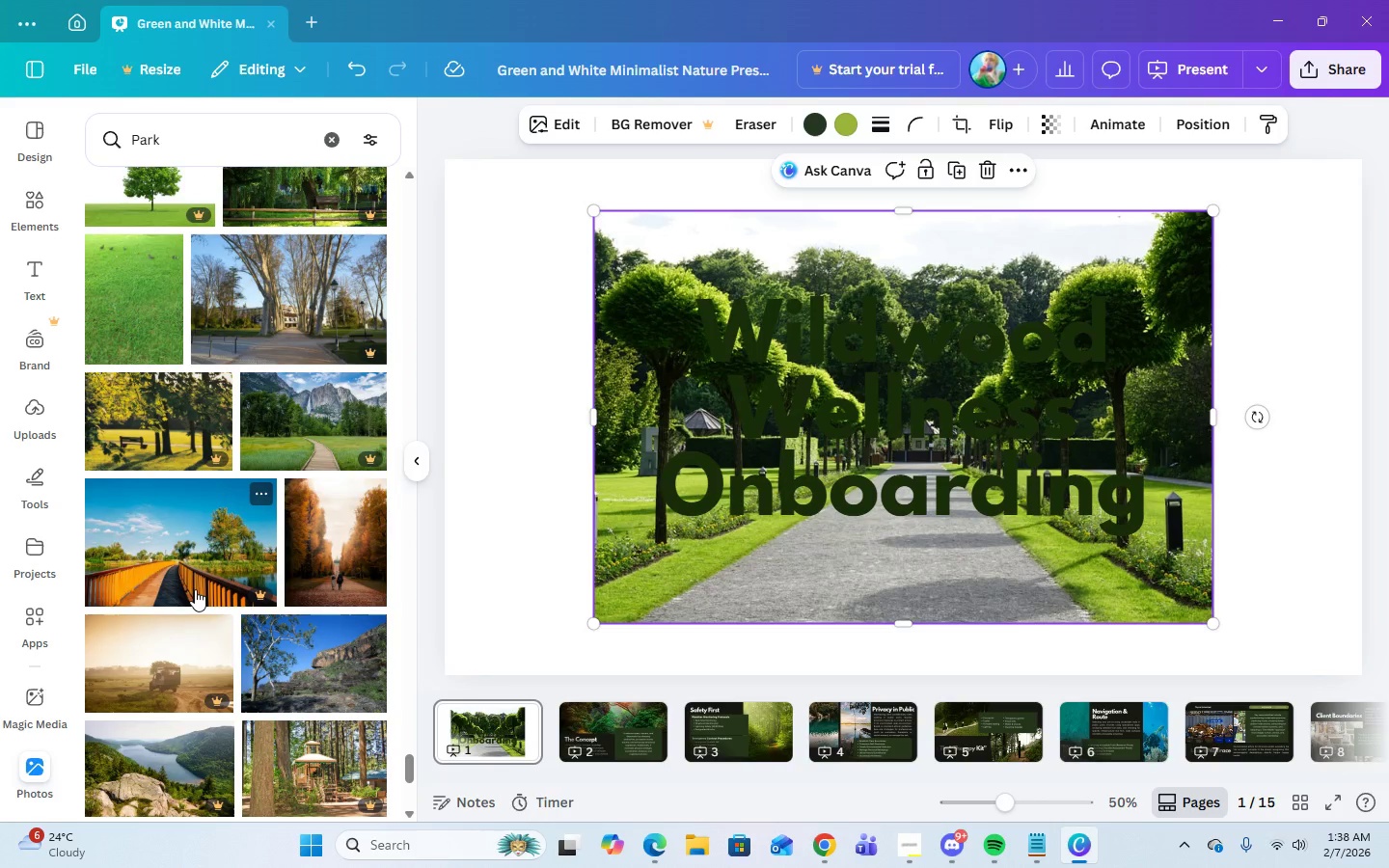 
left_click([191, 556])
 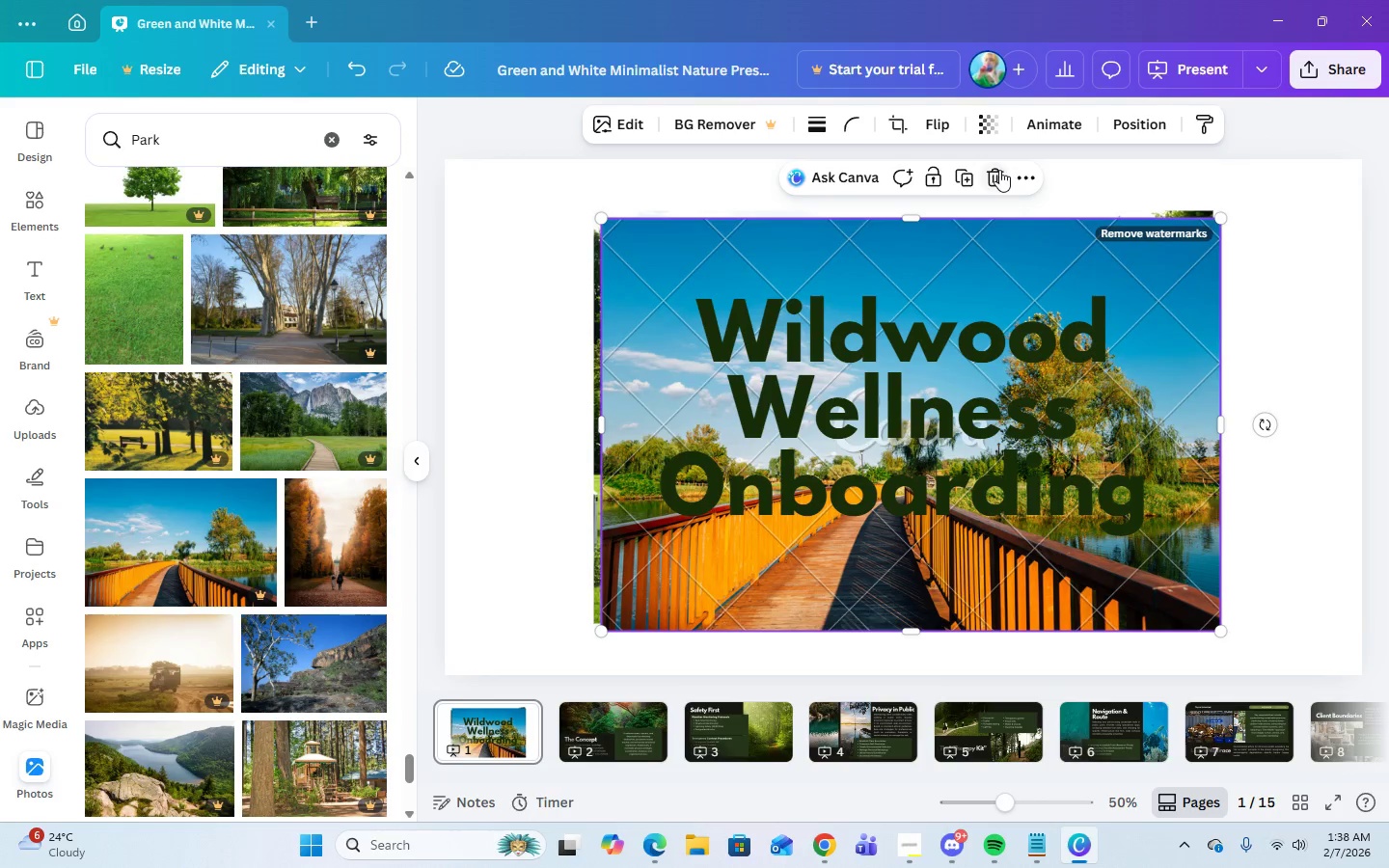 
left_click([999, 170])
 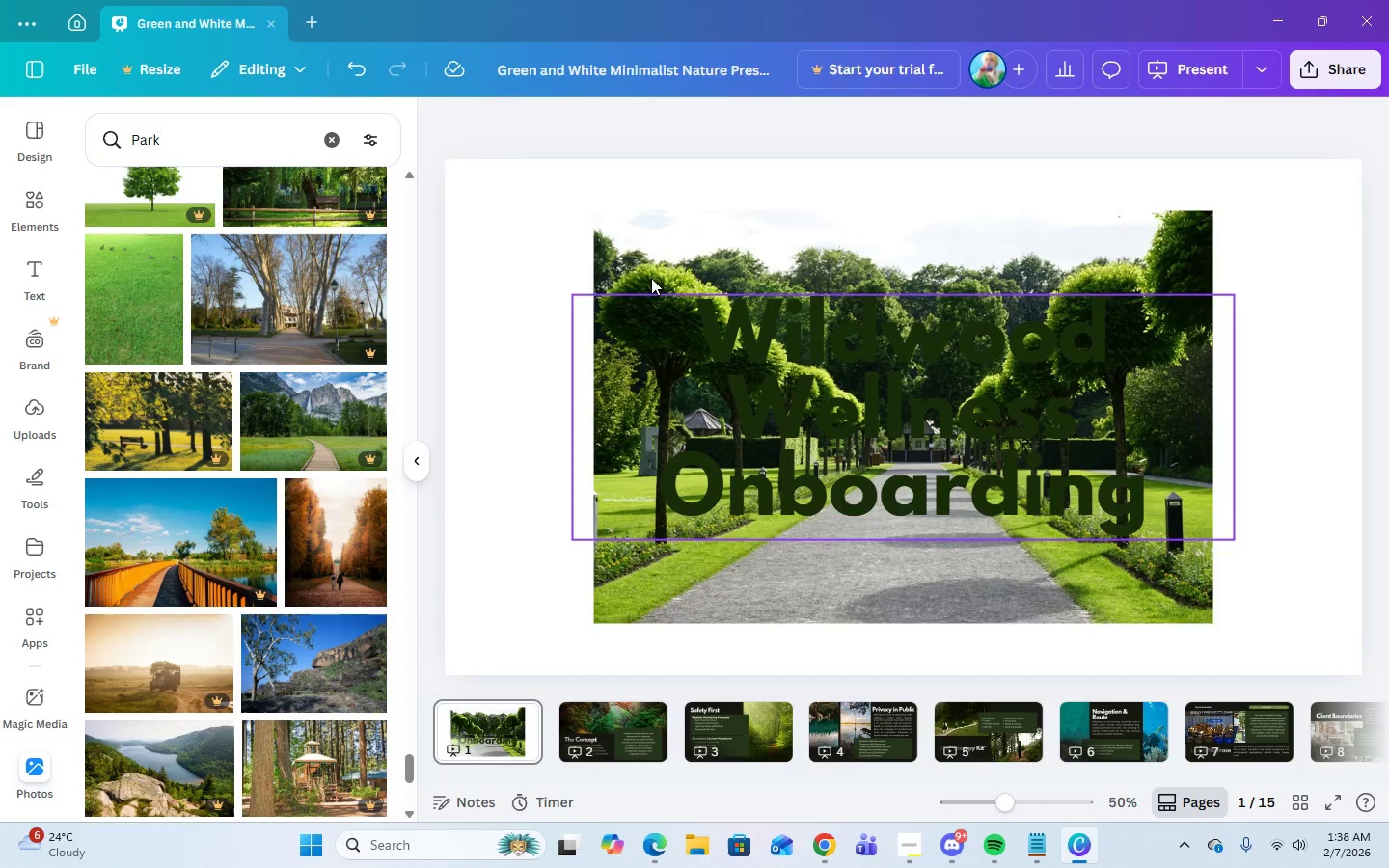 
left_click([644, 261])
 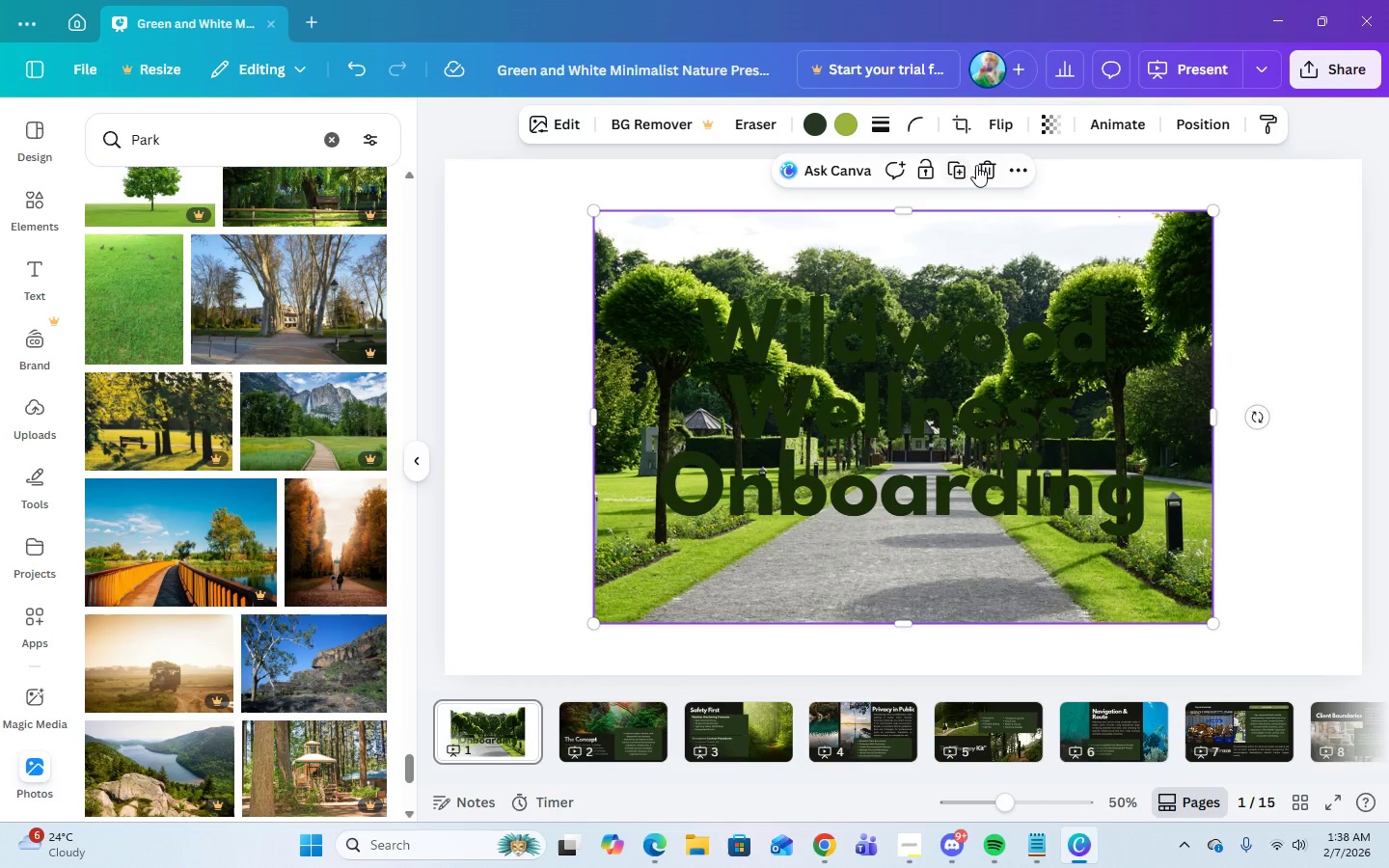 
left_click([981, 167])
 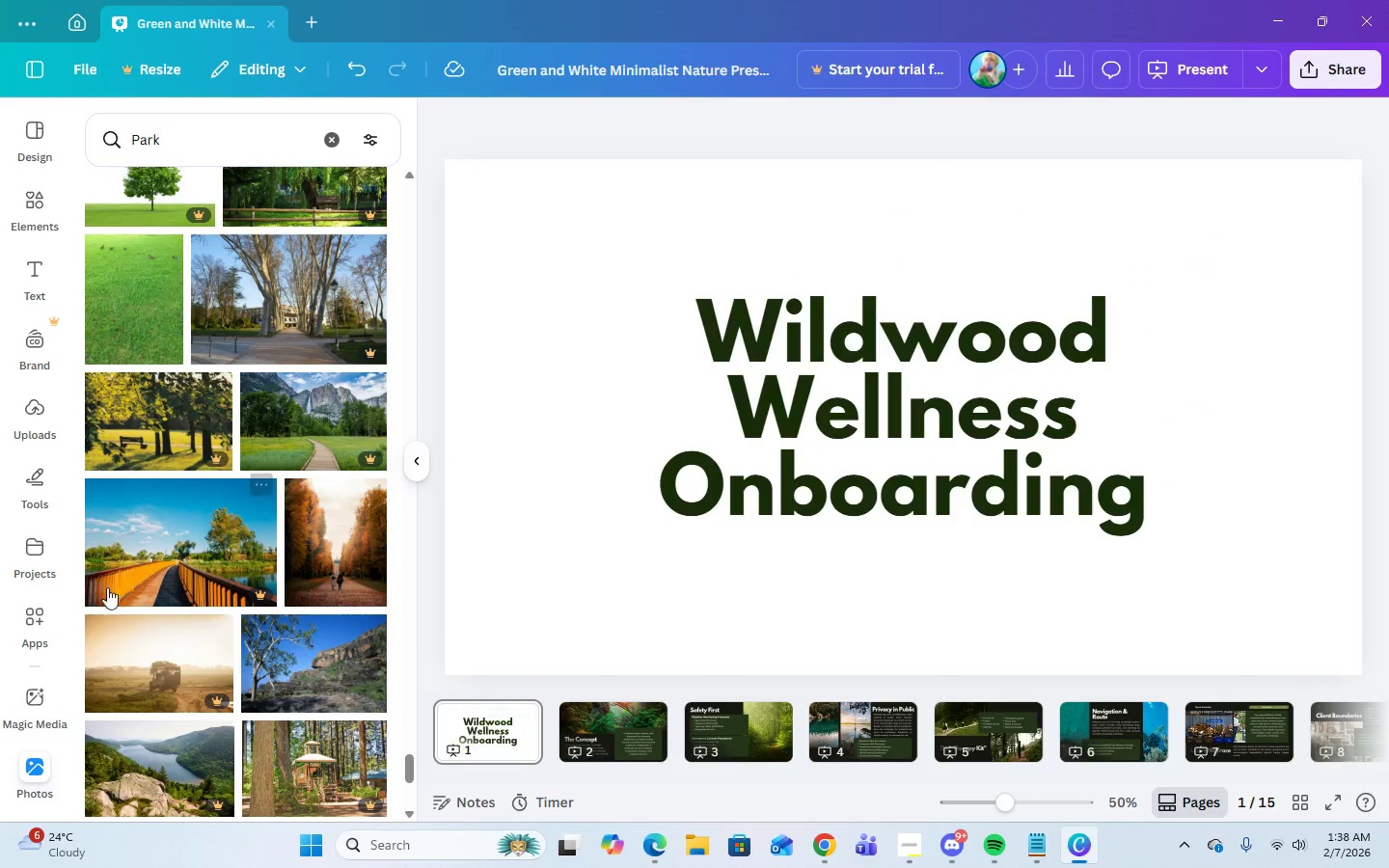 
scroll: coordinate [267, 668], scroll_direction: down, amount: 7.0
 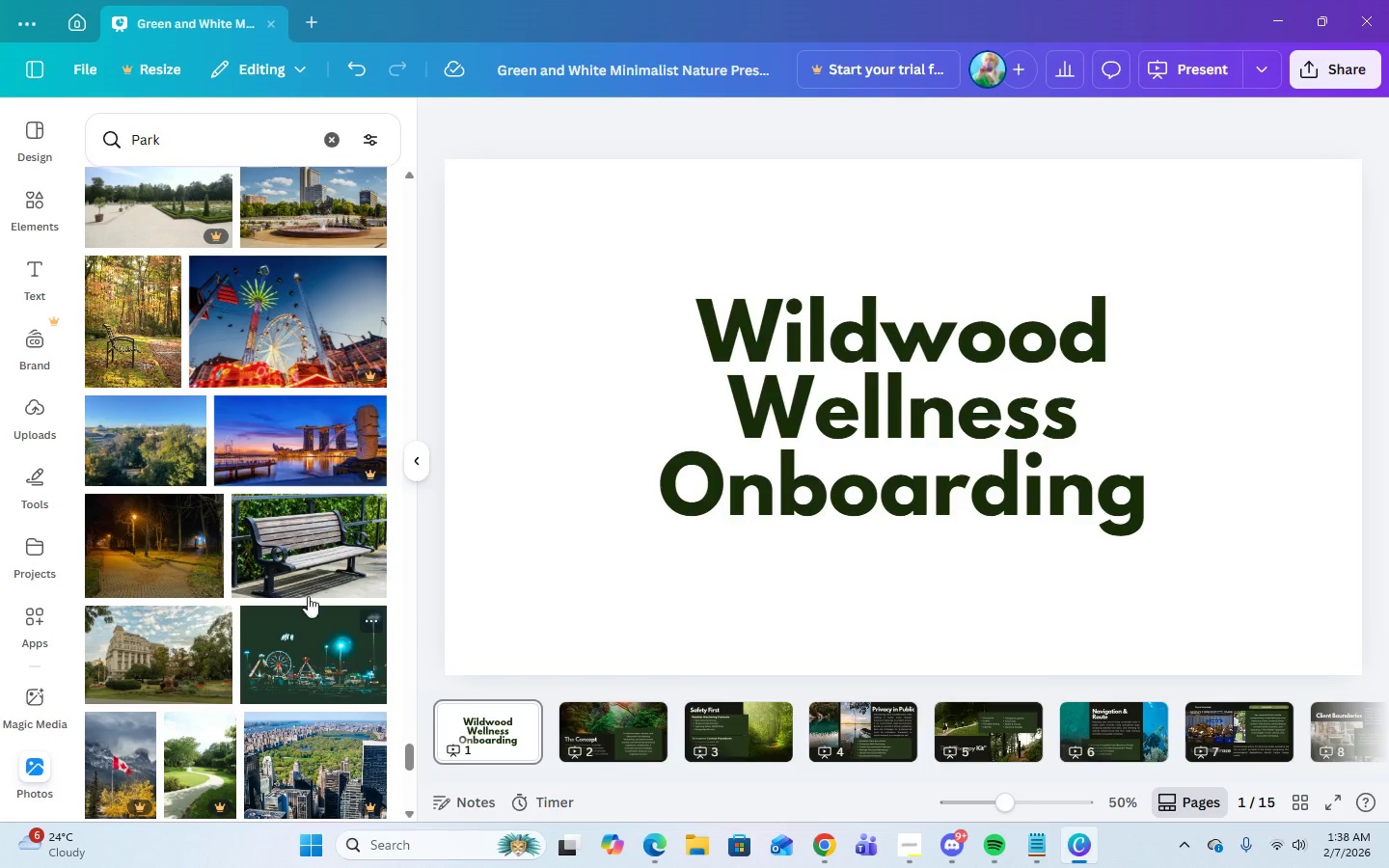 
left_click([313, 575])
 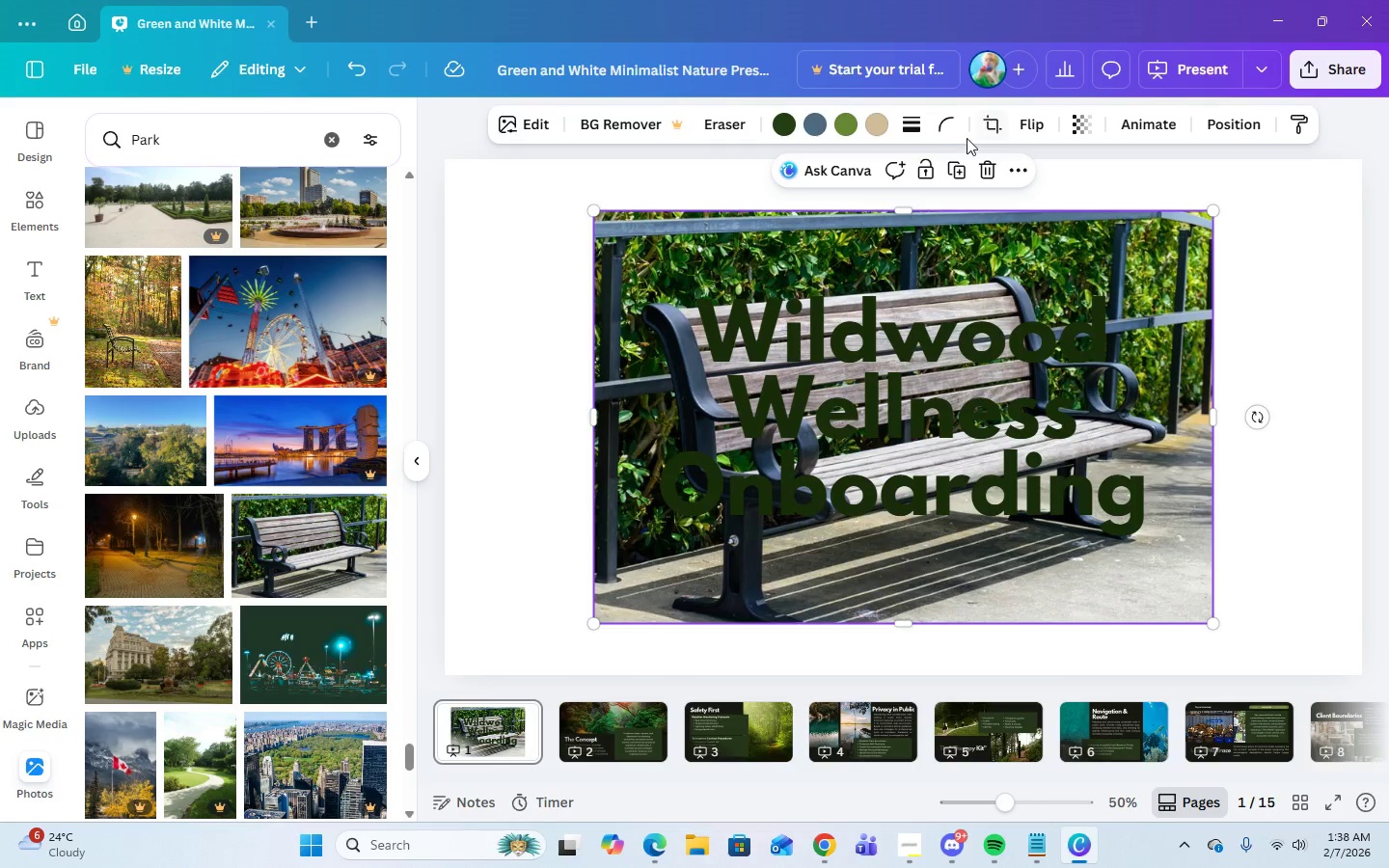 
left_click([990, 174])
 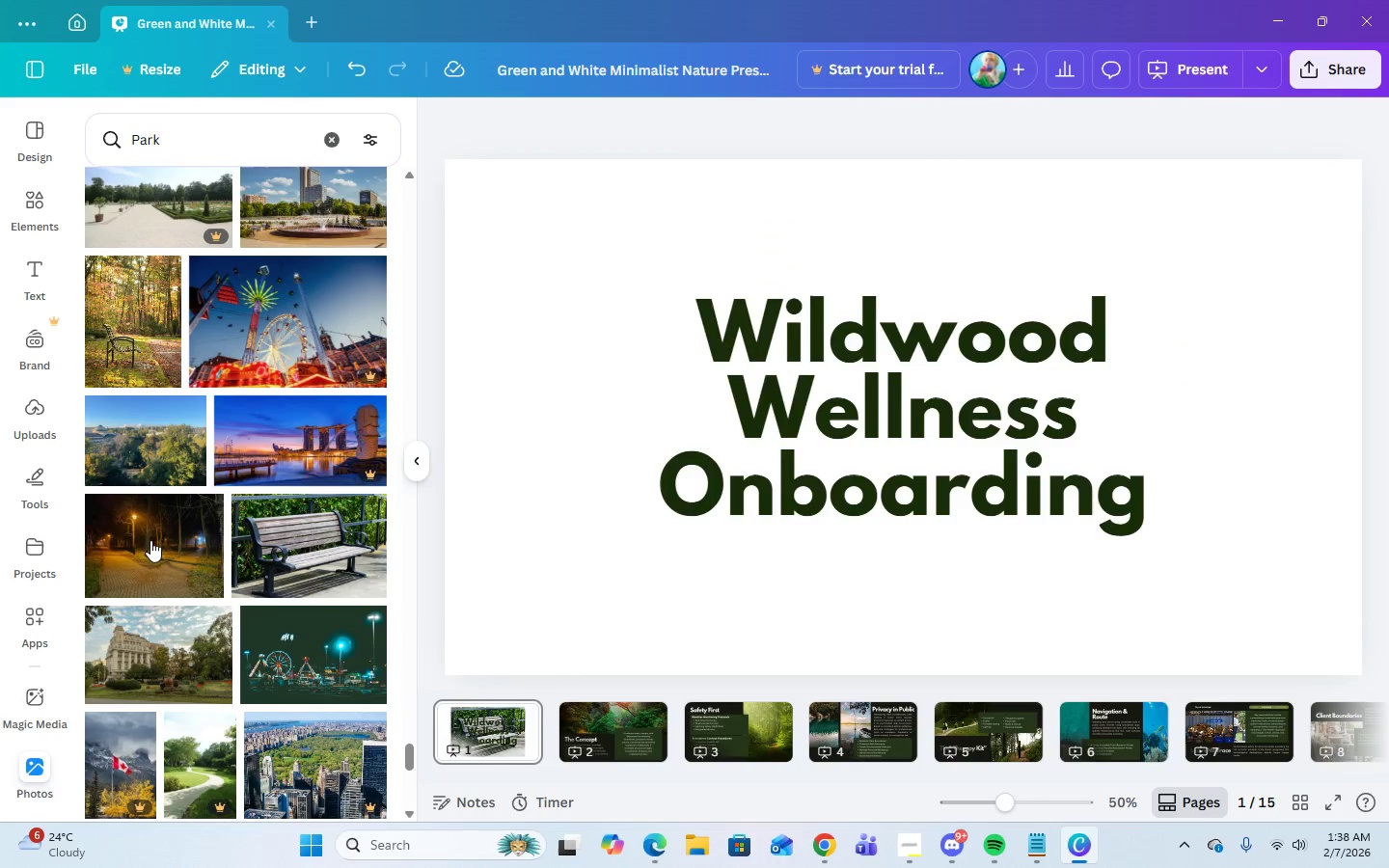 
scroll: coordinate [140, 549], scroll_direction: down, amount: 4.0
 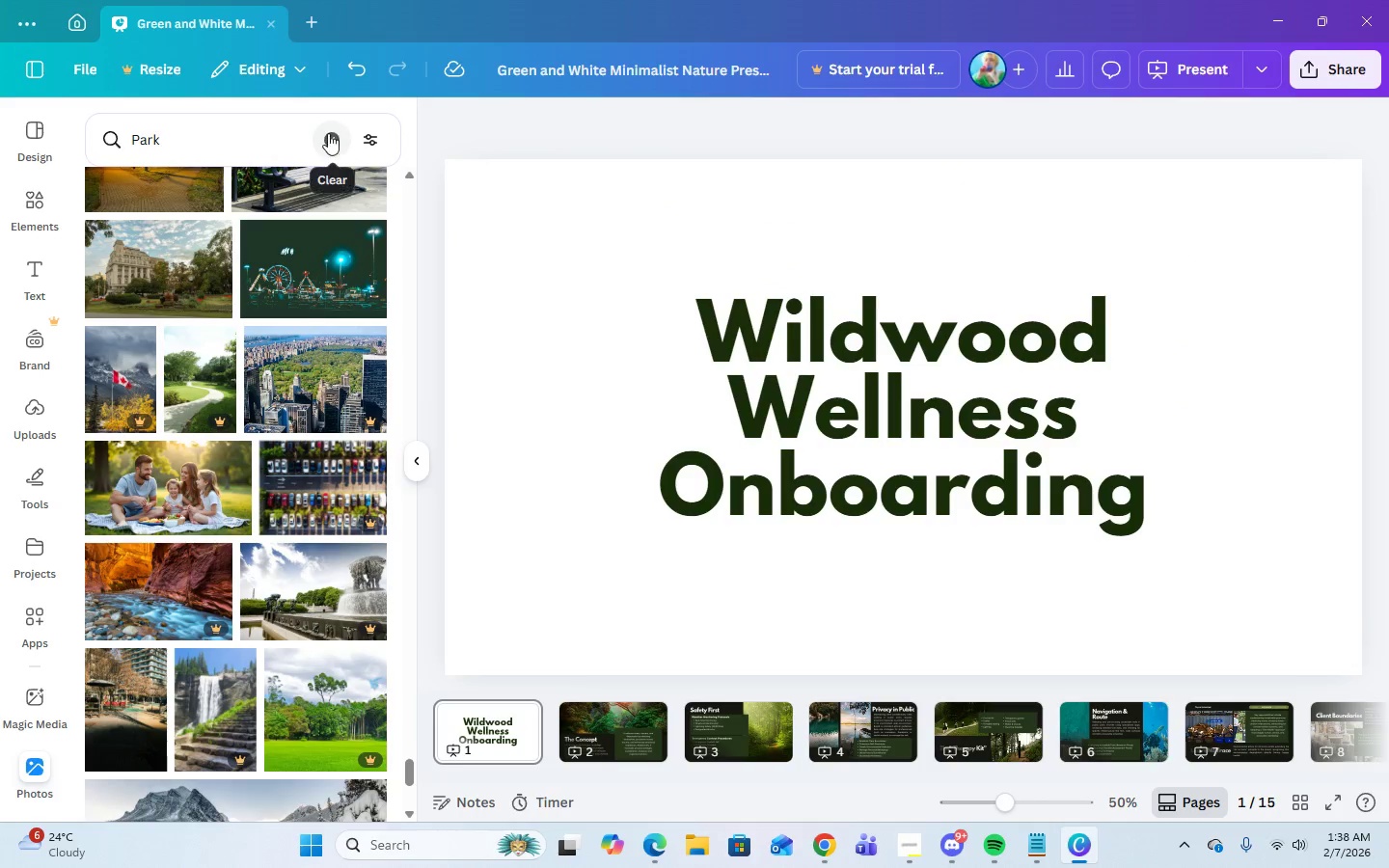 
double_click([295, 138])
 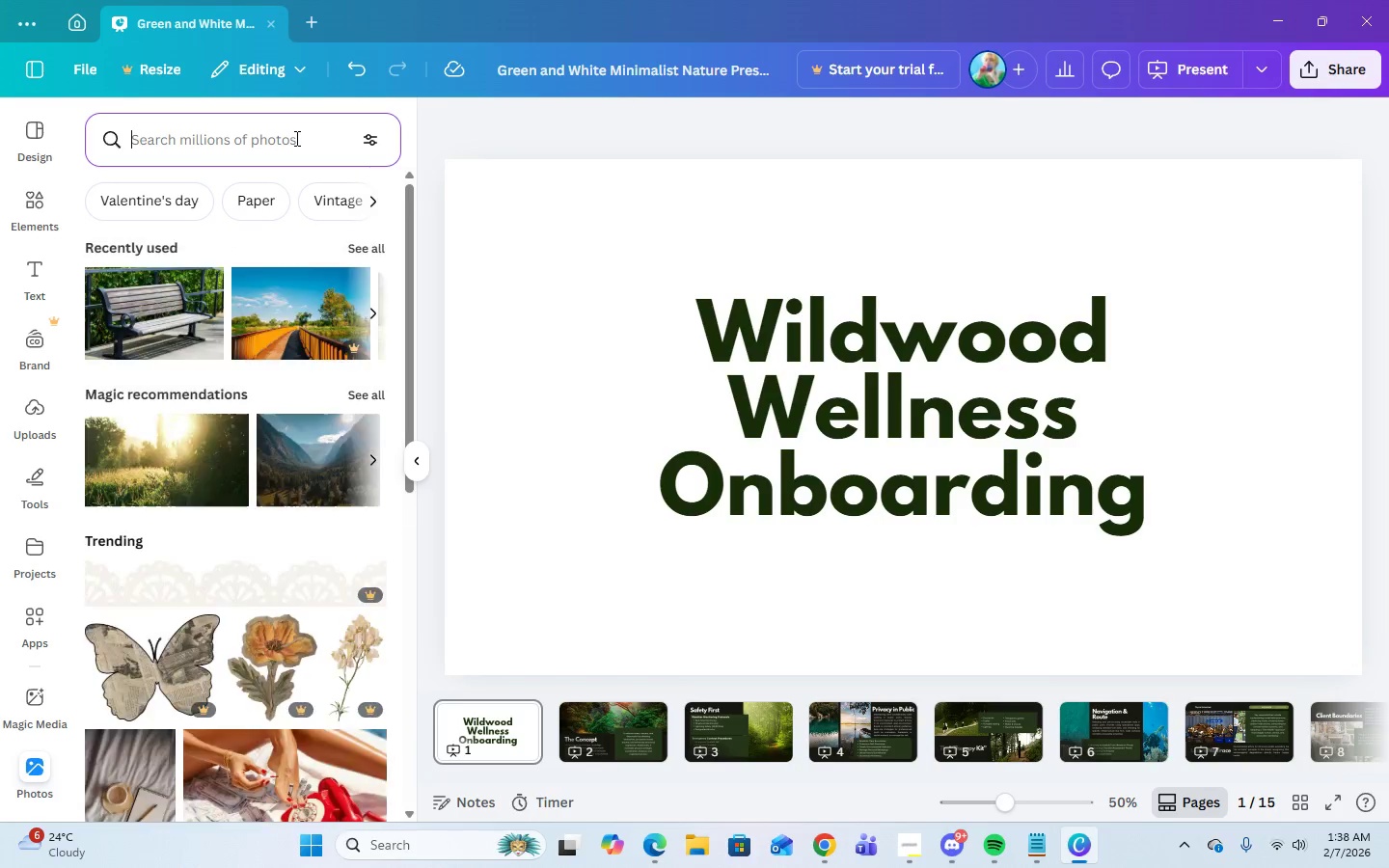 
type(nature therapy)
 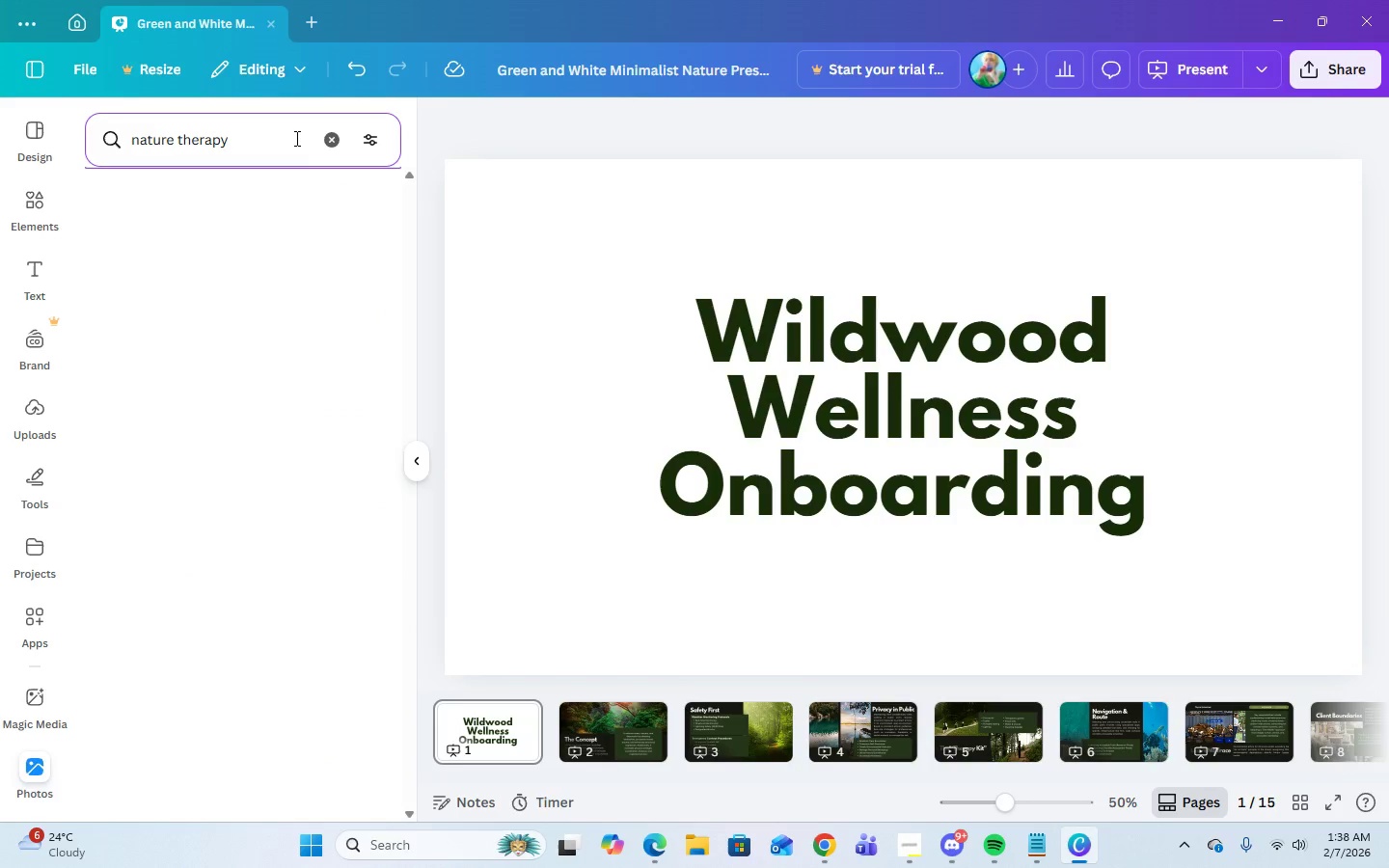 
key(Enter)
 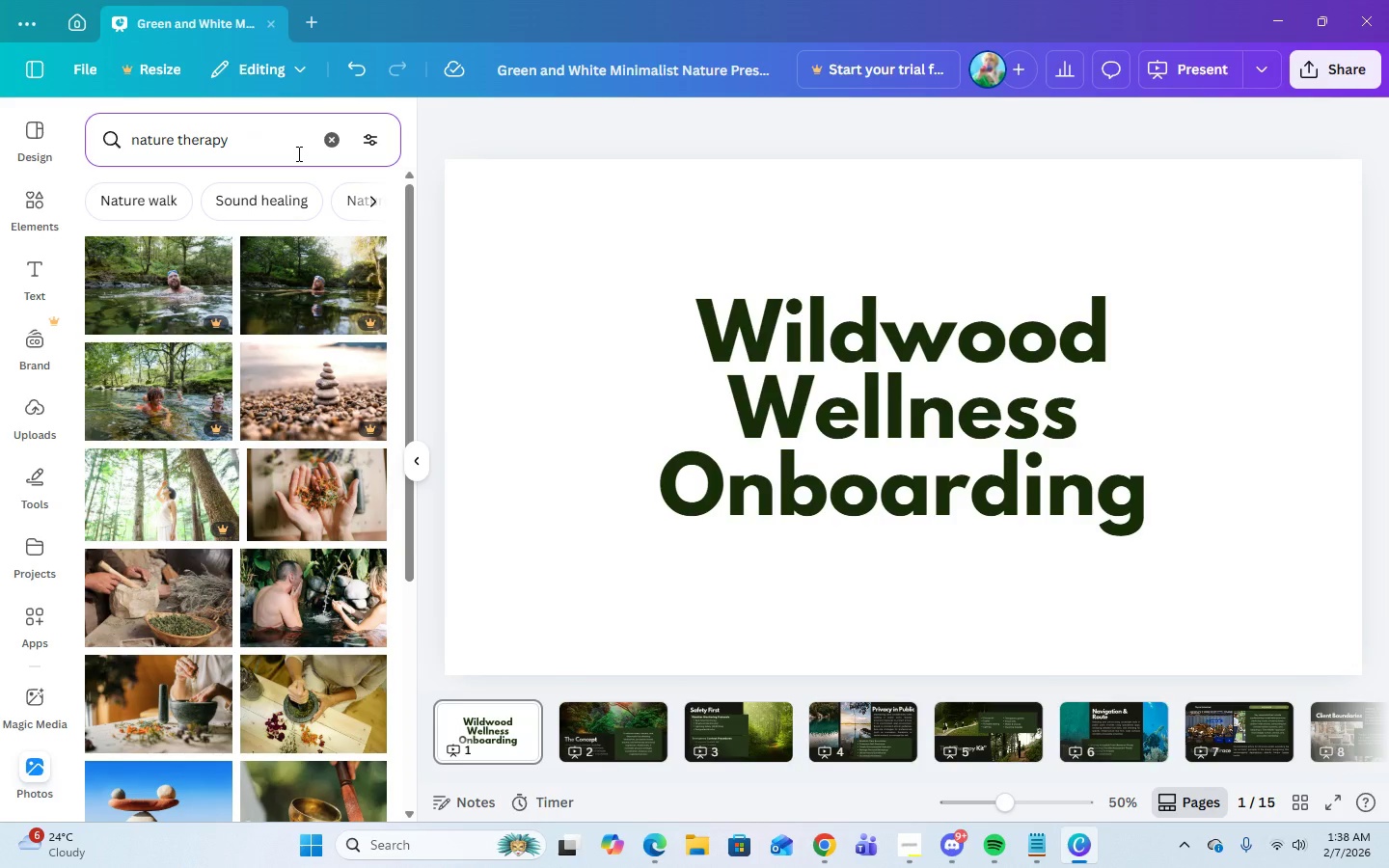 
wait(8.0)
 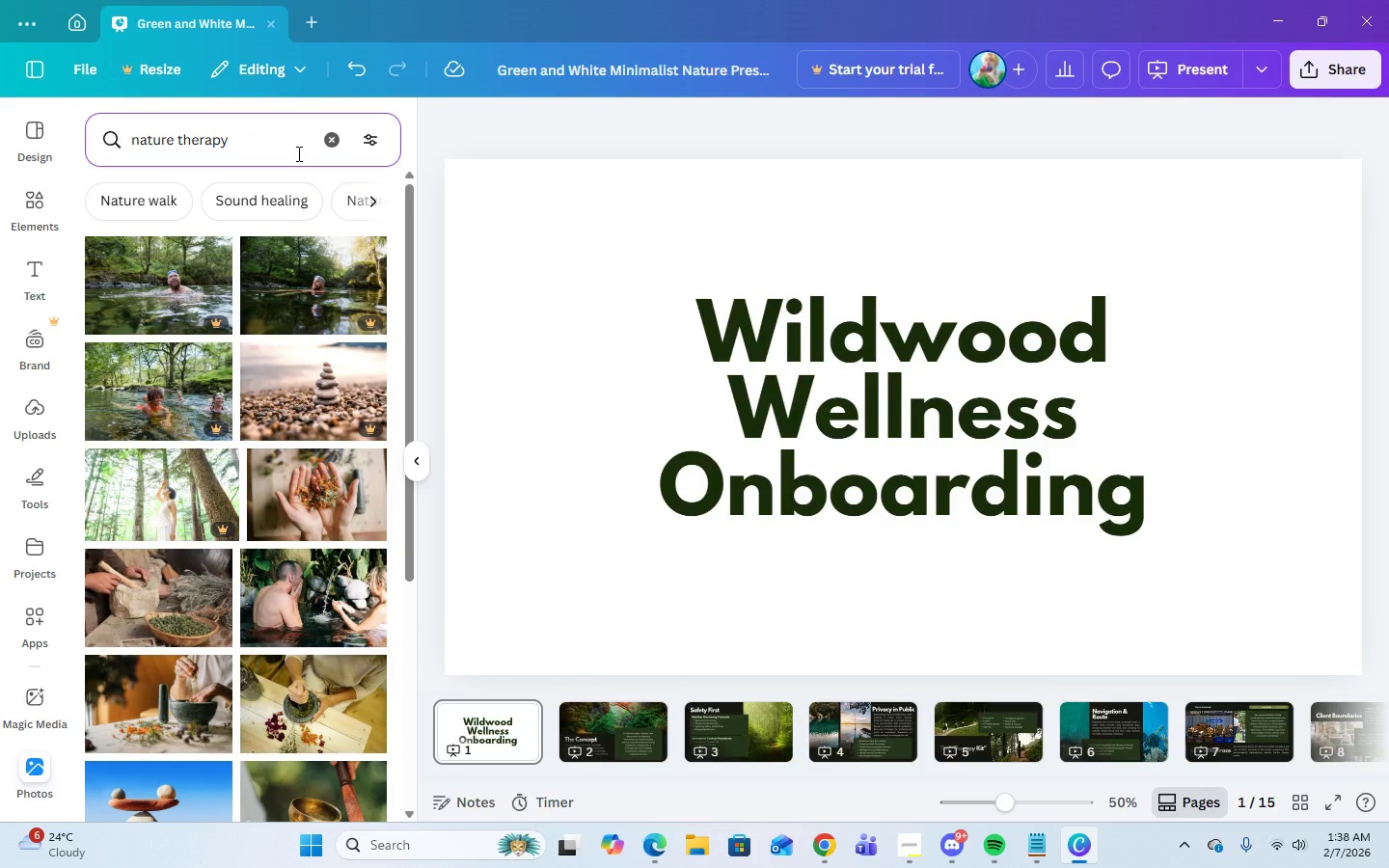 
scroll: coordinate [323, 619], scroll_direction: down, amount: 19.0
 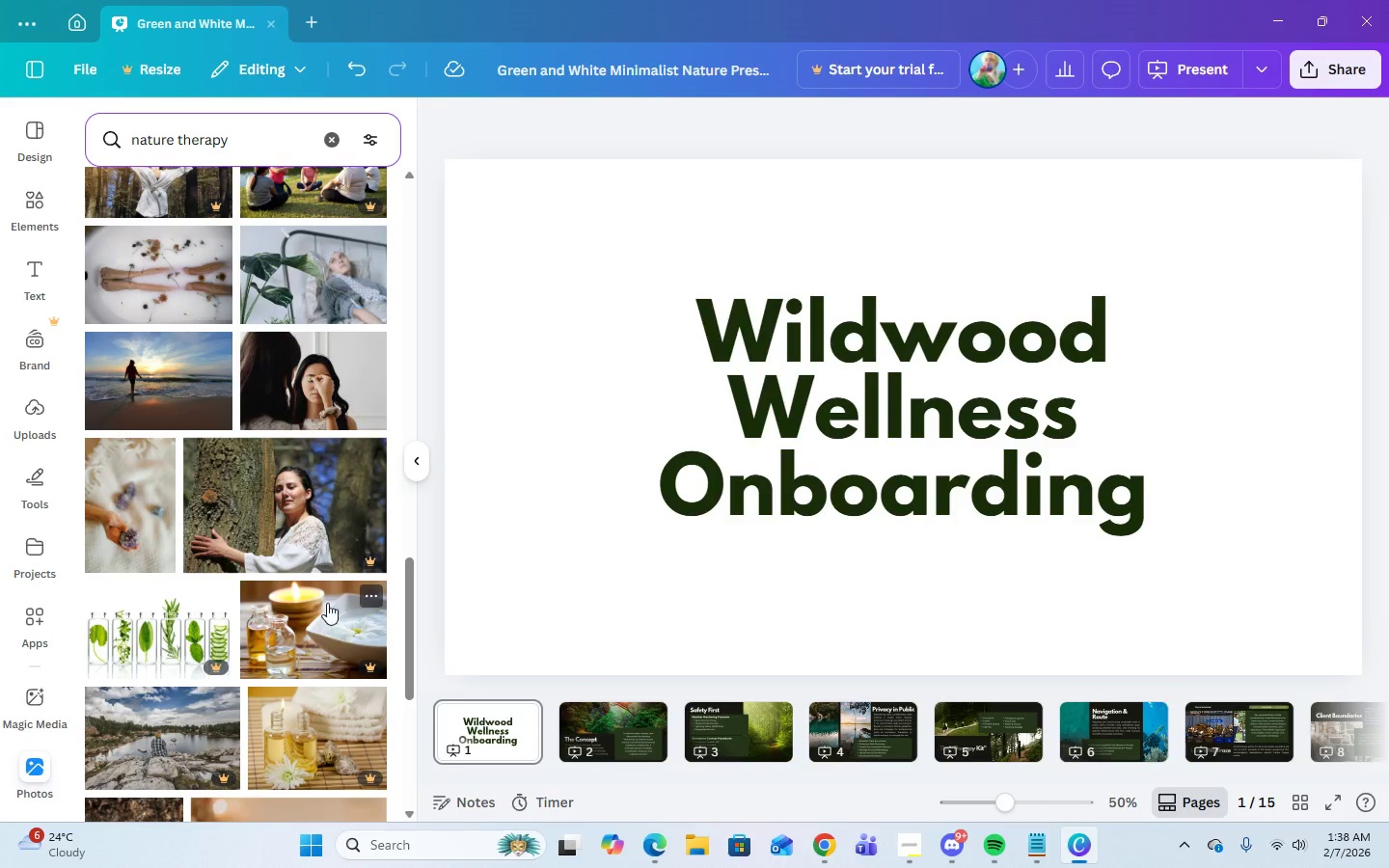 
scroll: coordinate [339, 661], scroll_direction: down, amount: 10.0
 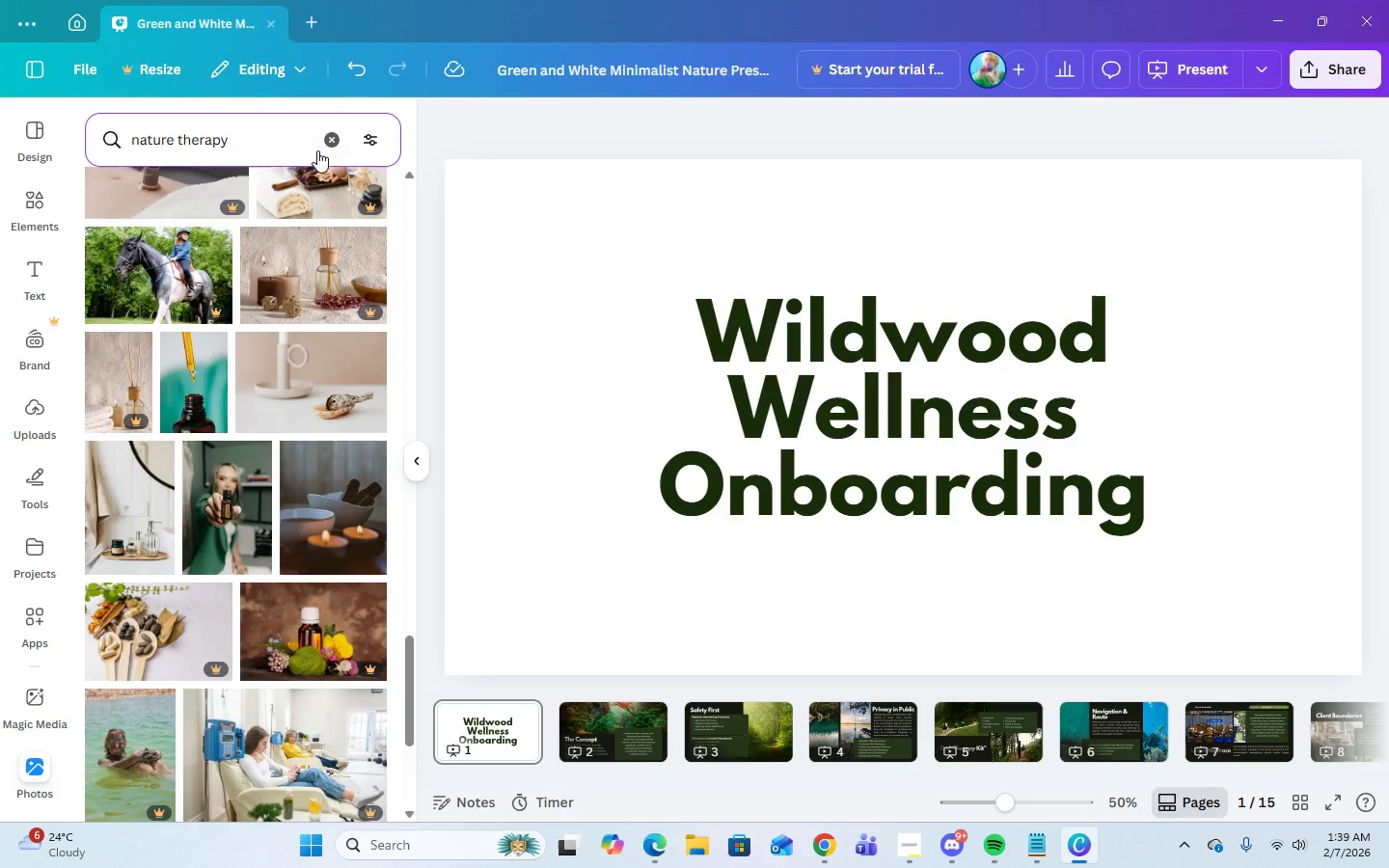 
left_click([322, 137])
 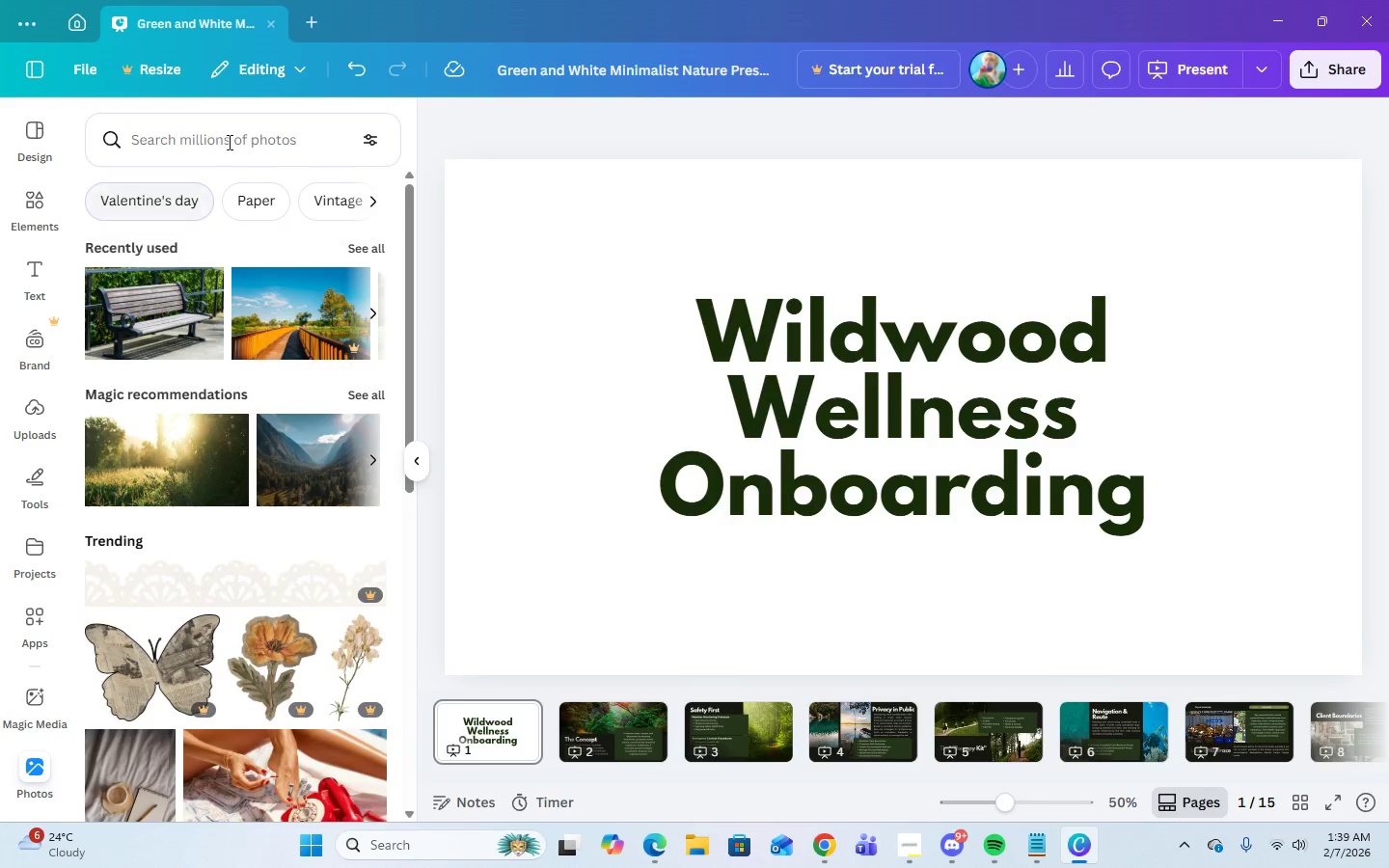 
left_click([230, 138])
 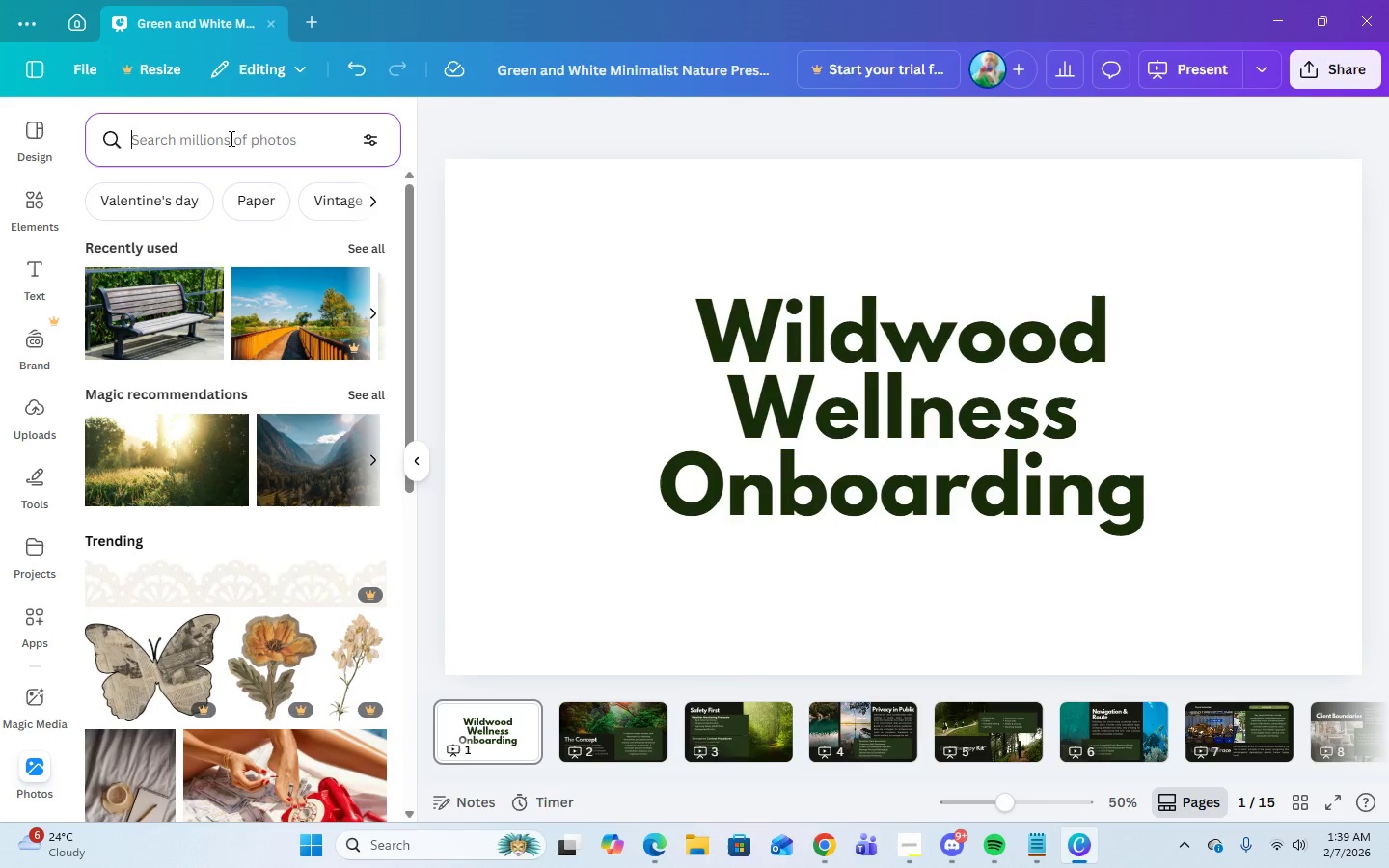 
type(par)
 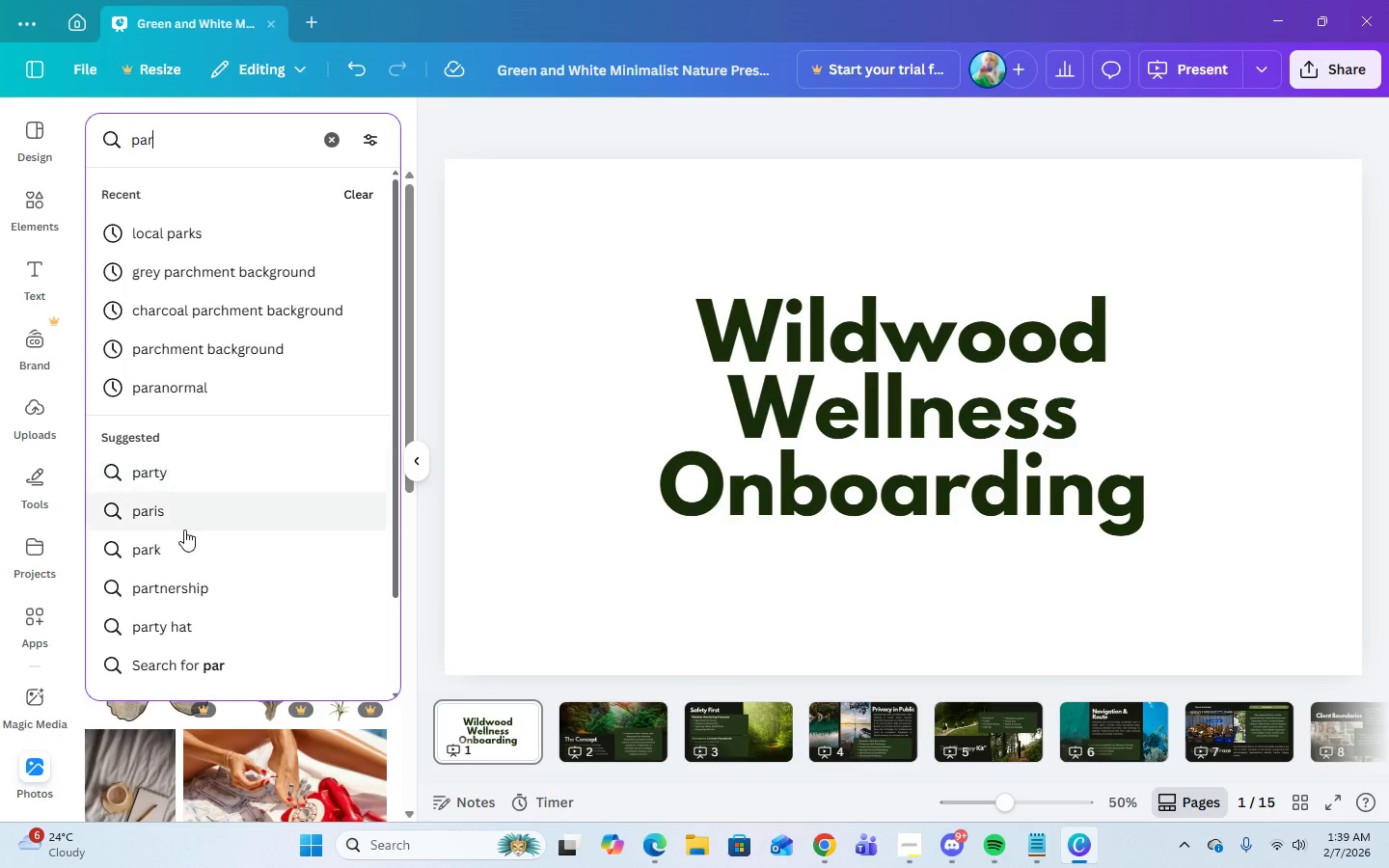 
left_click([179, 544])
 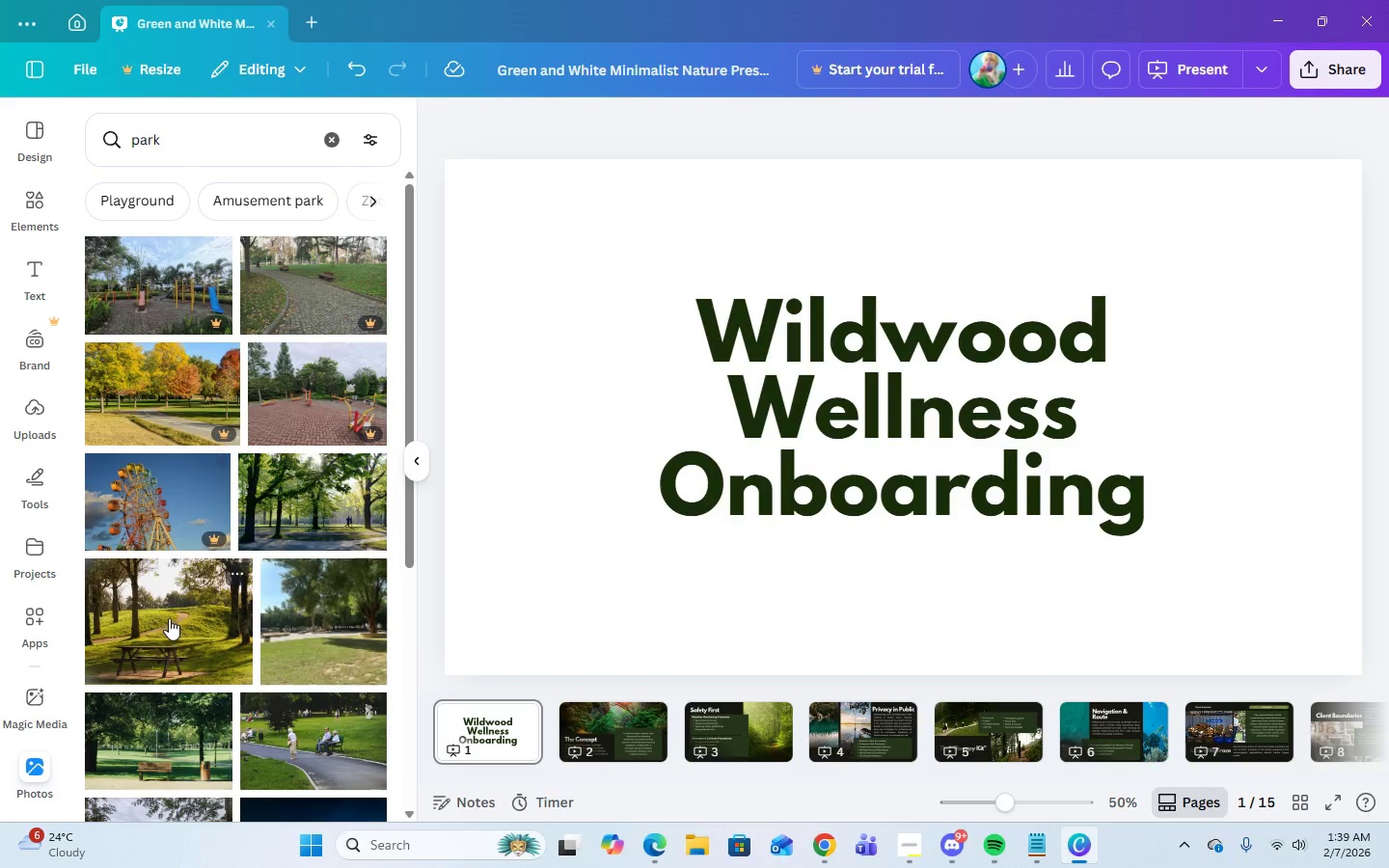 
left_click([193, 643])
 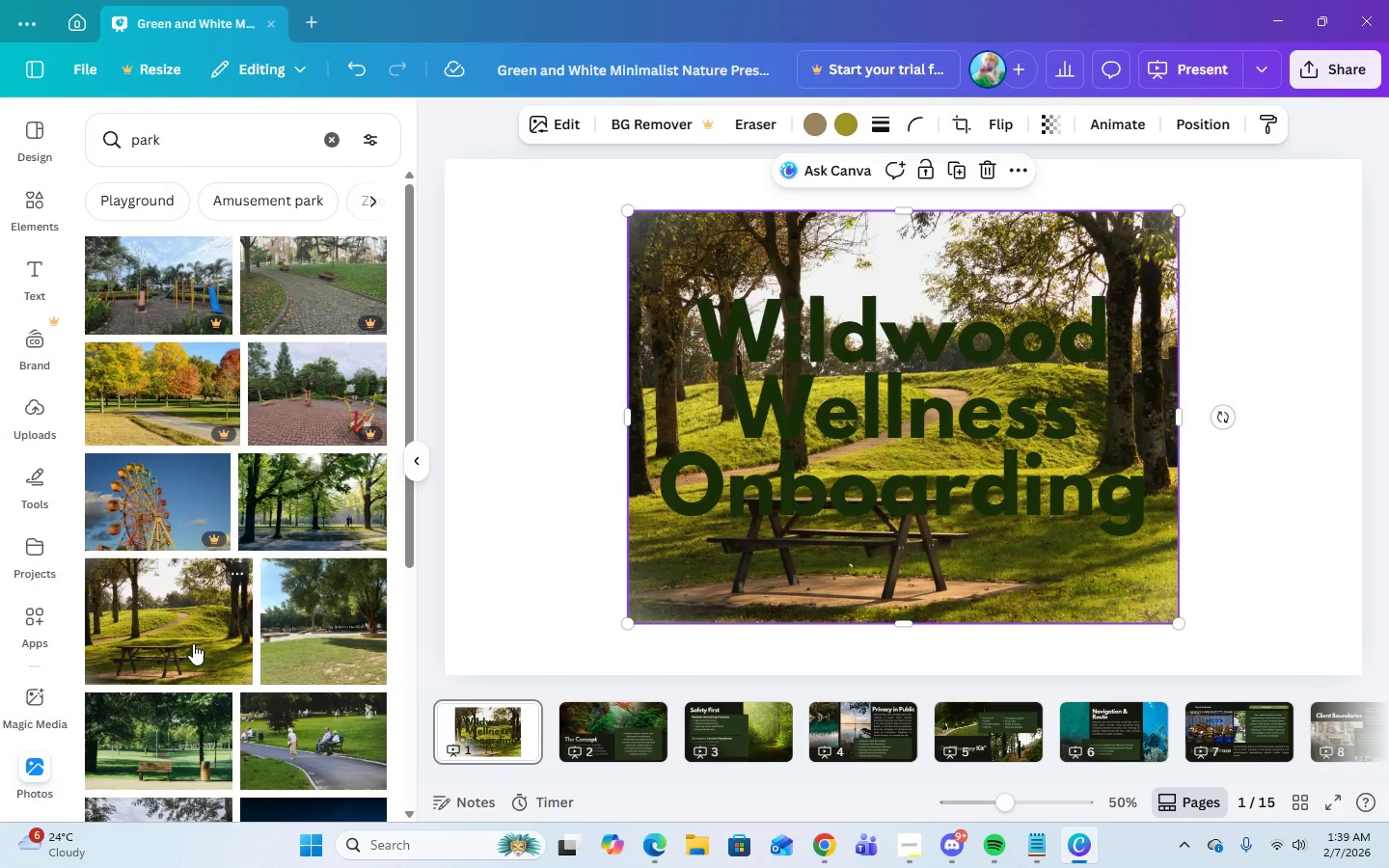 
left_click([838, 412])
 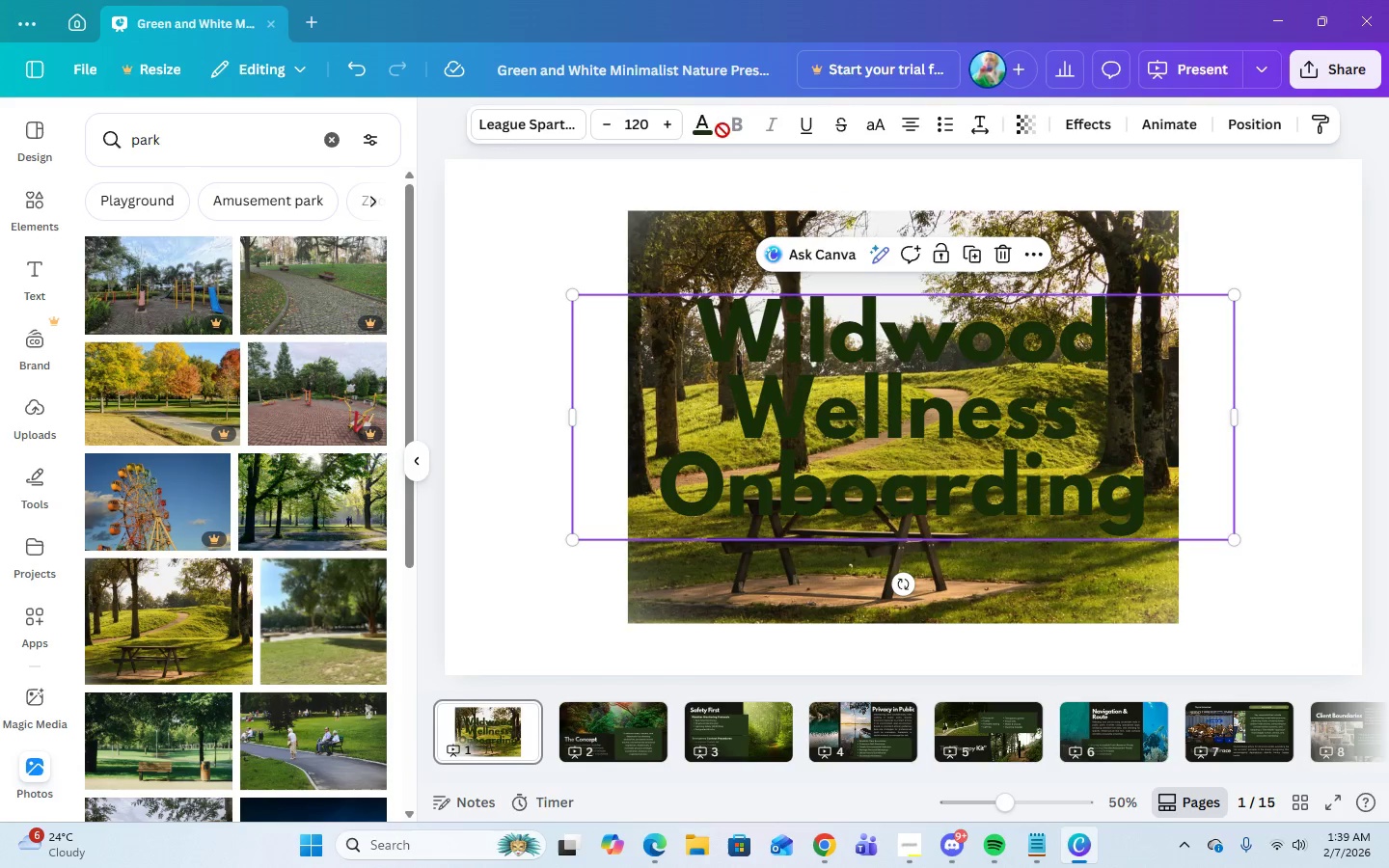 
left_click([713, 129])
 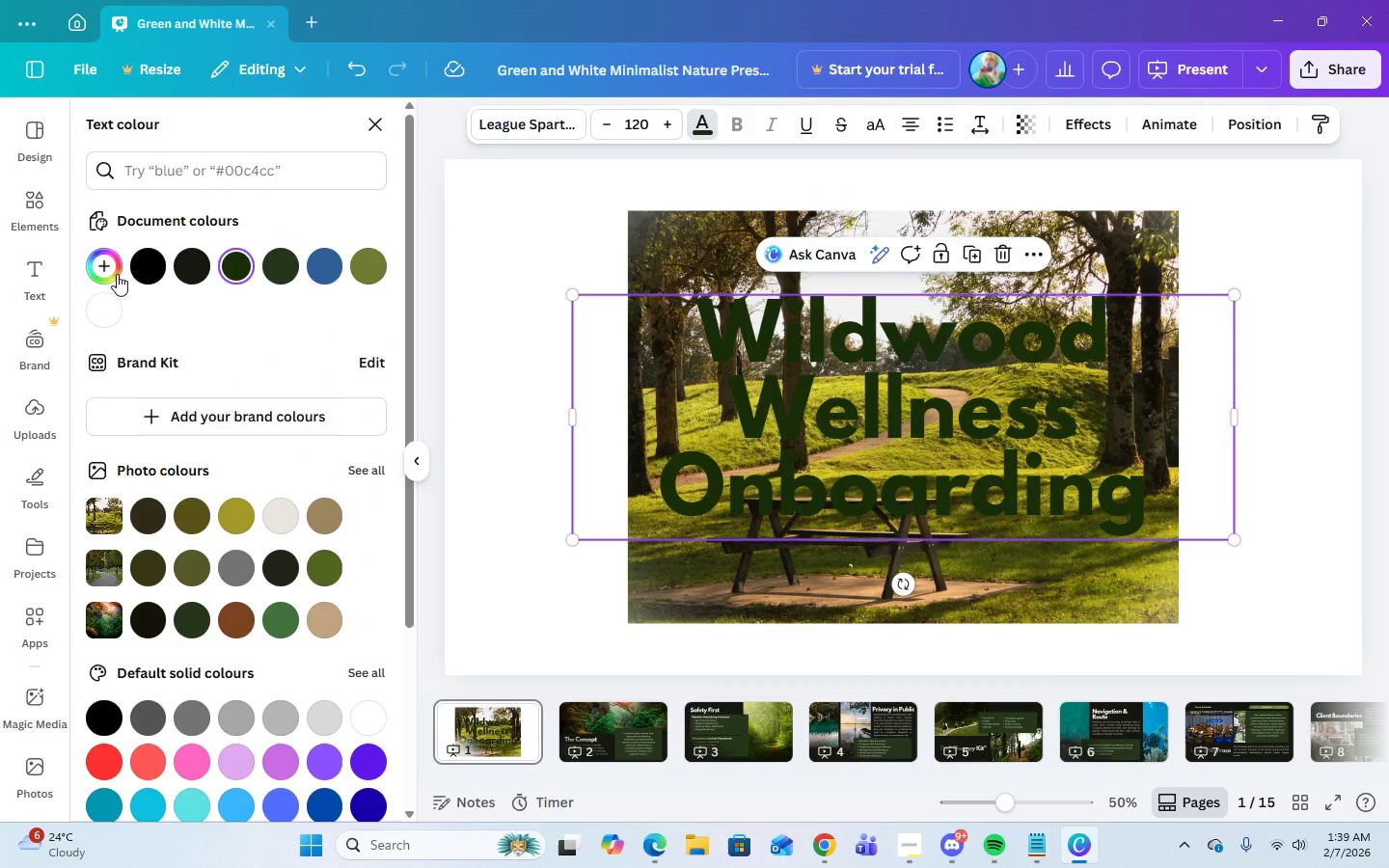 
left_click([109, 273])
 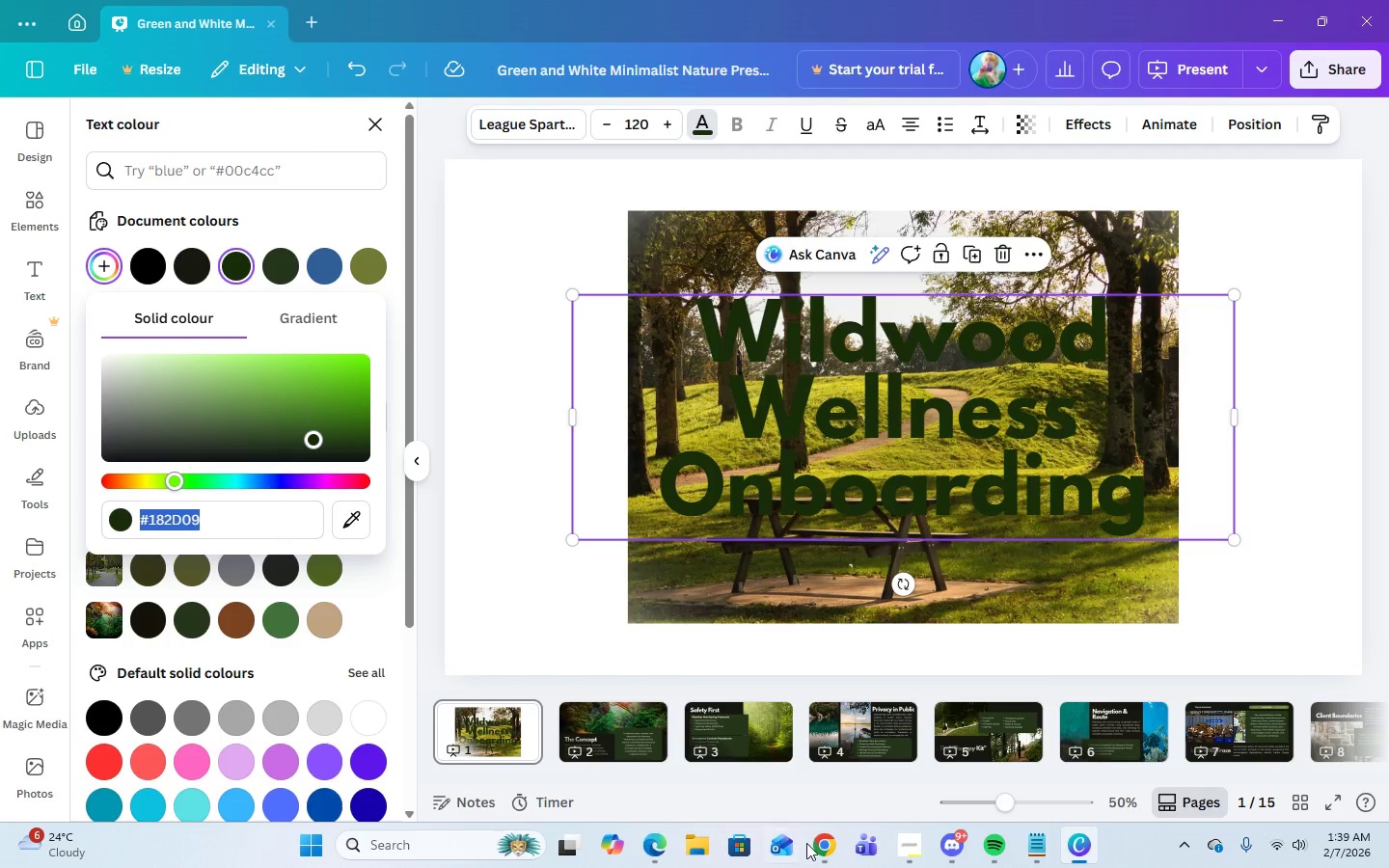 
left_click([822, 849])
 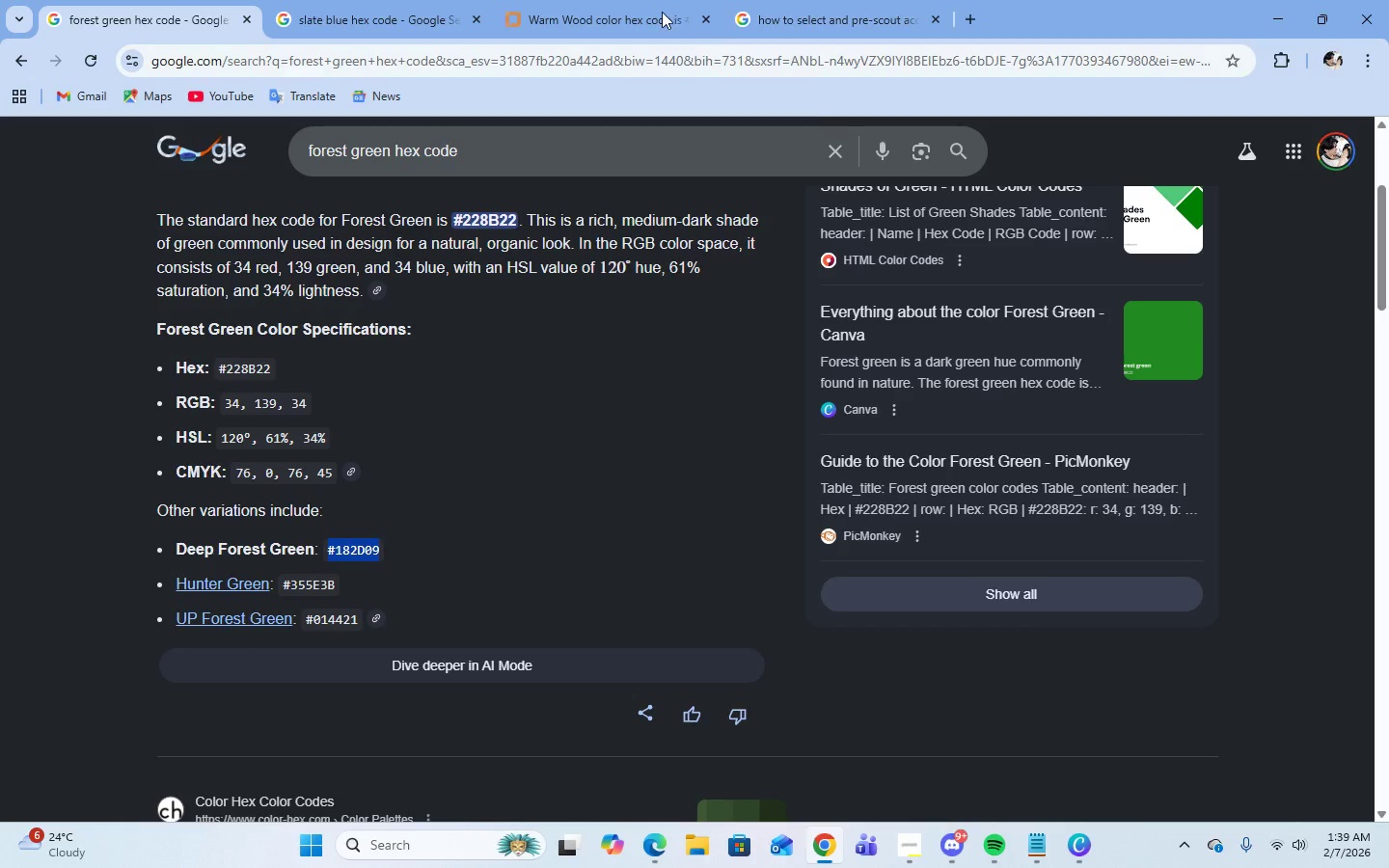 
left_click([622, 8])
 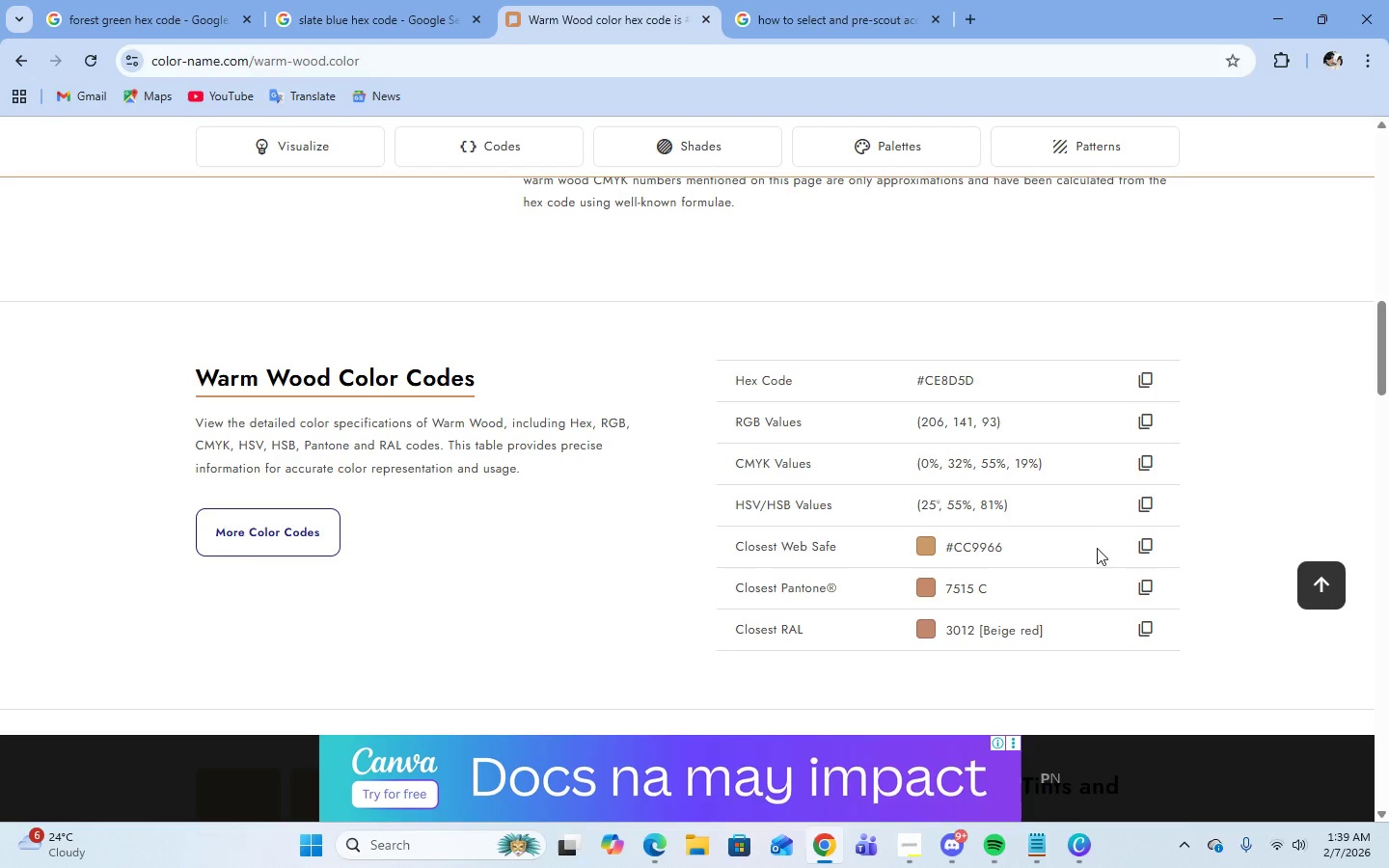 
scroll: coordinate [621, 462], scroll_direction: up, amount: 4.0
 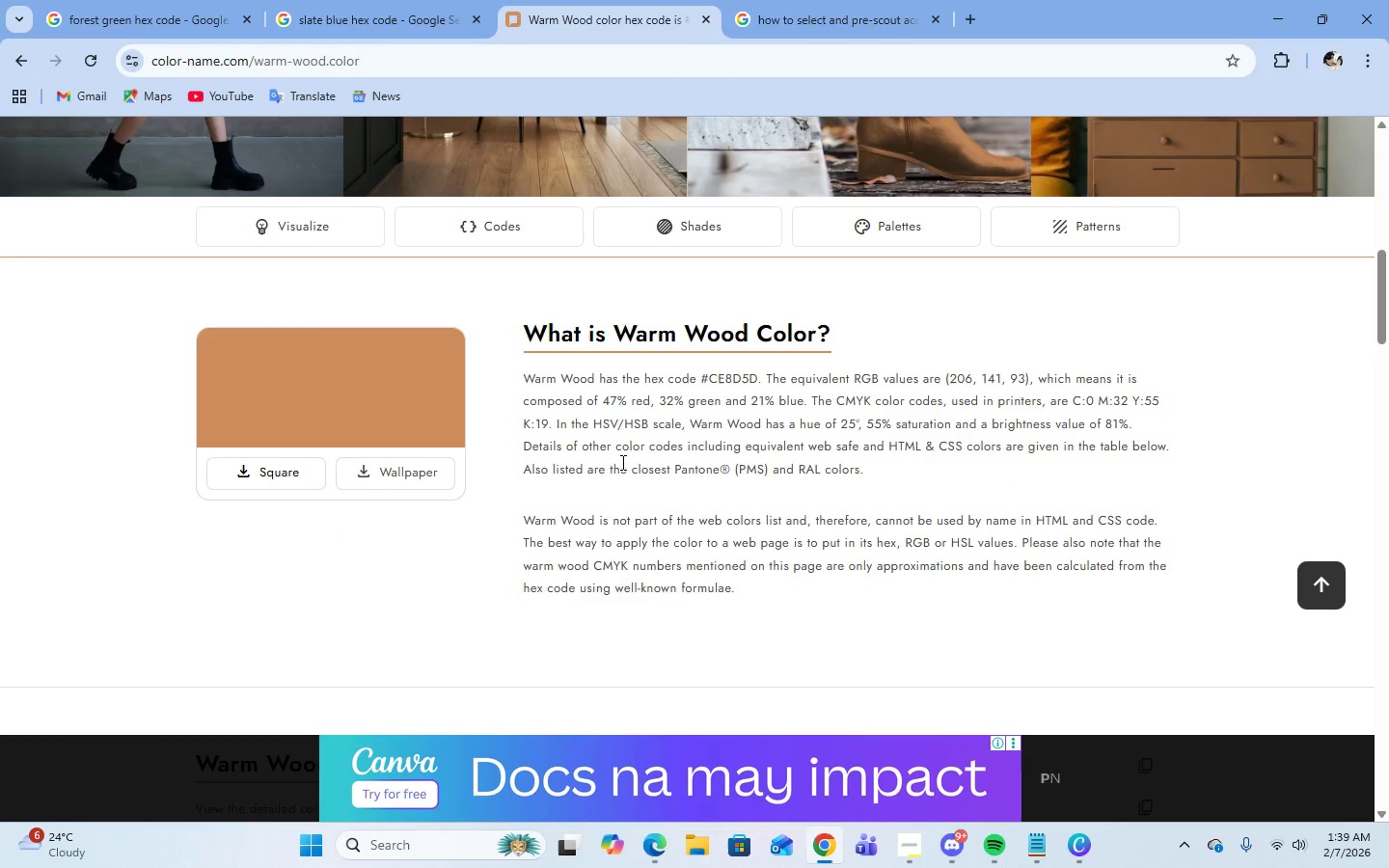 
scroll: coordinate [621, 464], scroll_direction: down, amount: 4.0
 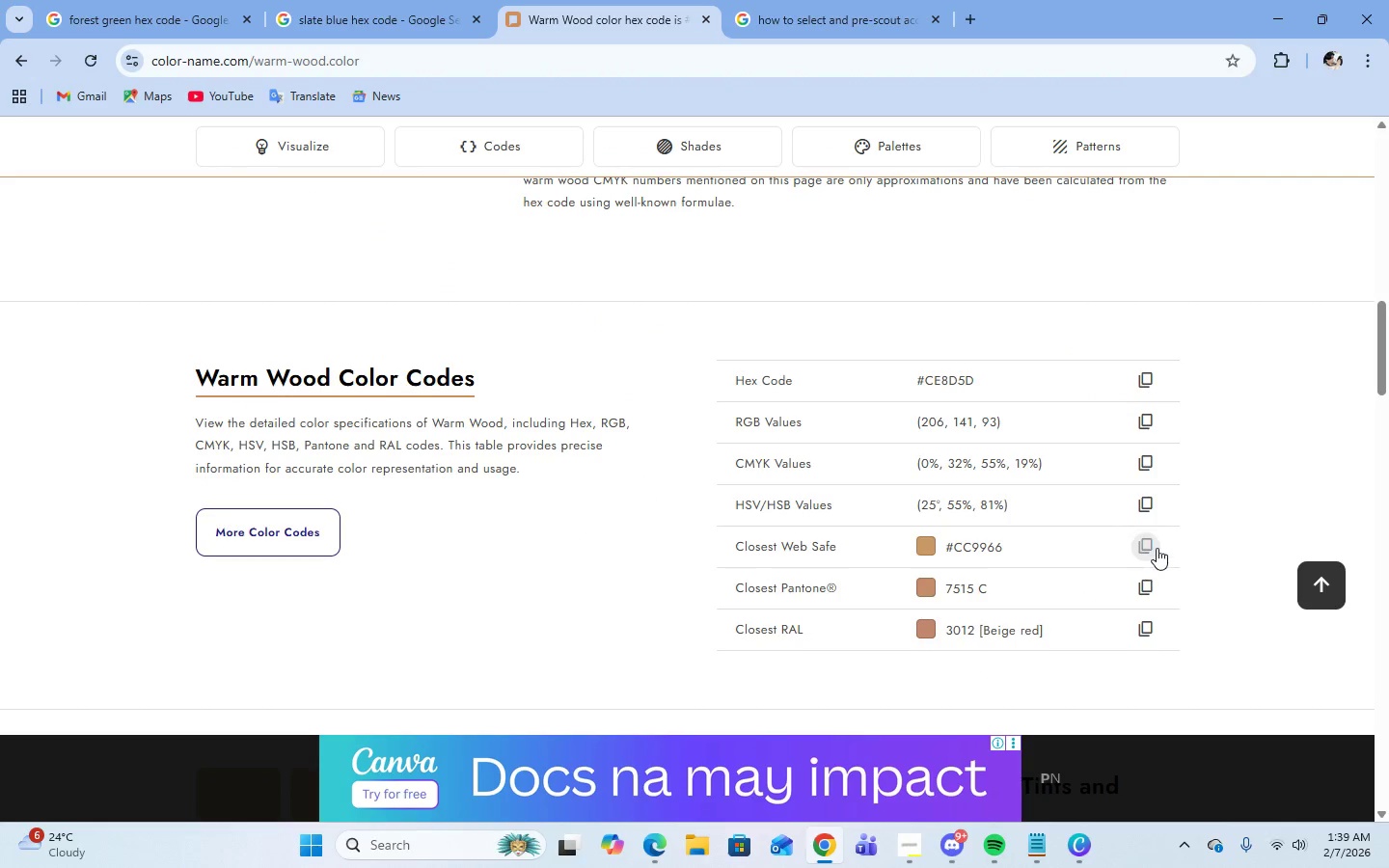 
left_click([1156, 546])
 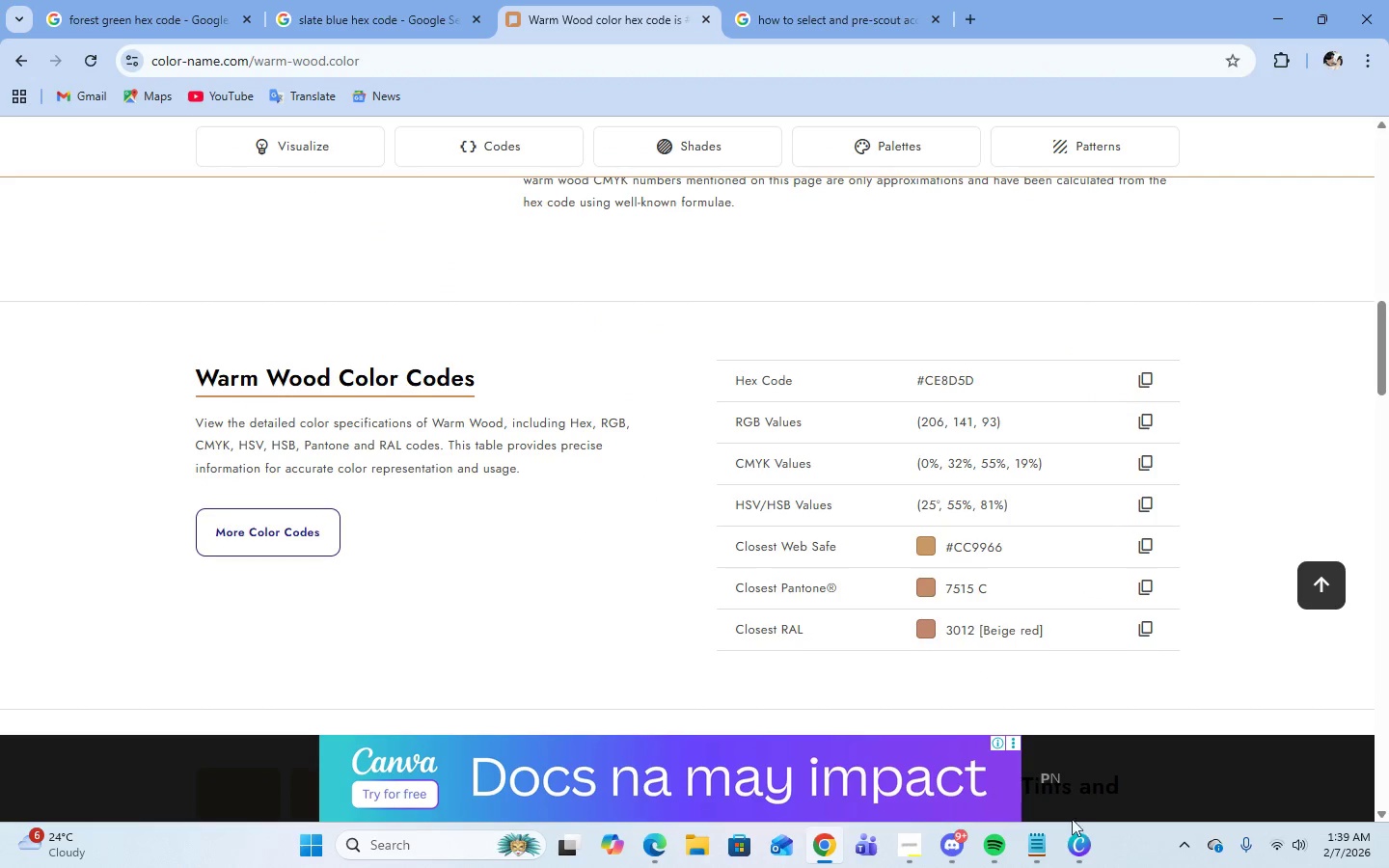 
left_click([1079, 840])
 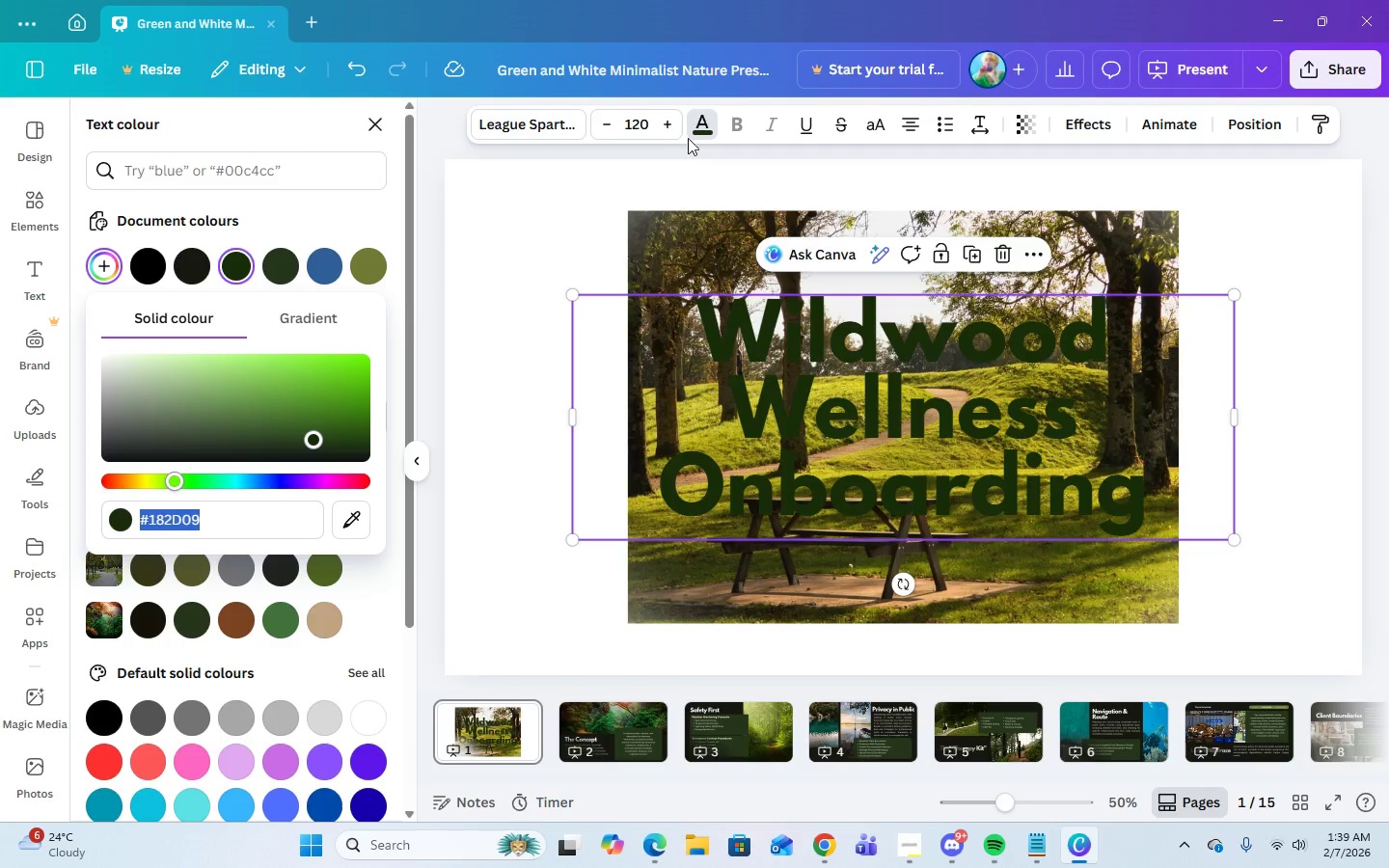 
left_click([694, 134])
 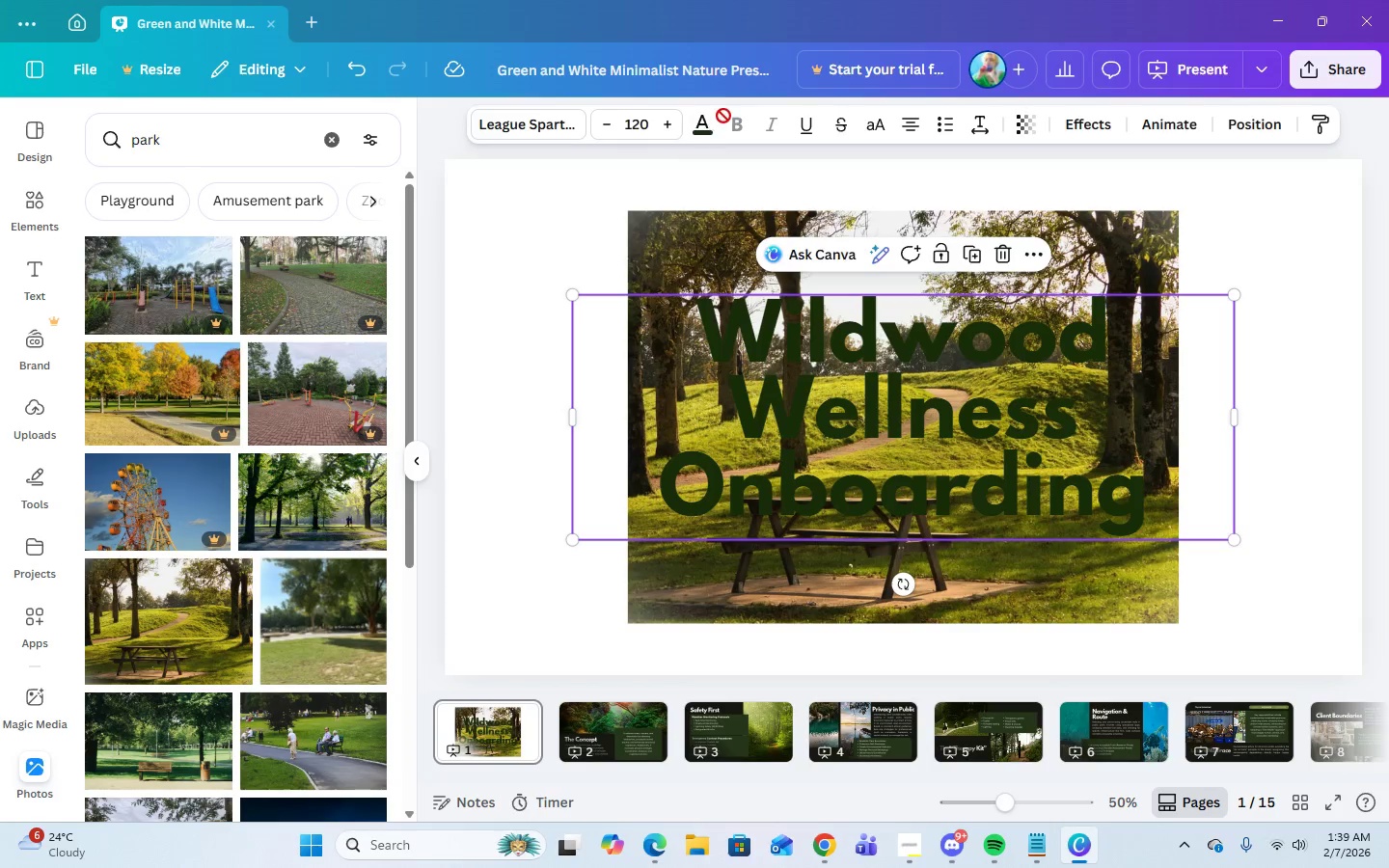 
left_click([707, 123])
 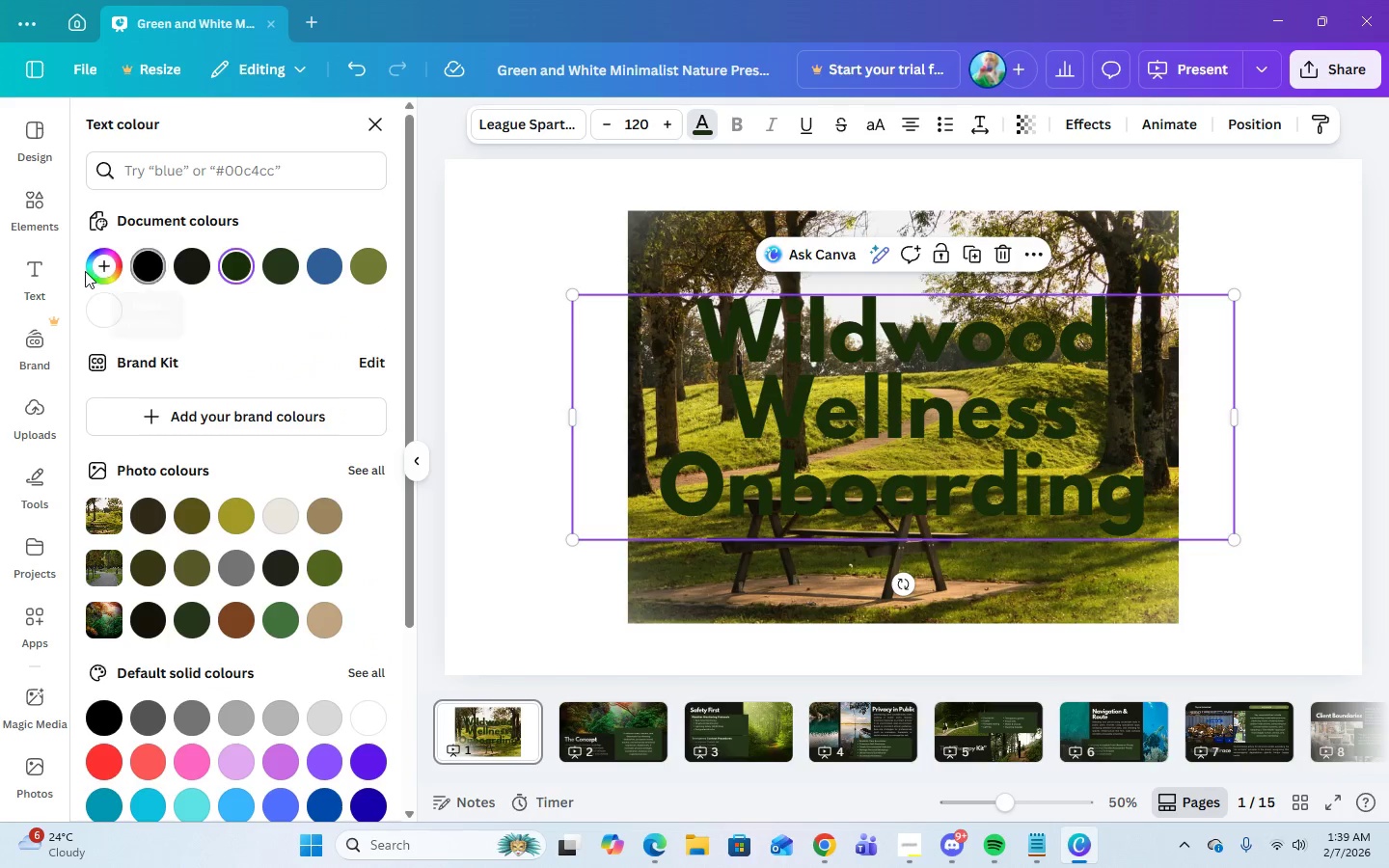 
left_click([97, 271])
 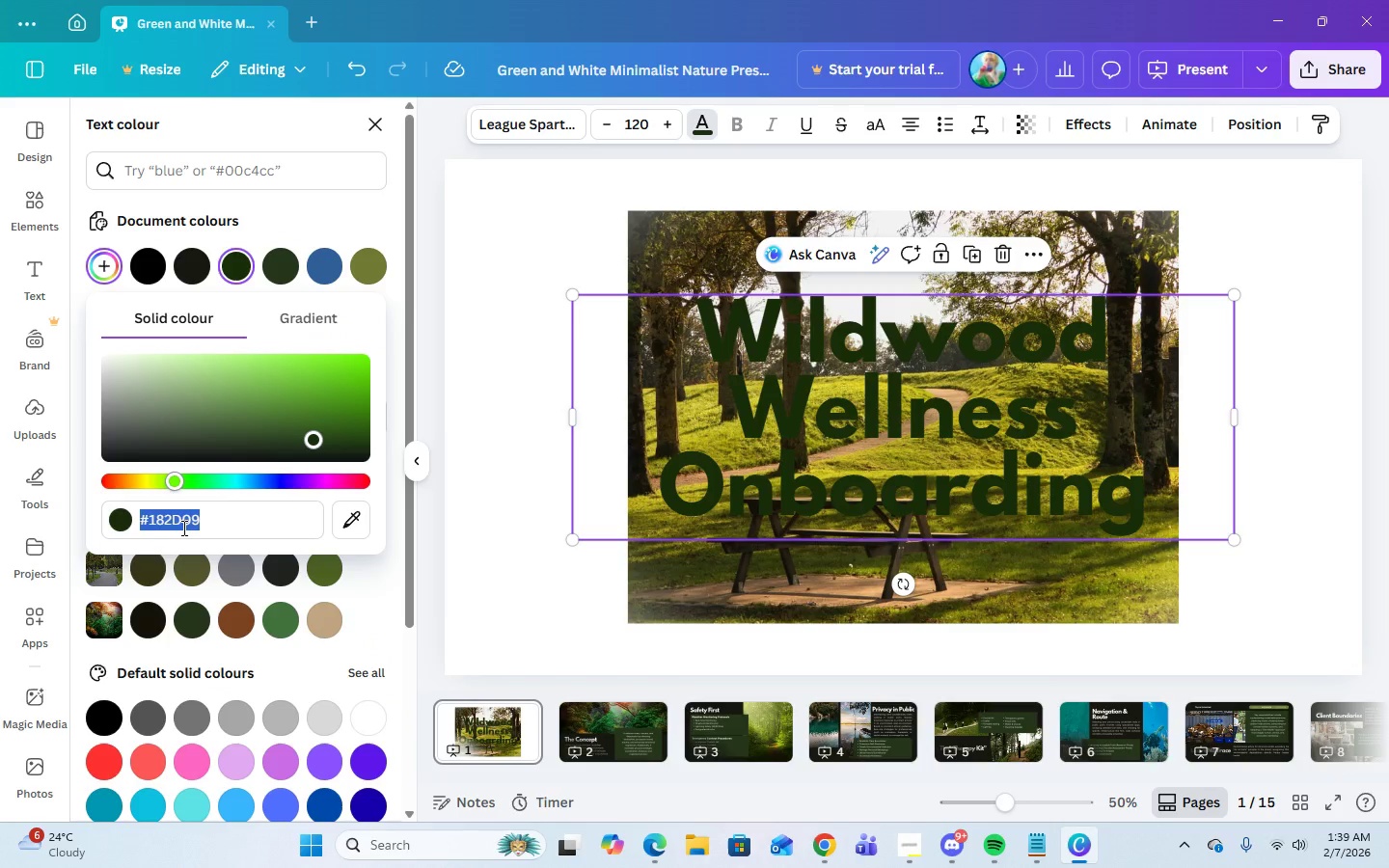 
right_click([182, 526])
 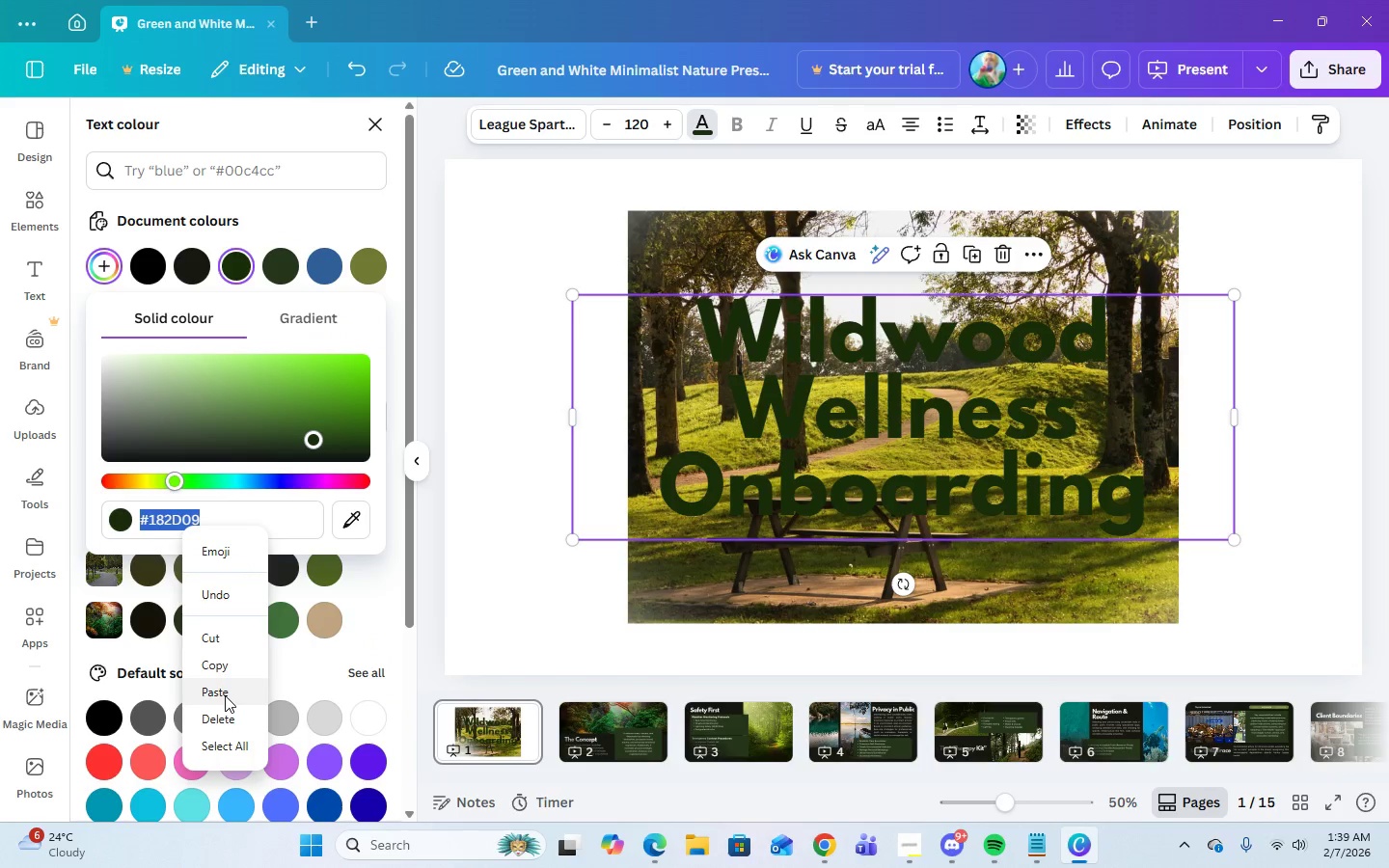 
left_click([224, 695])
 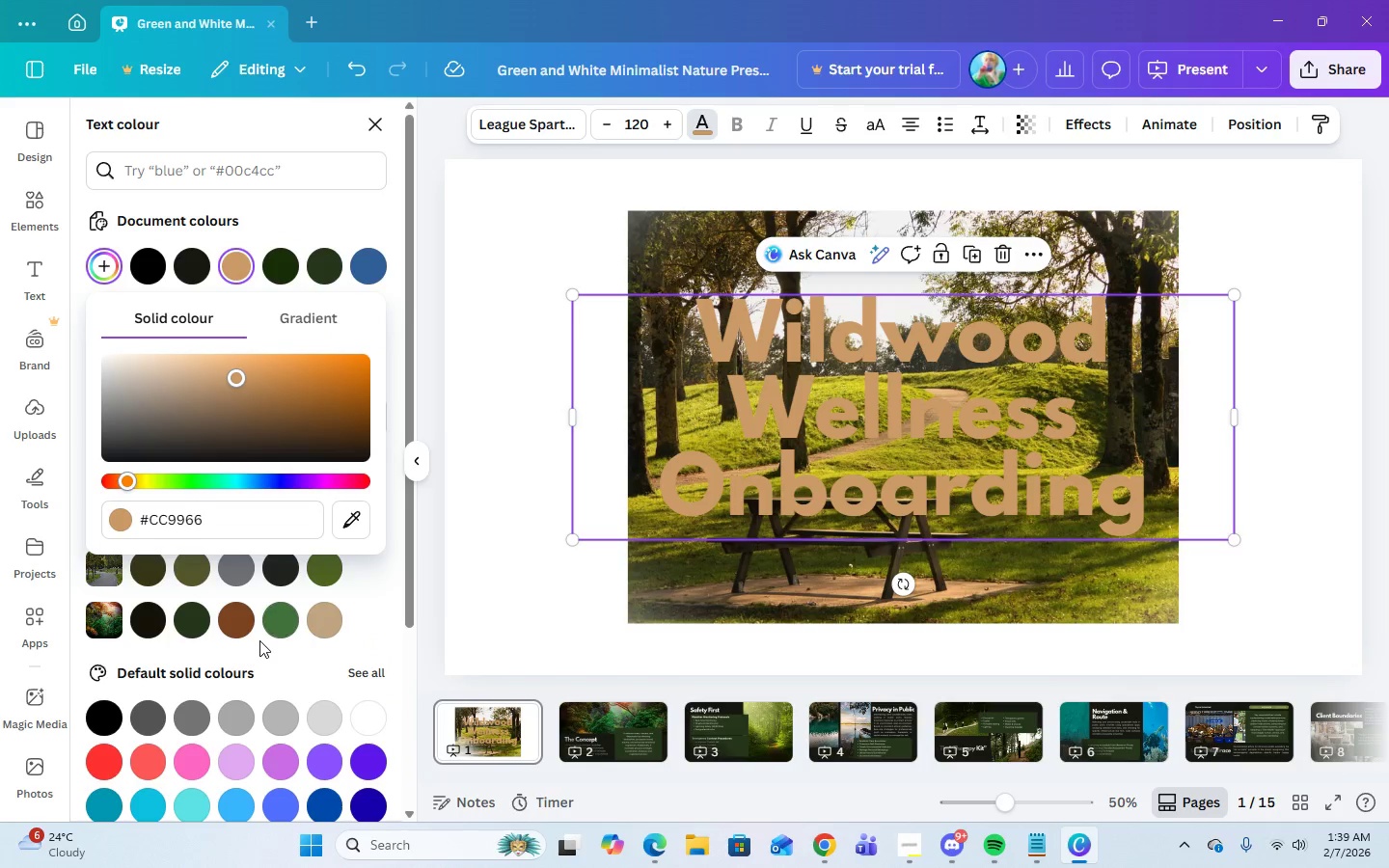 
wait(5.27)
 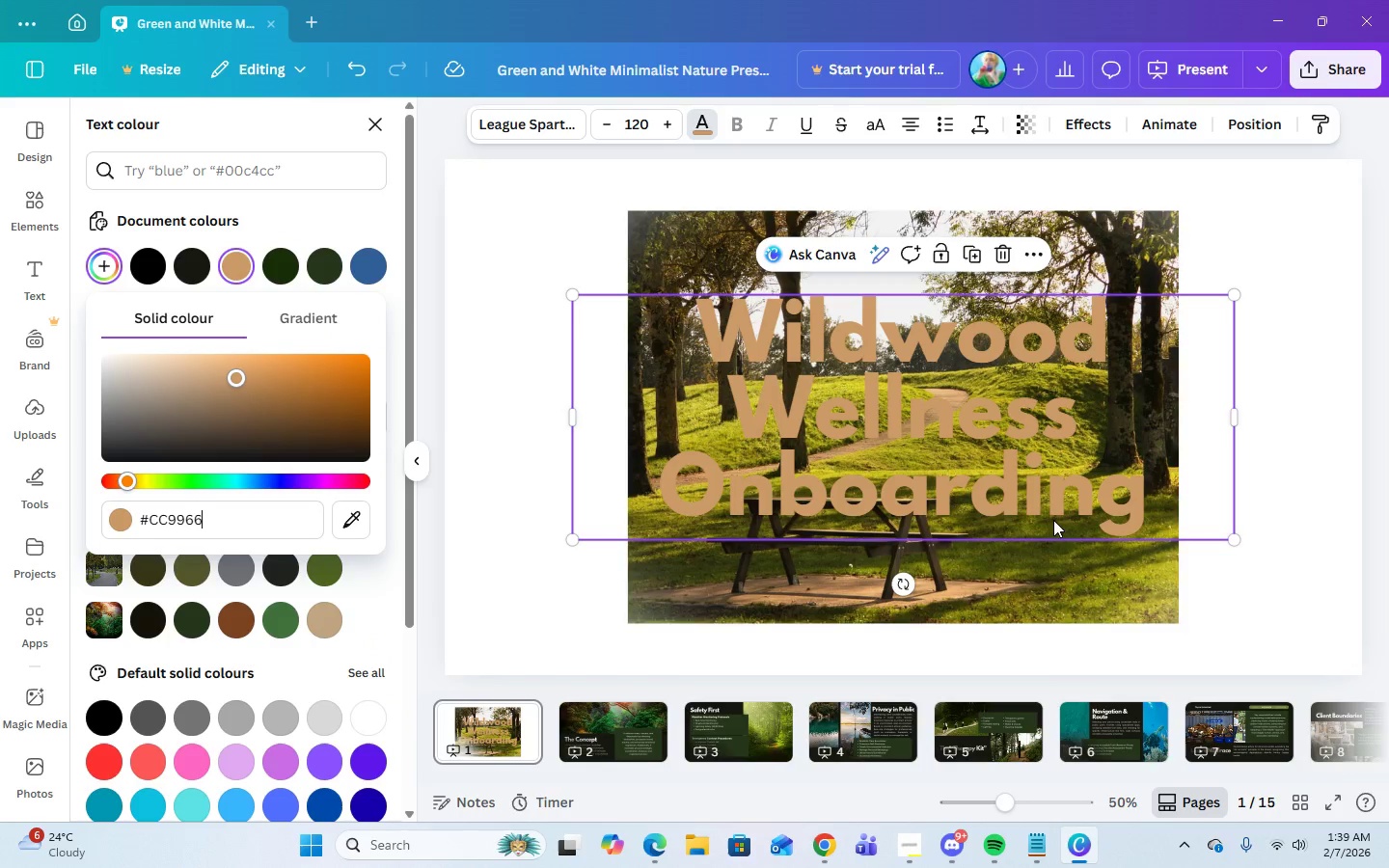 
left_click([814, 850])
 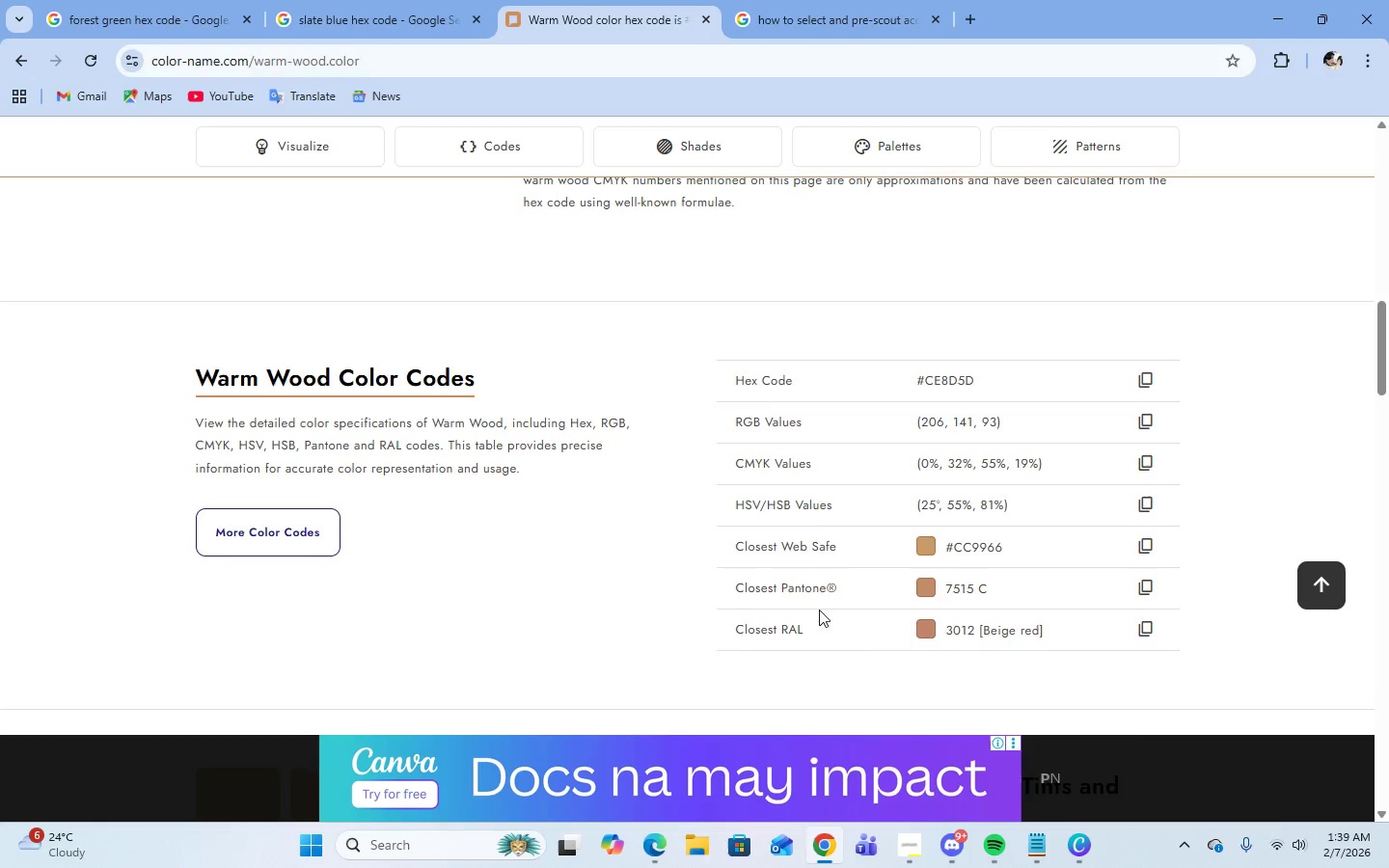 
scroll: coordinate [810, 571], scroll_direction: up, amount: 13.0
 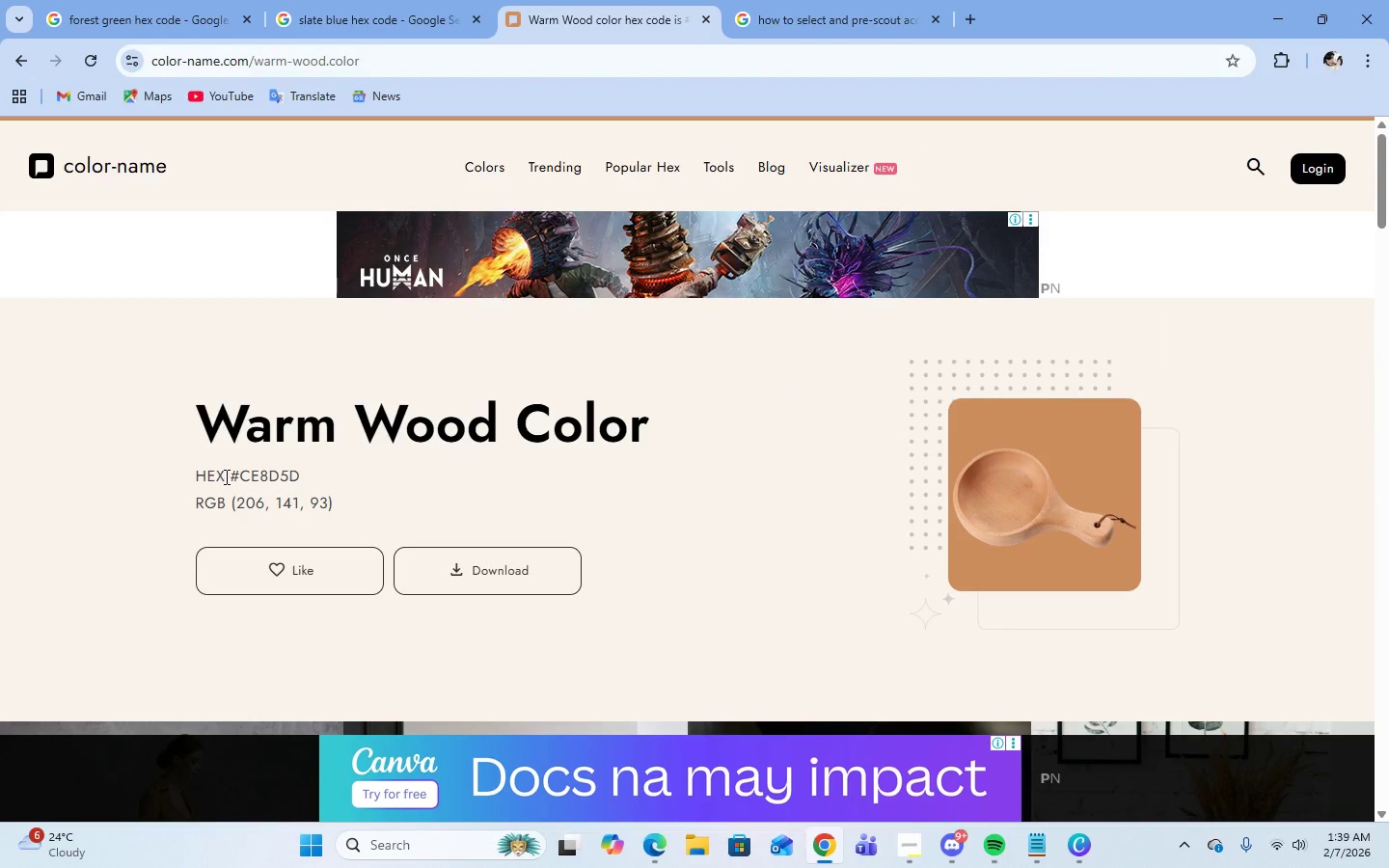 
left_click_drag(start_coordinate=[229, 475], to_coordinate=[301, 477])
 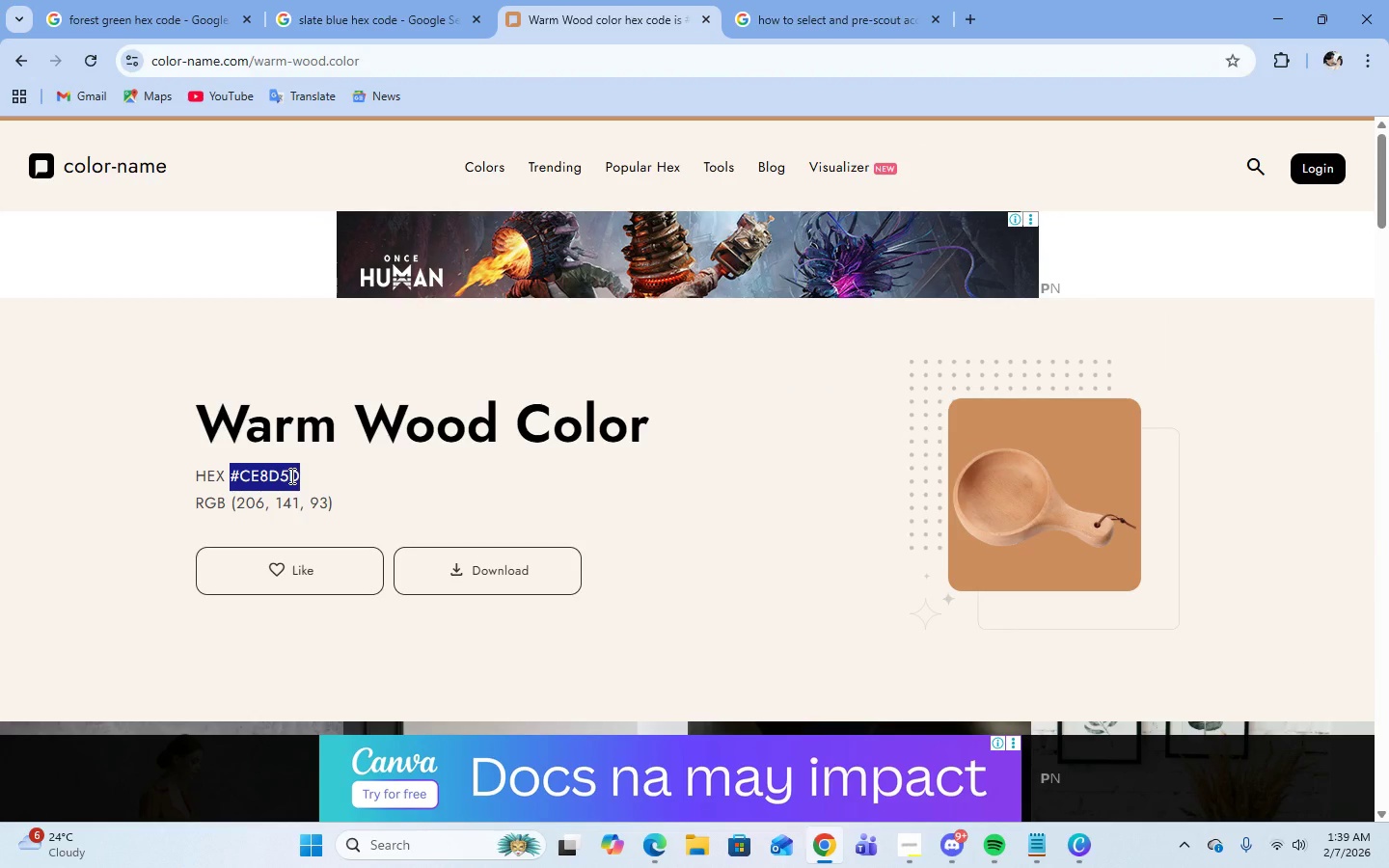 
right_click([290, 475])
 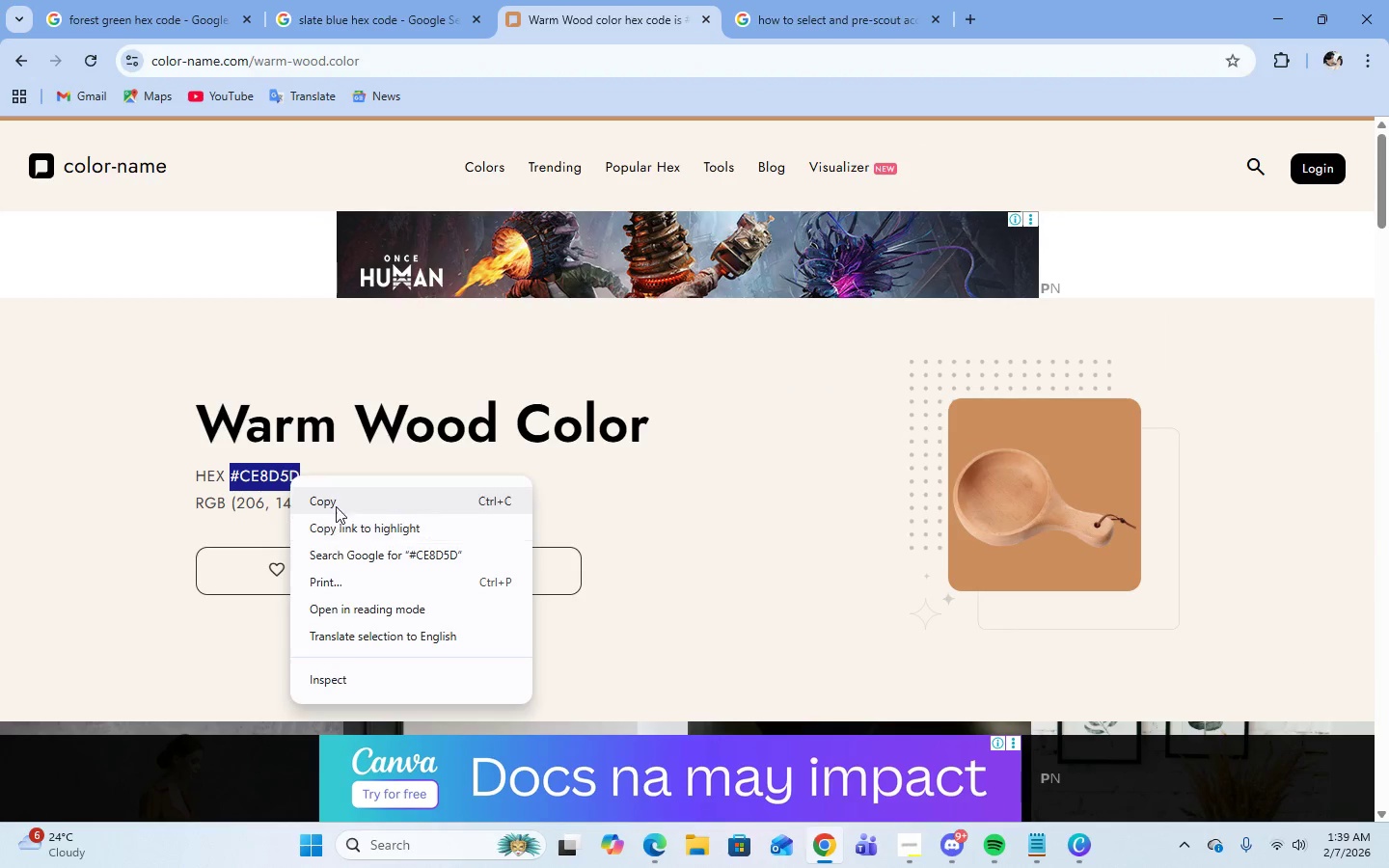 
left_click([335, 502])
 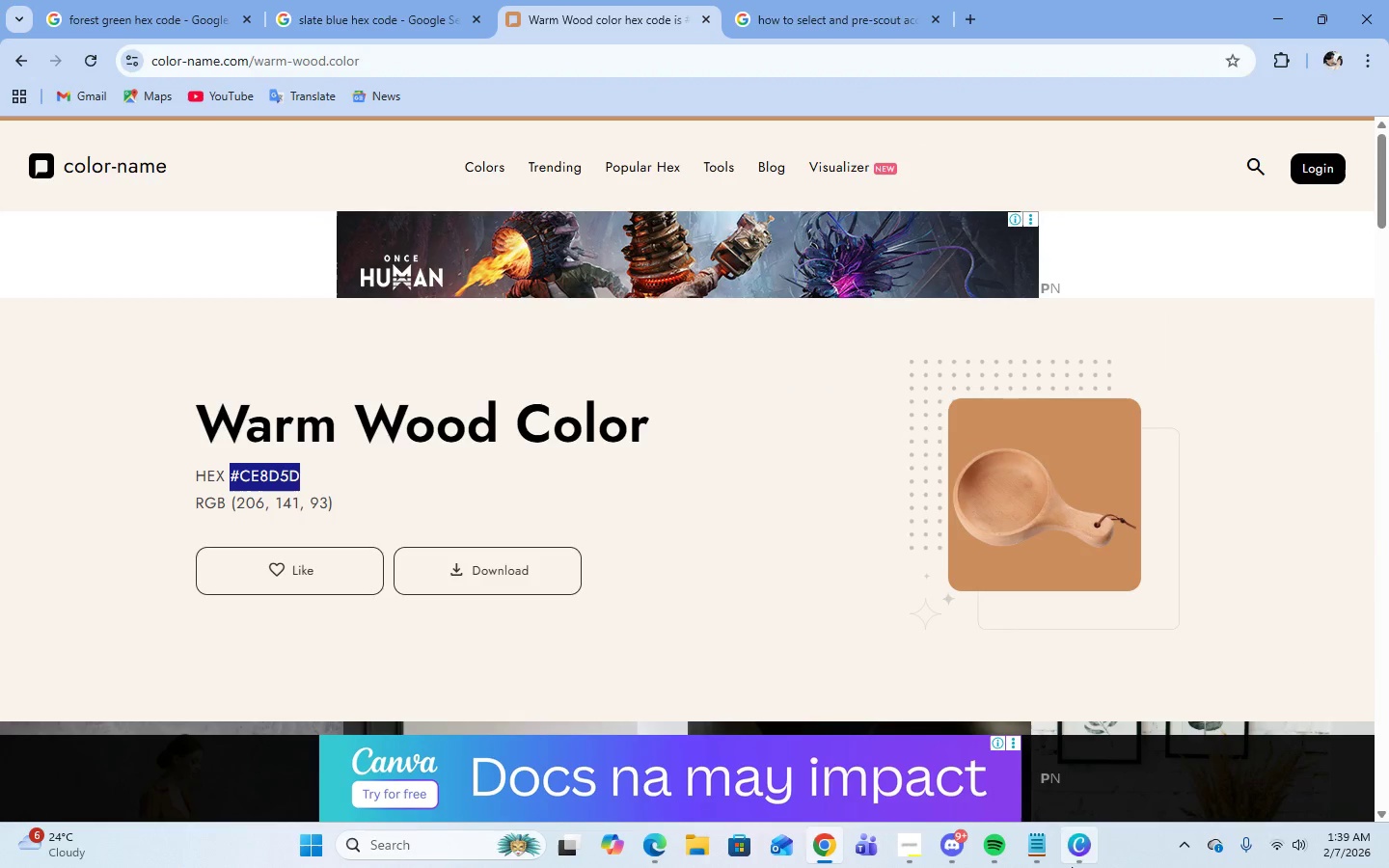 
left_click([1072, 856])
 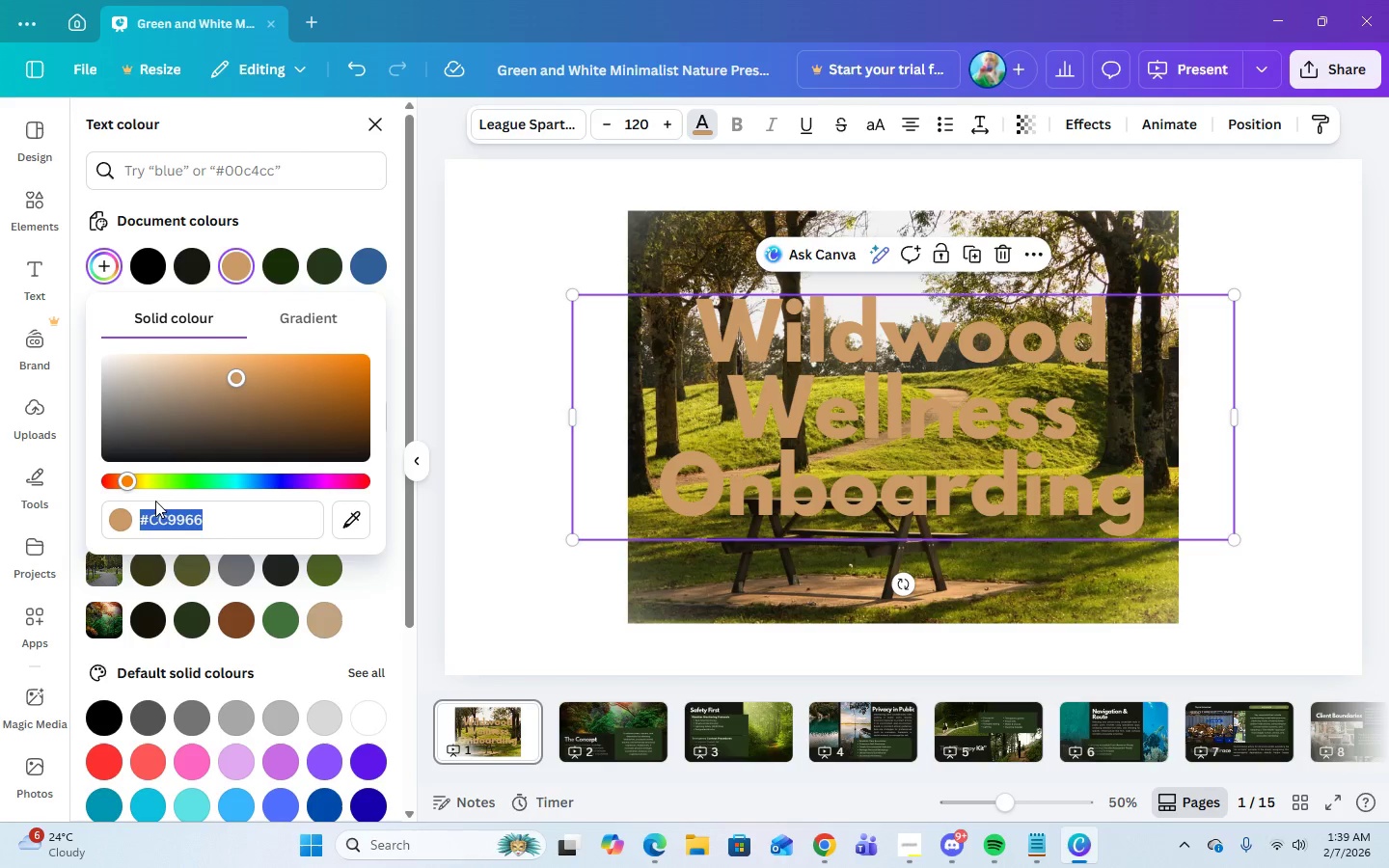 
right_click([156, 515])
 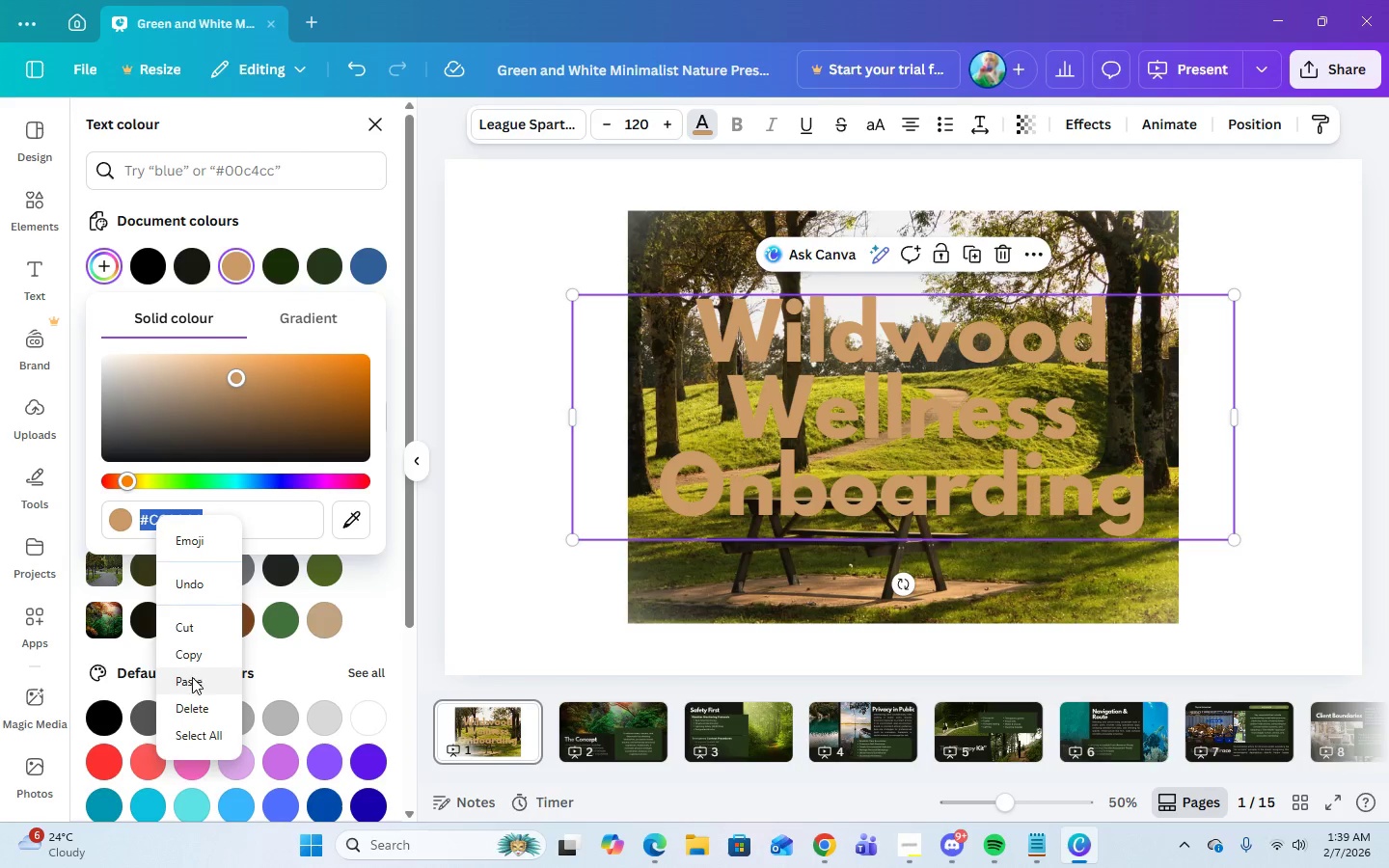 
left_click([192, 679])
 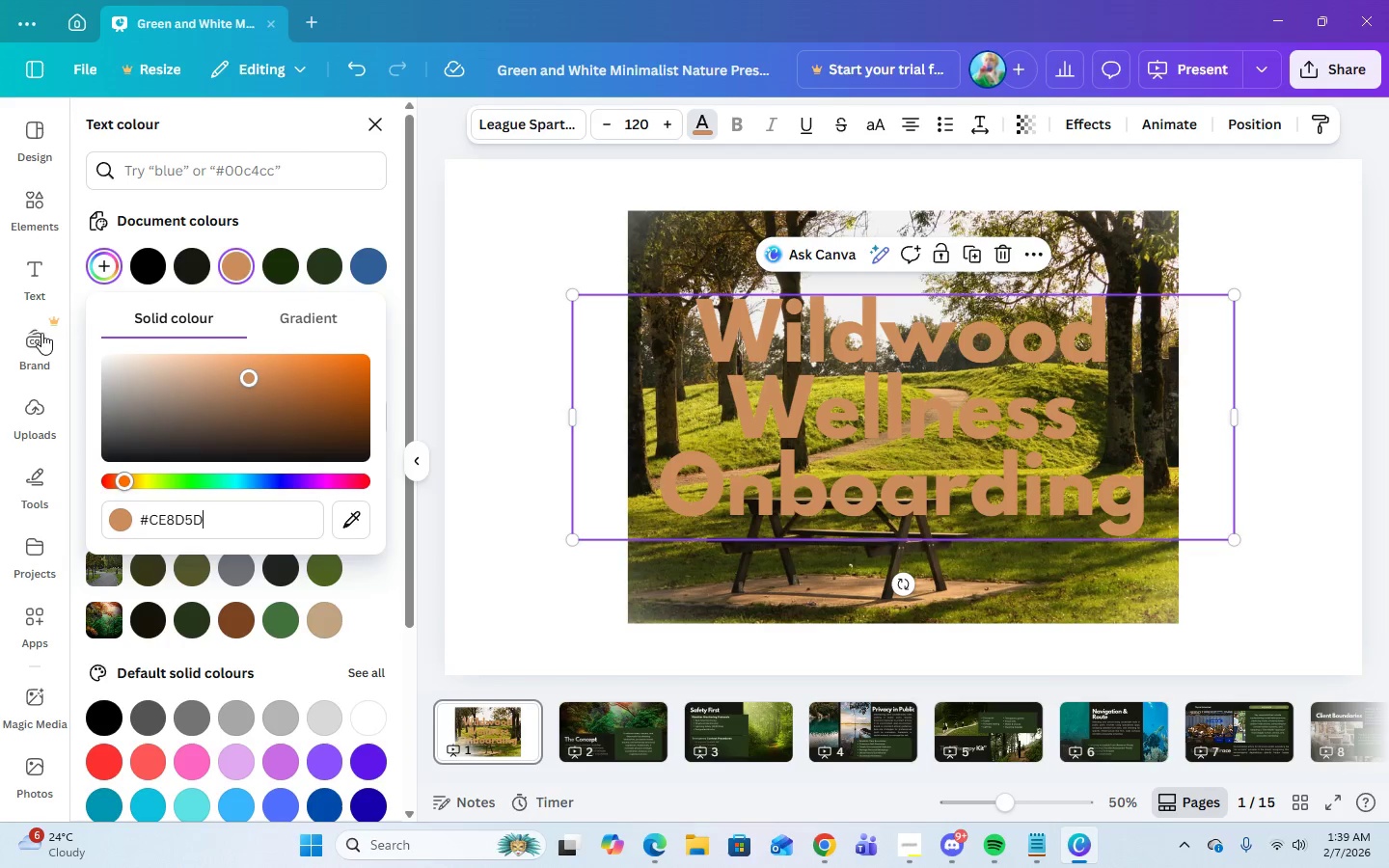 
wait(7.52)
 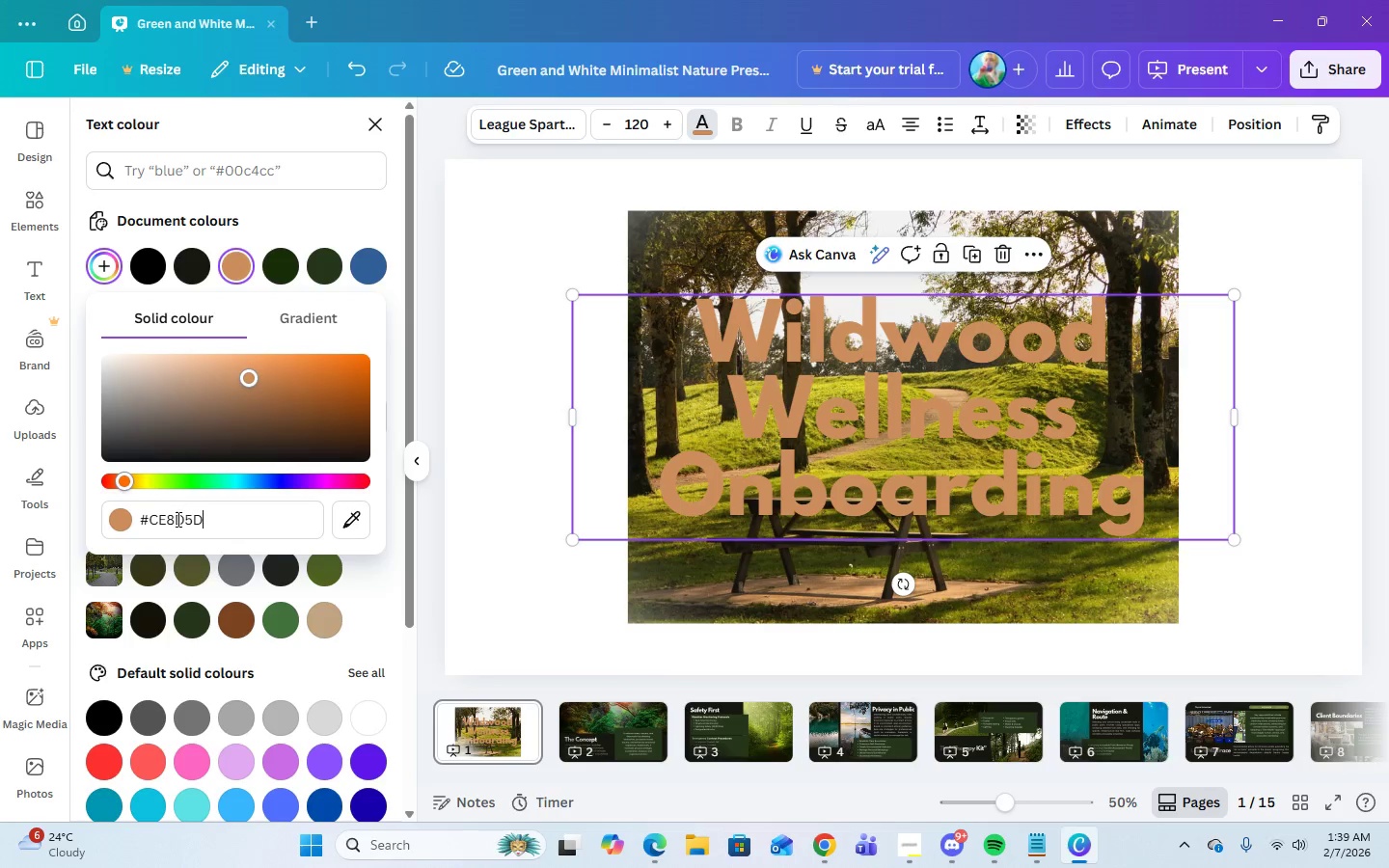 
left_click([377, 122])
 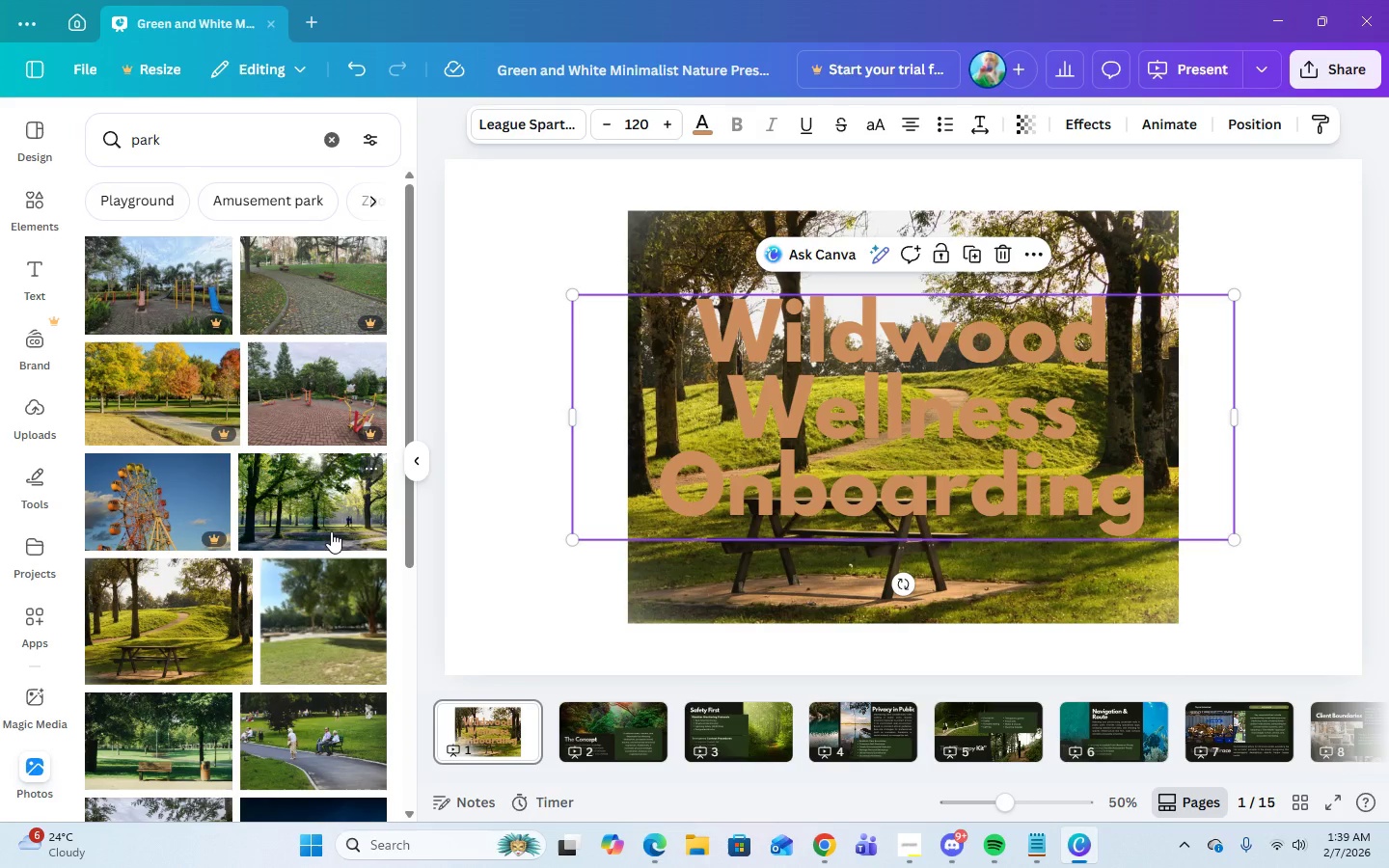 
scroll: coordinate [333, 531], scroll_direction: down, amount: 3.0
 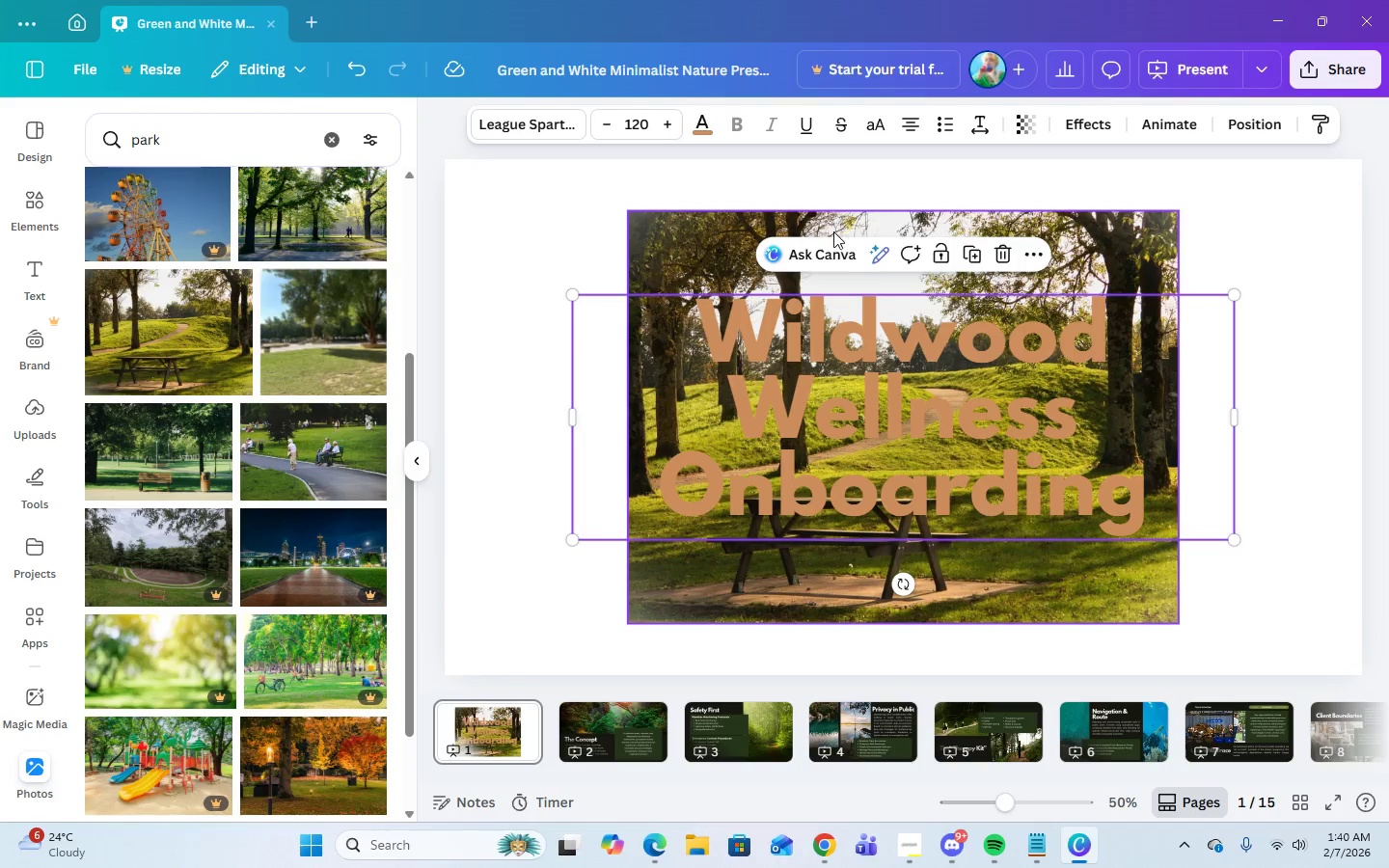 
left_click([704, 138])
 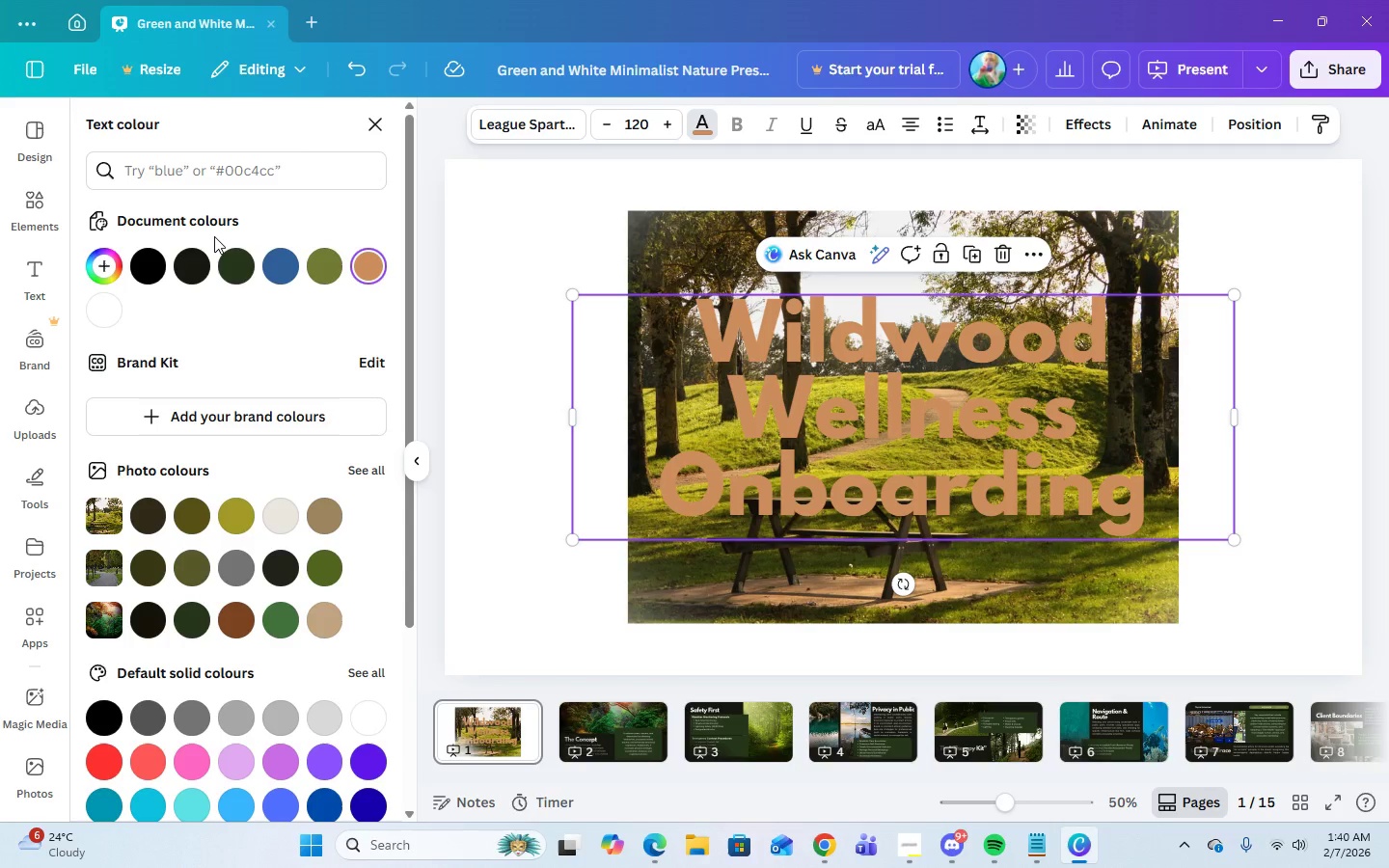 
wait(5.24)
 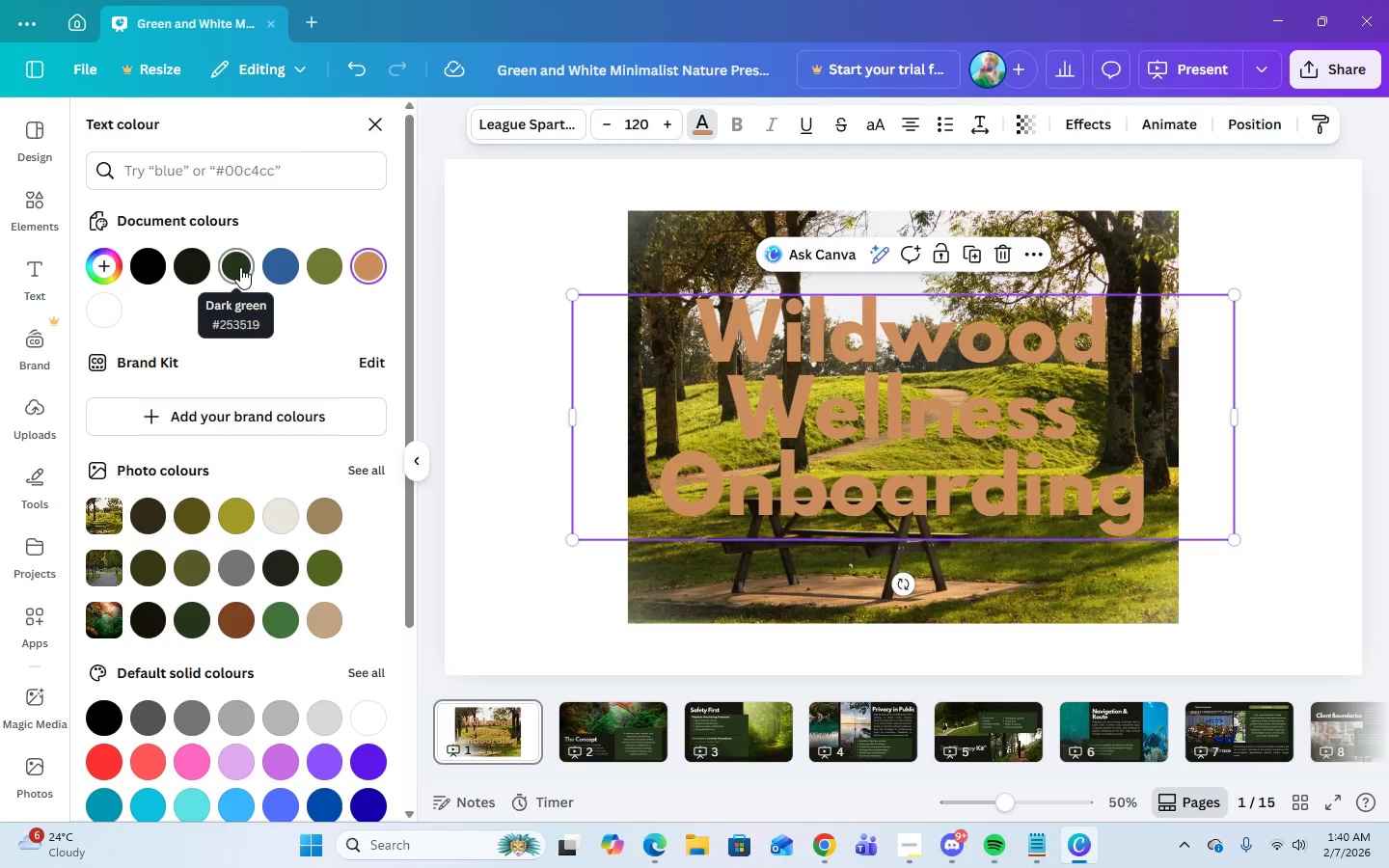 
scroll: coordinate [229, 601], scroll_direction: down, amount: 3.0
 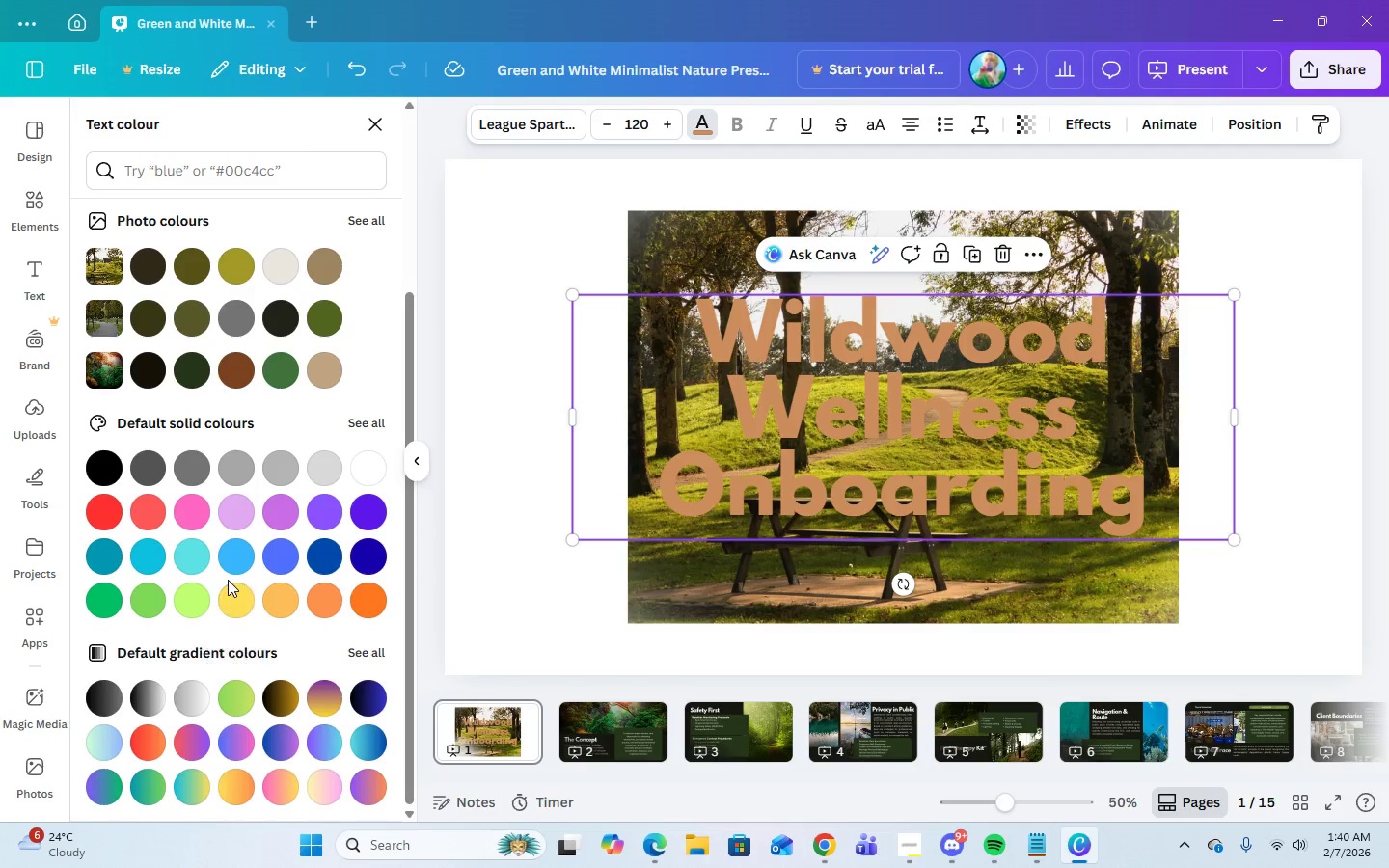 
scroll: coordinate [228, 580], scroll_direction: up, amount: 4.0
 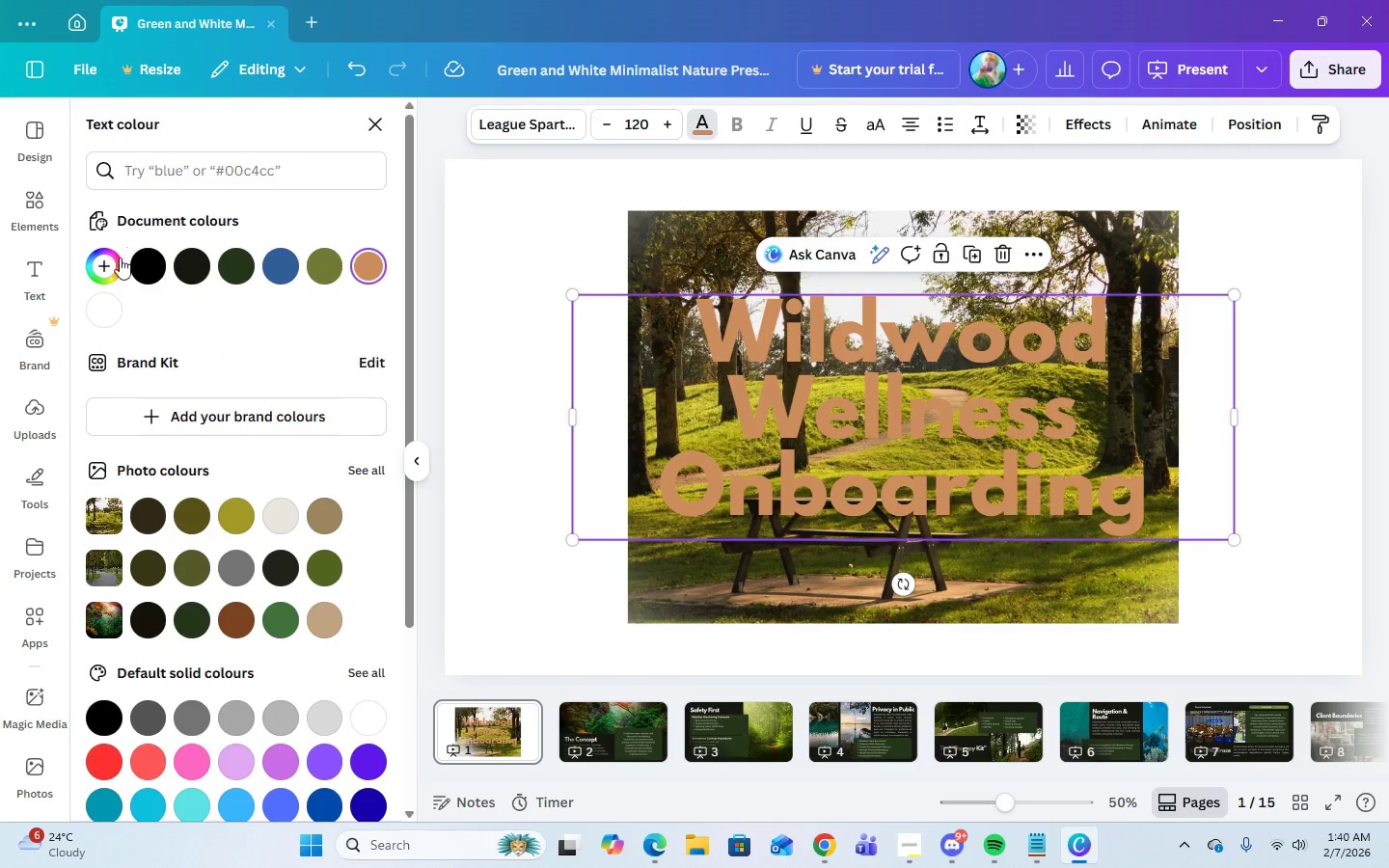 
left_click([111, 268])
 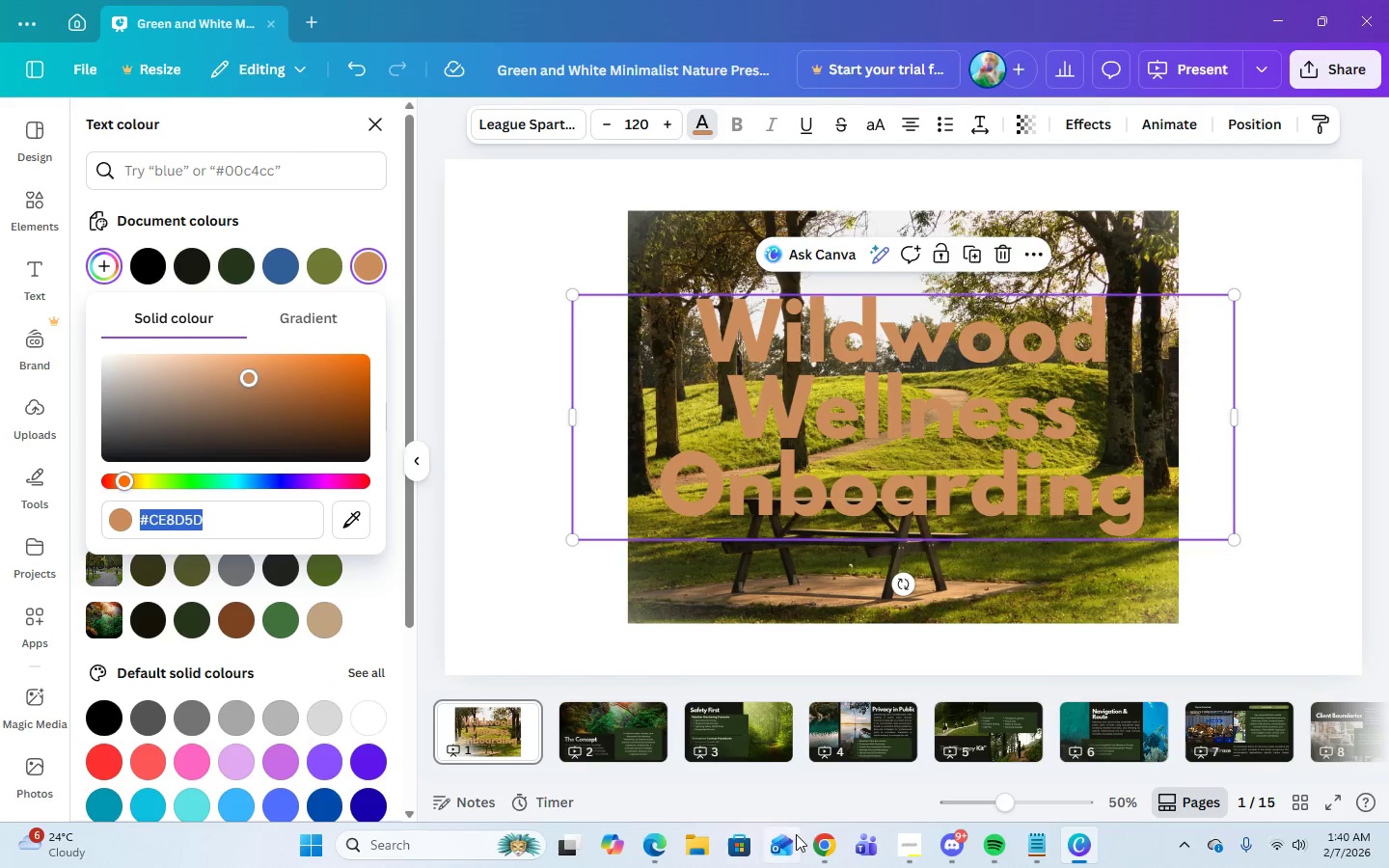 
left_click([811, 848])
 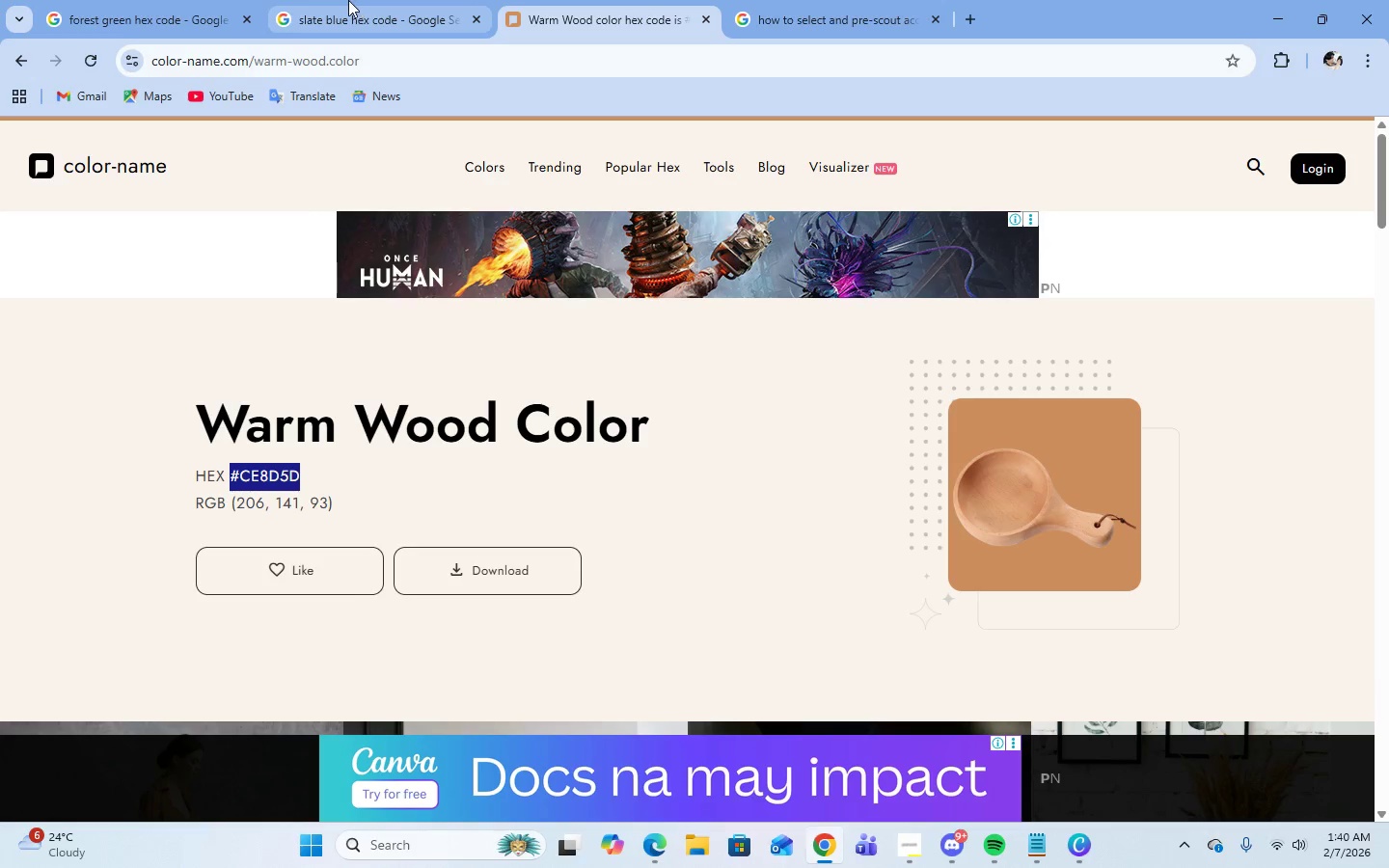 
left_click([133, 24])
 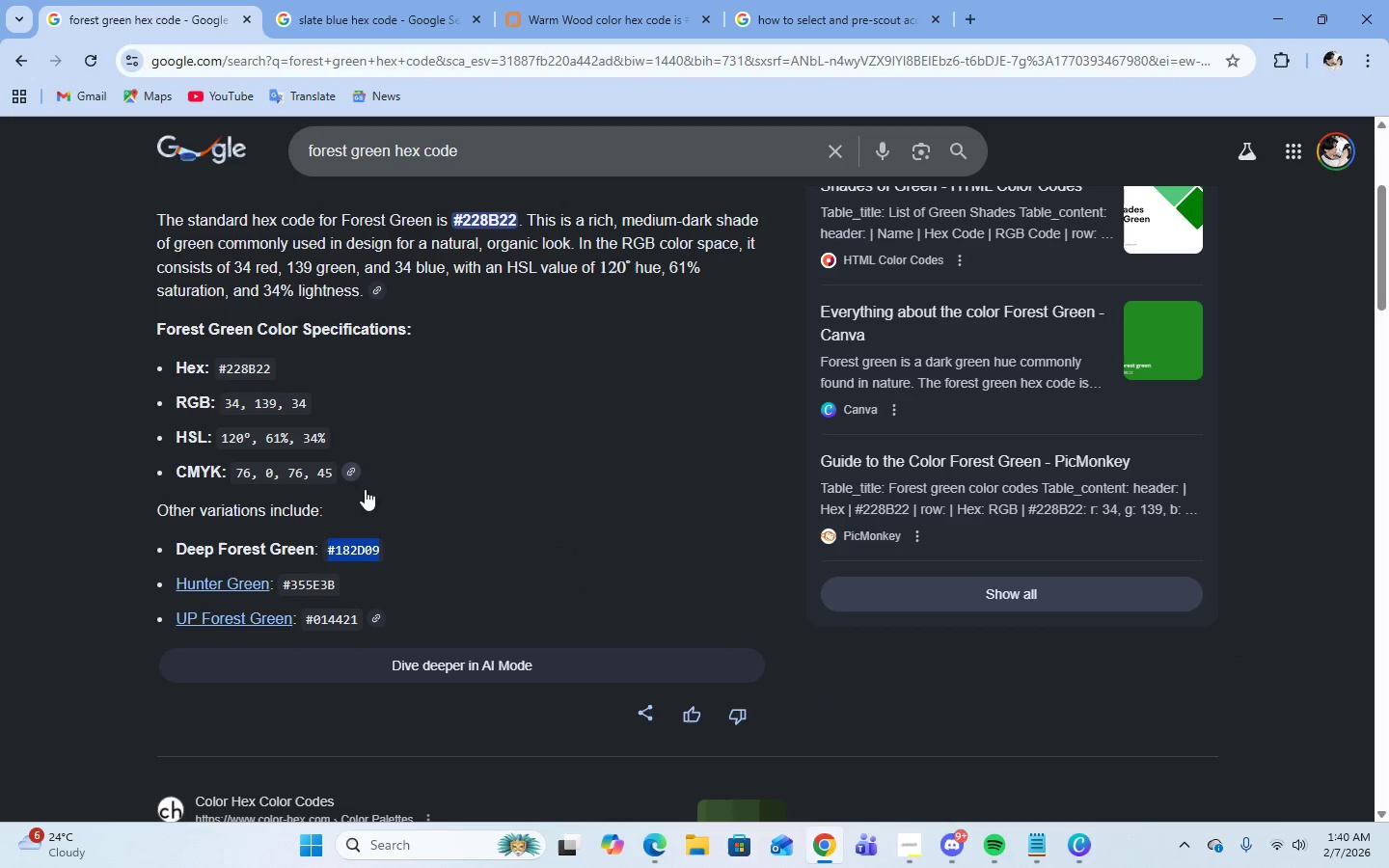 
scroll: coordinate [371, 487], scroll_direction: up, amount: 4.0
 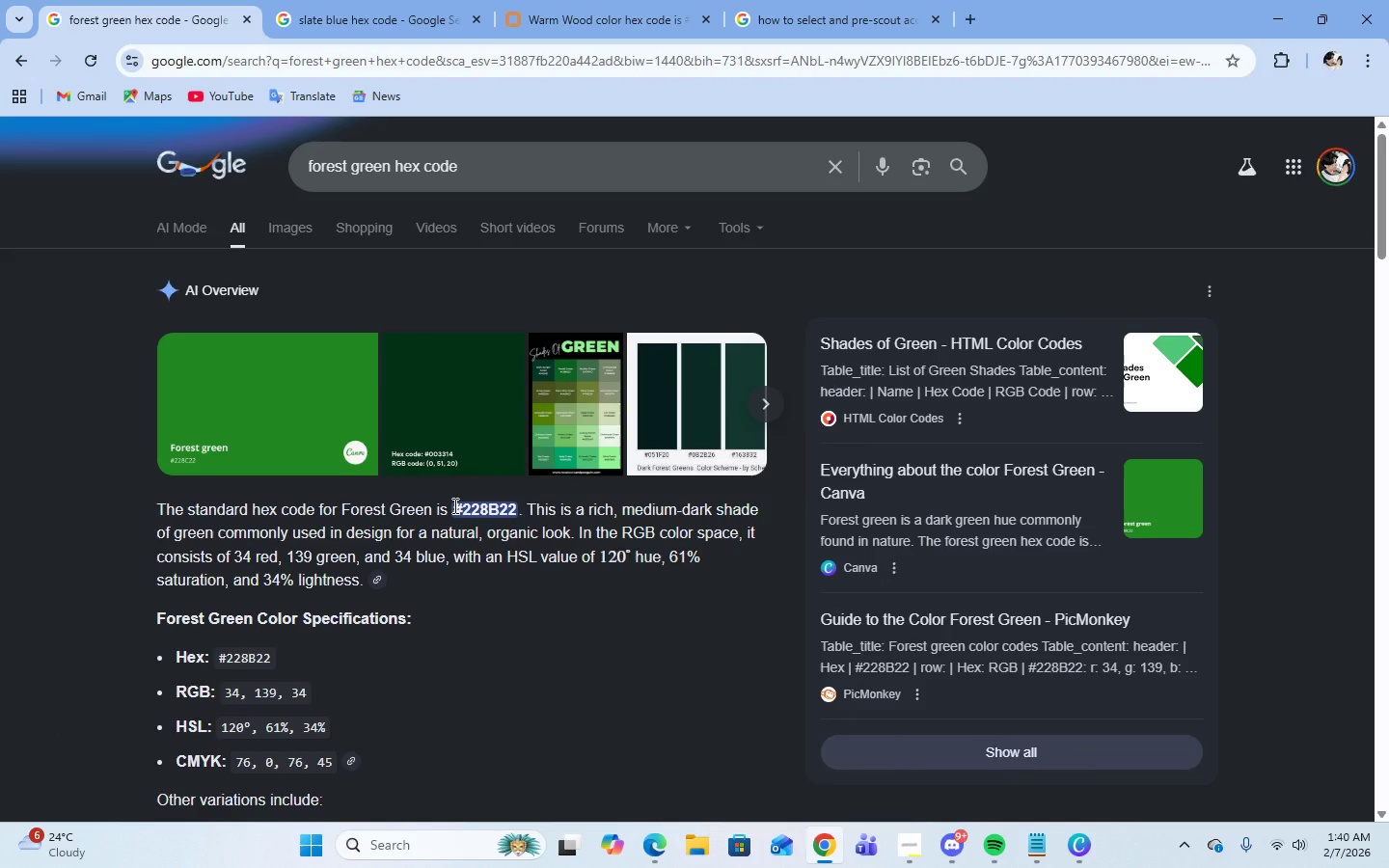 
scroll: coordinate [453, 505], scroll_direction: down, amount: 1.0
 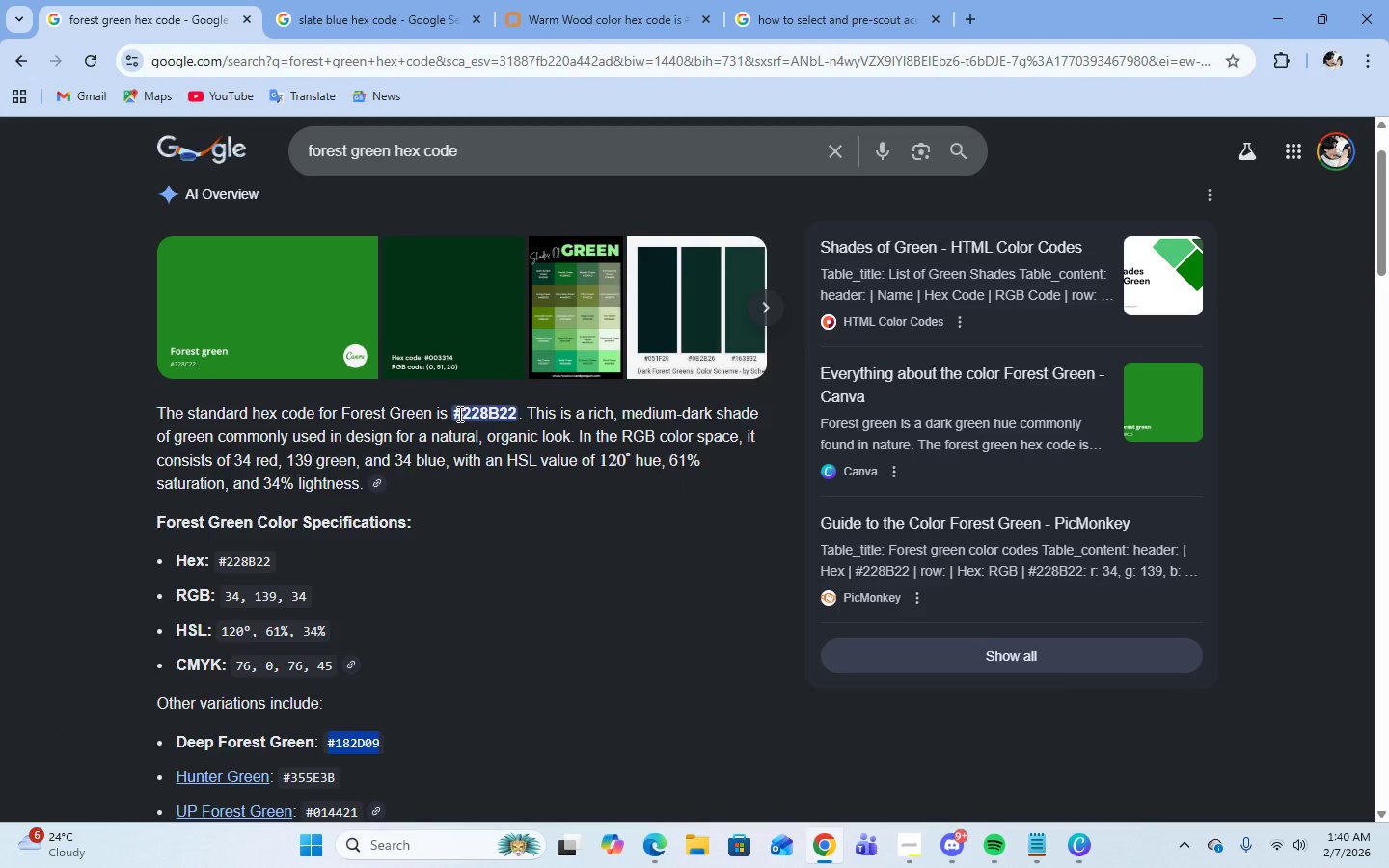 
left_click_drag(start_coordinate=[455, 413], to_coordinate=[518, 413])
 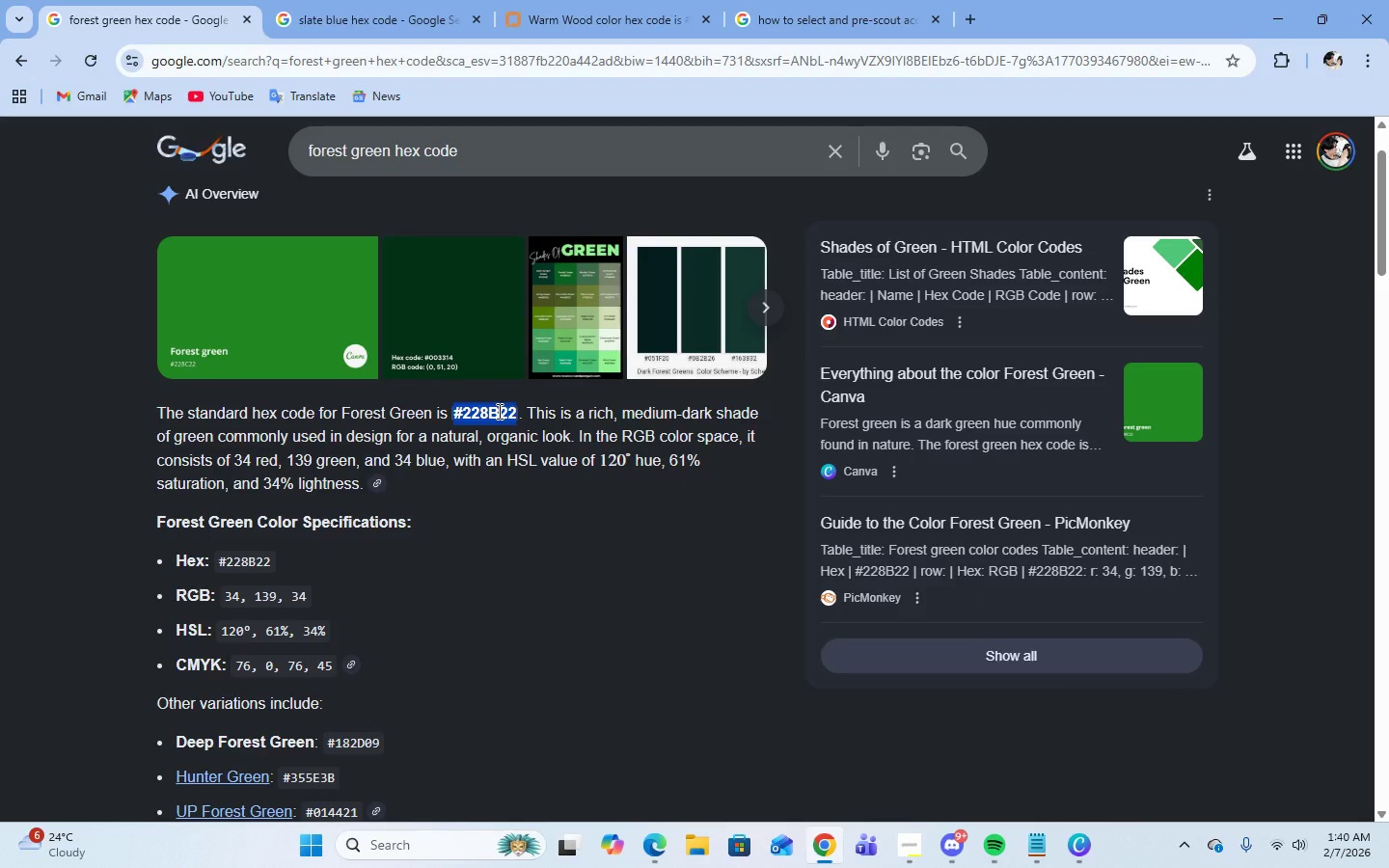 
right_click([498, 411])
 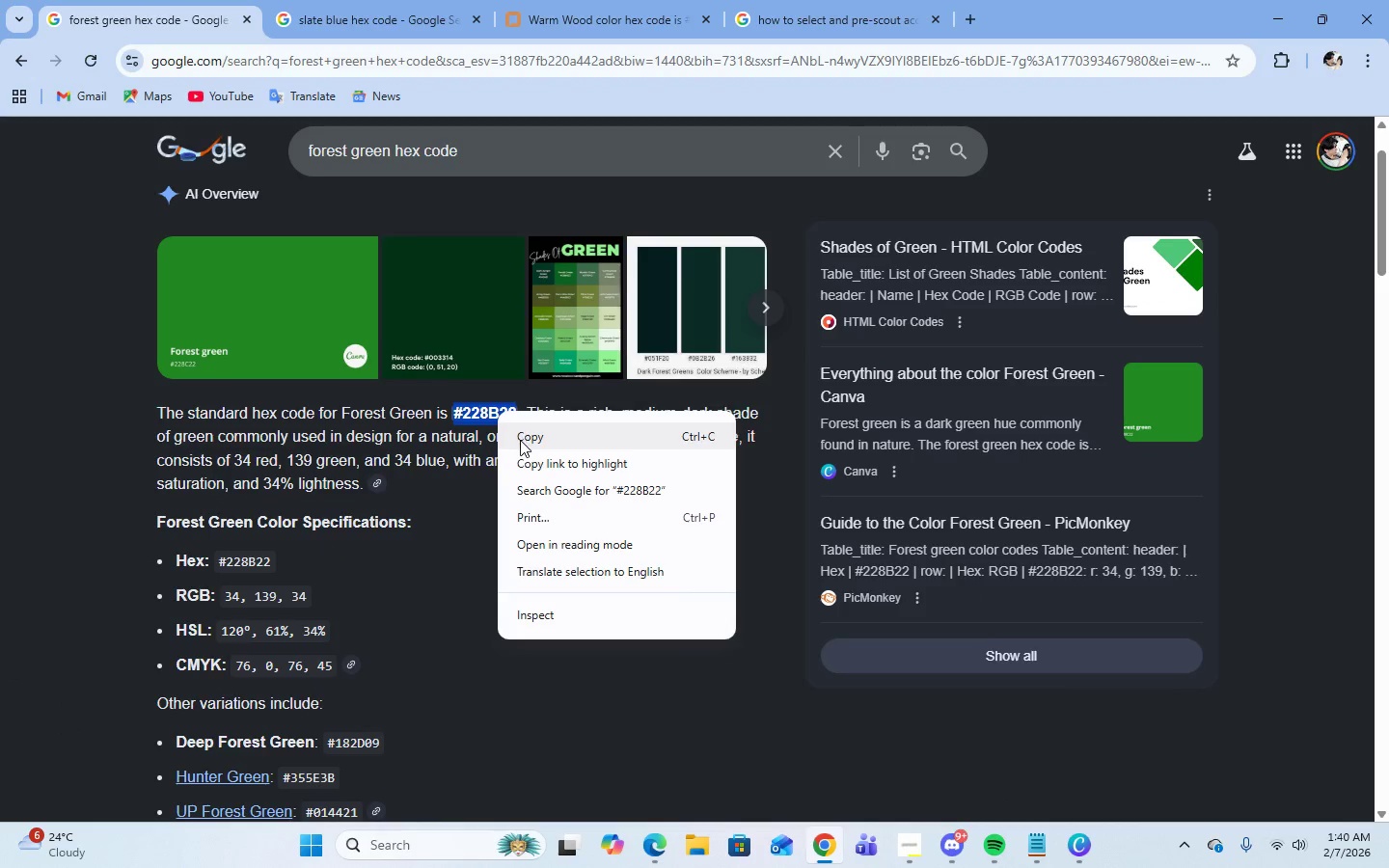 
left_click([521, 437])
 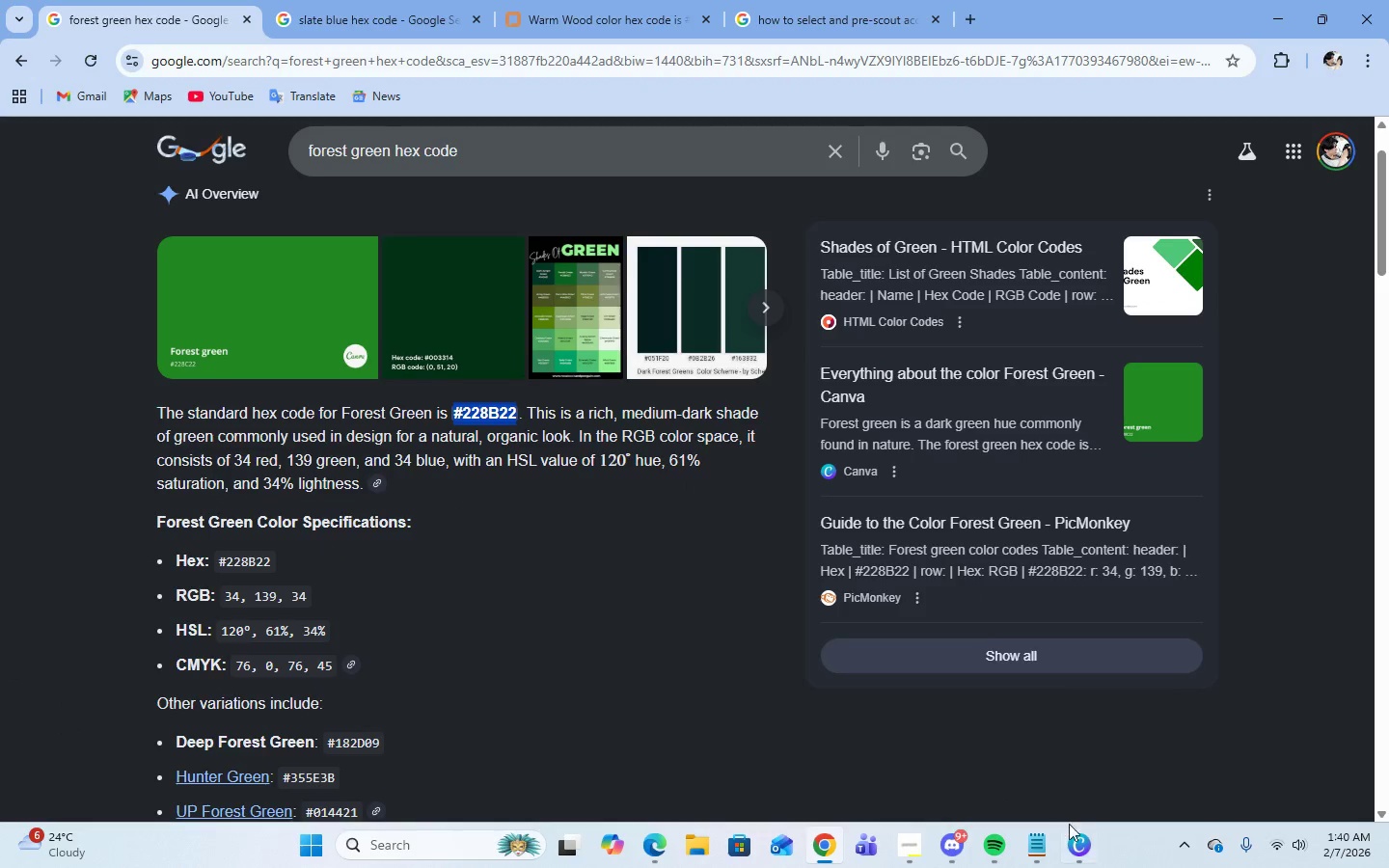 
left_click([1082, 854])
 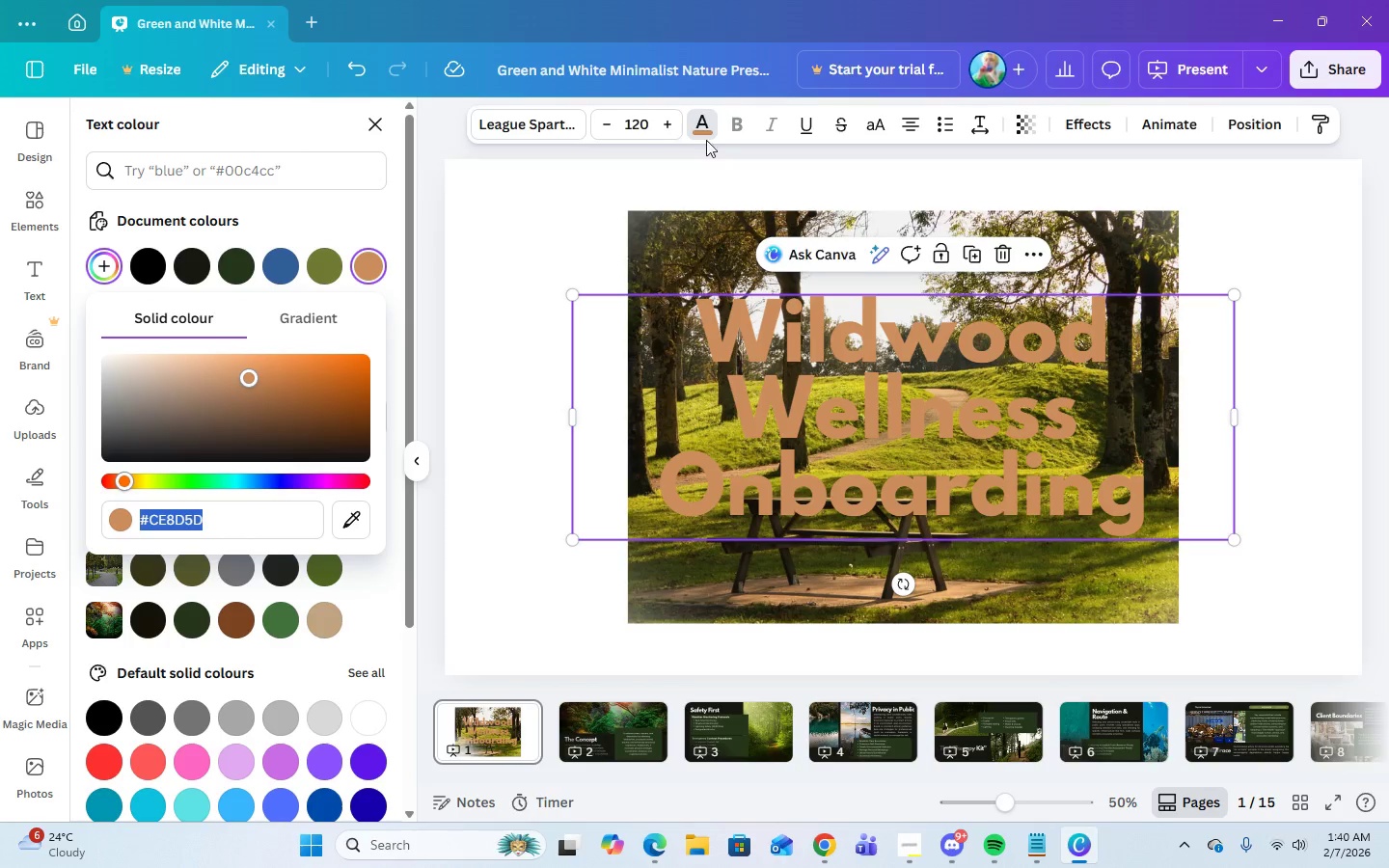 
left_click([711, 116])
 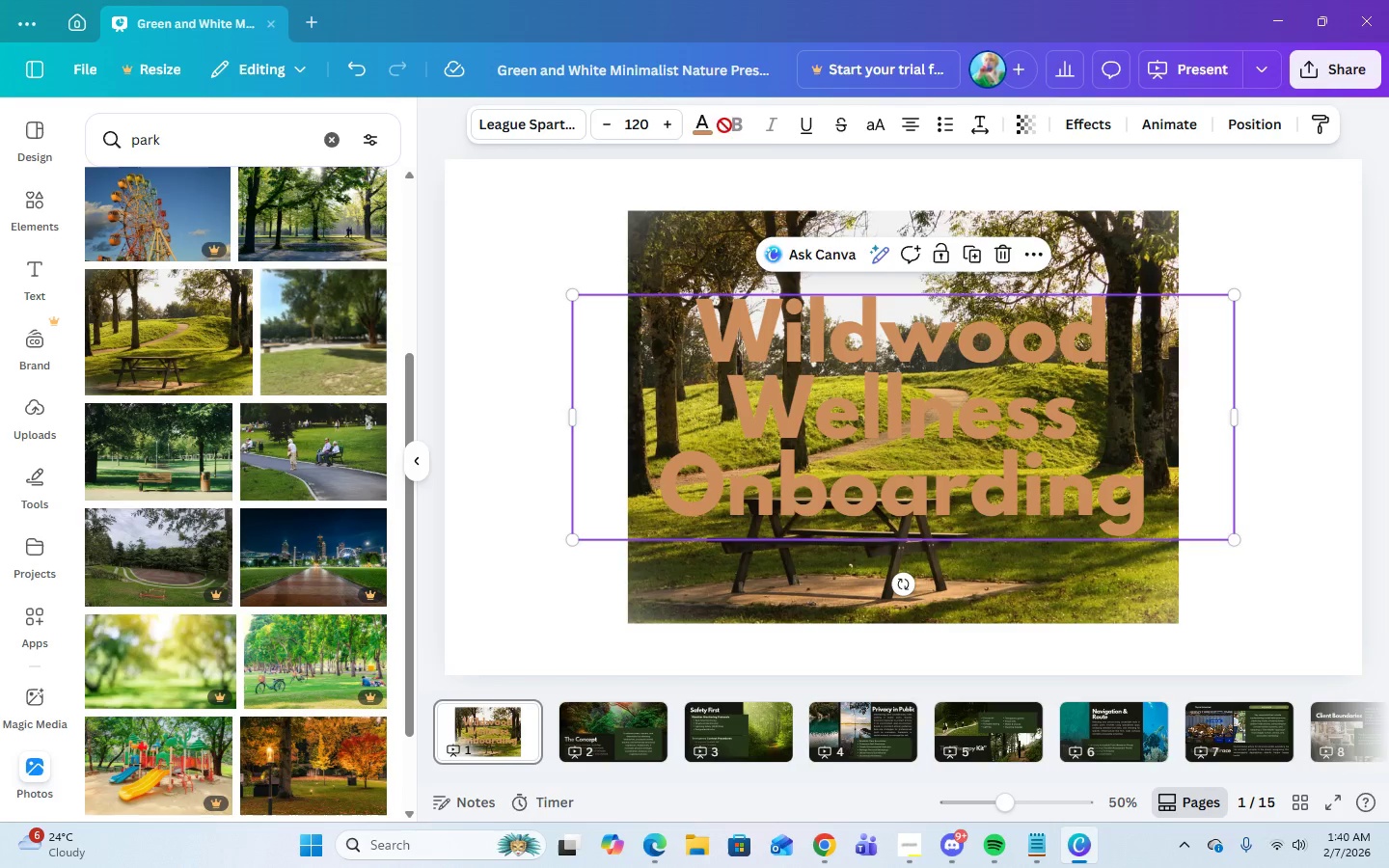 
left_click([706, 127])
 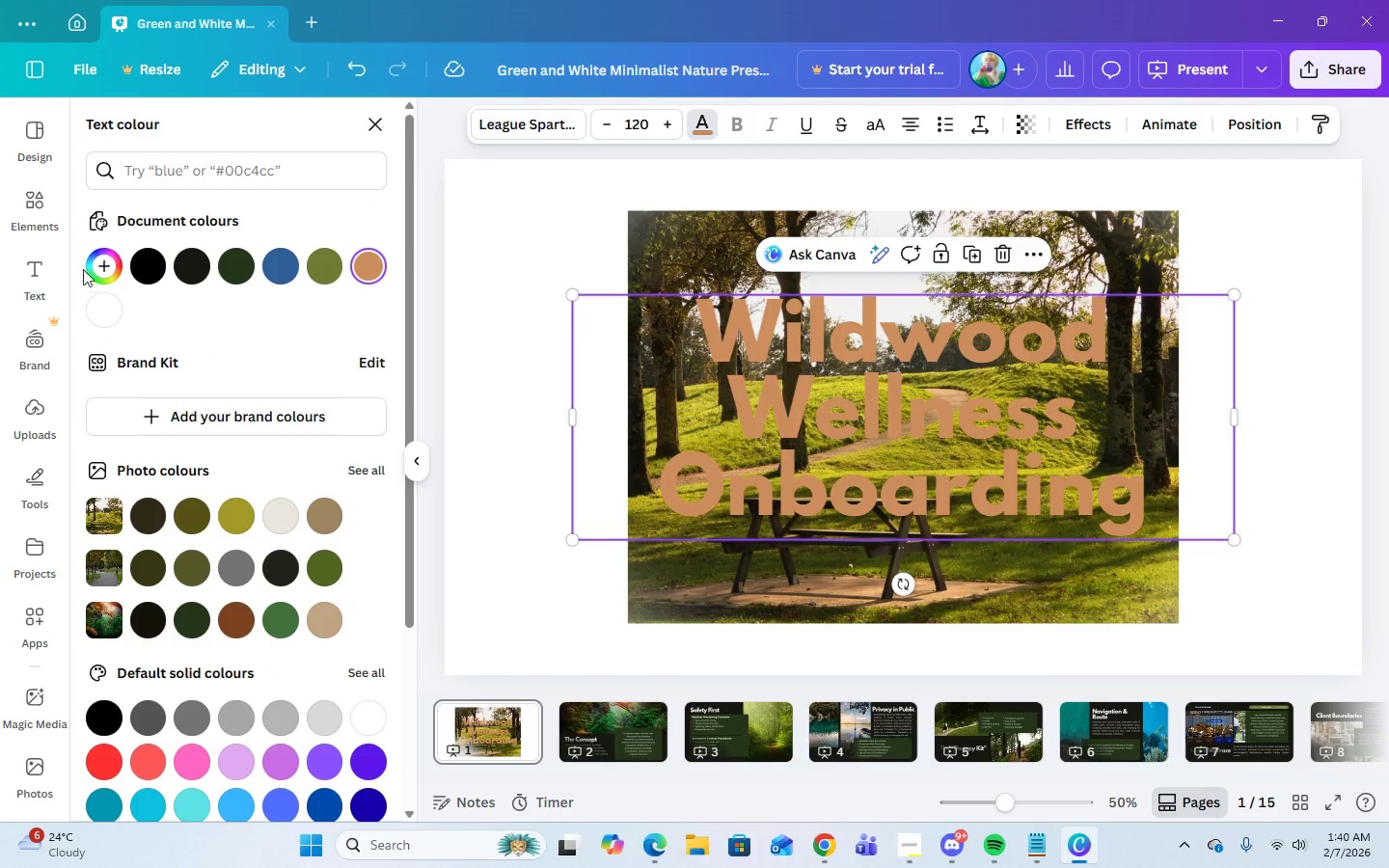 
left_click([102, 268])
 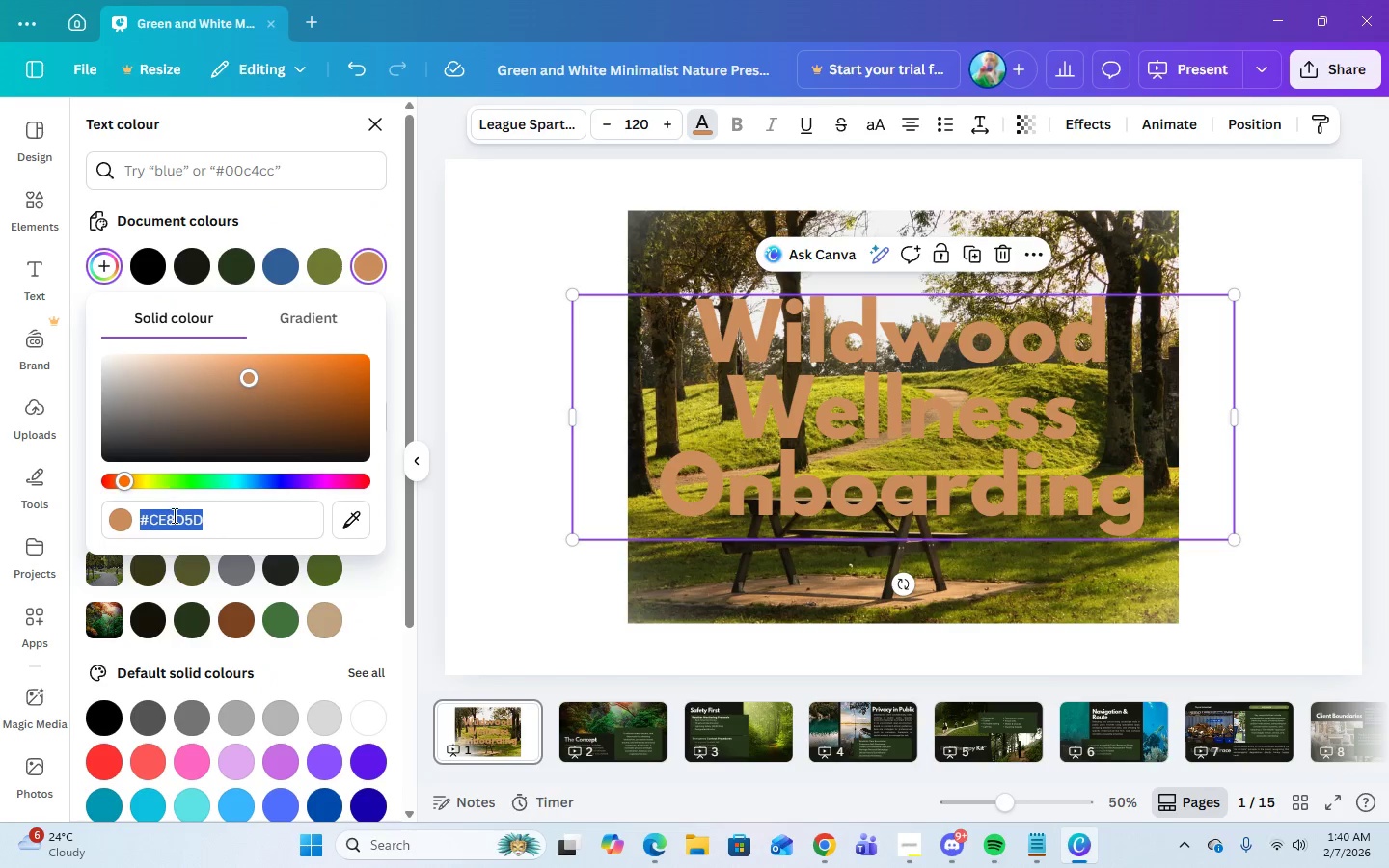 
right_click([173, 515])
 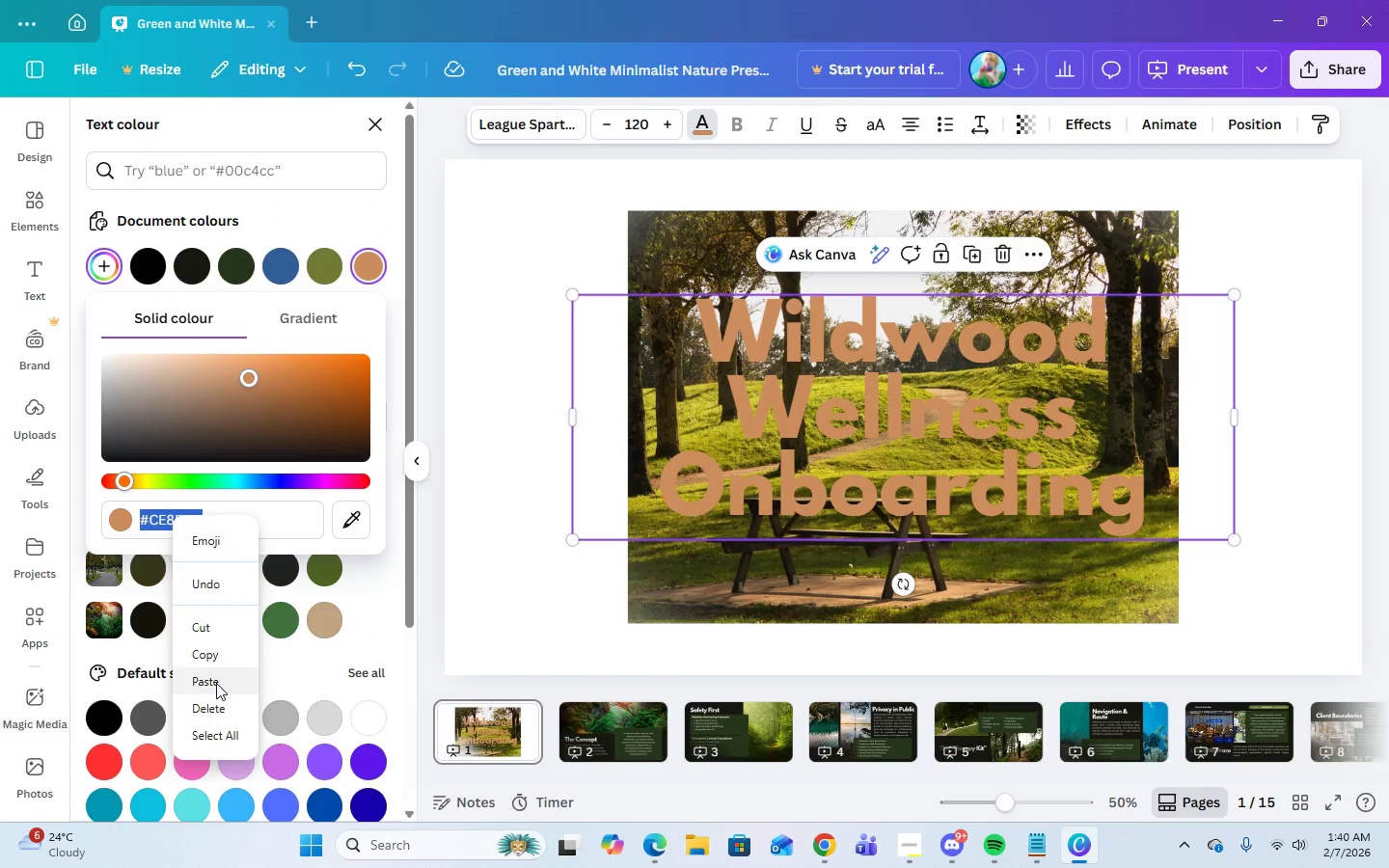 
left_click([216, 685])
 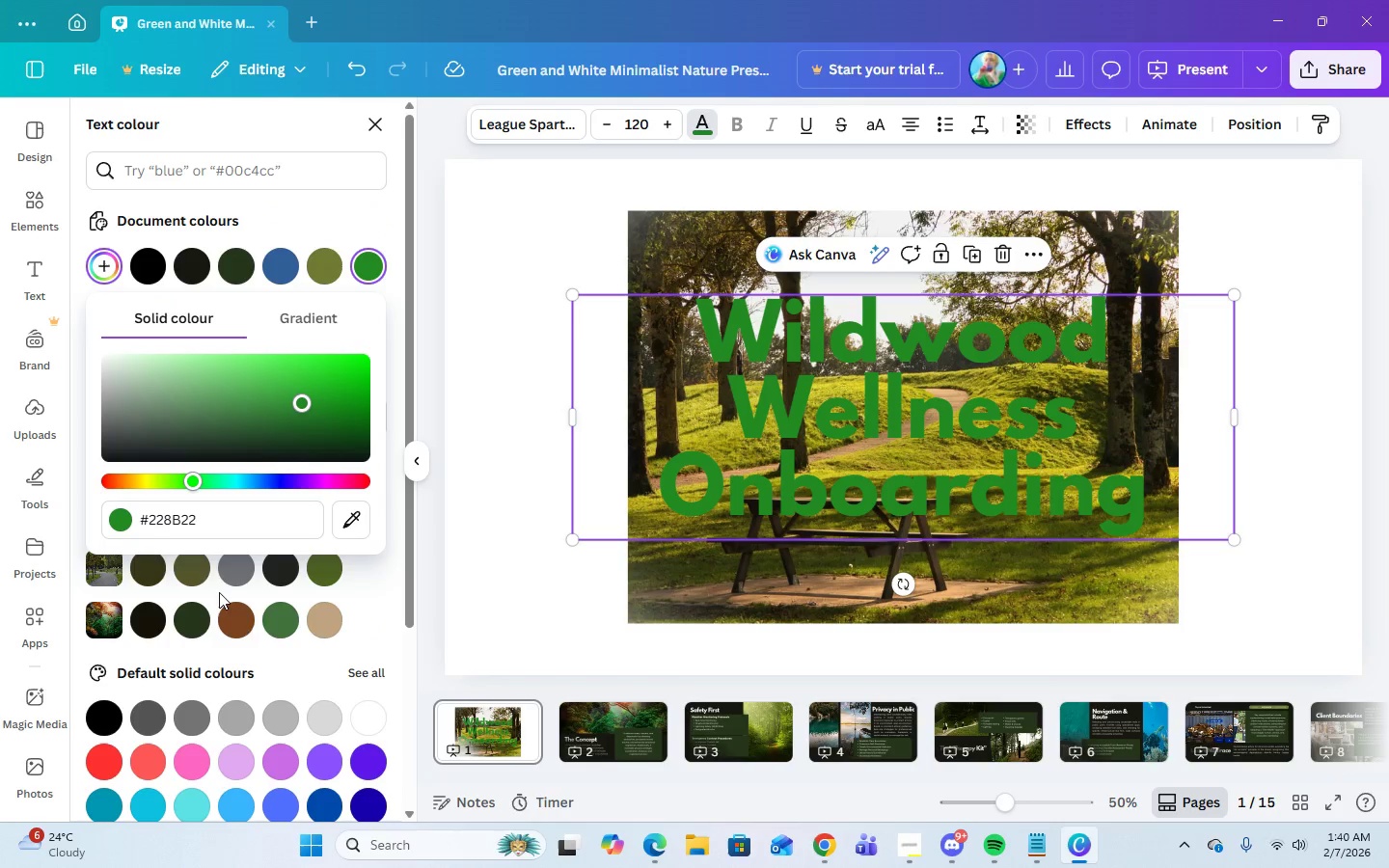 
wait(5.7)
 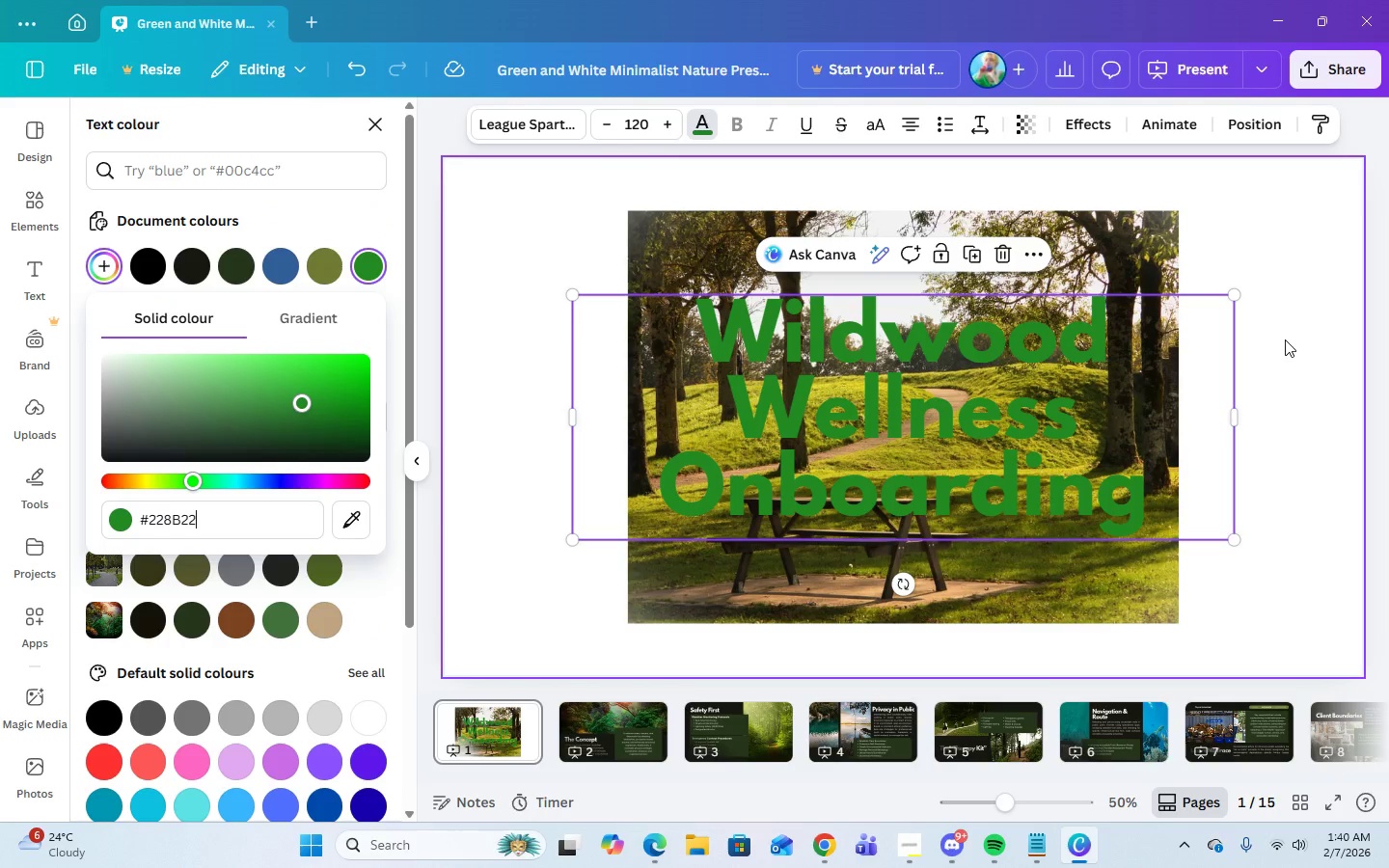 
left_click([373, 129])
 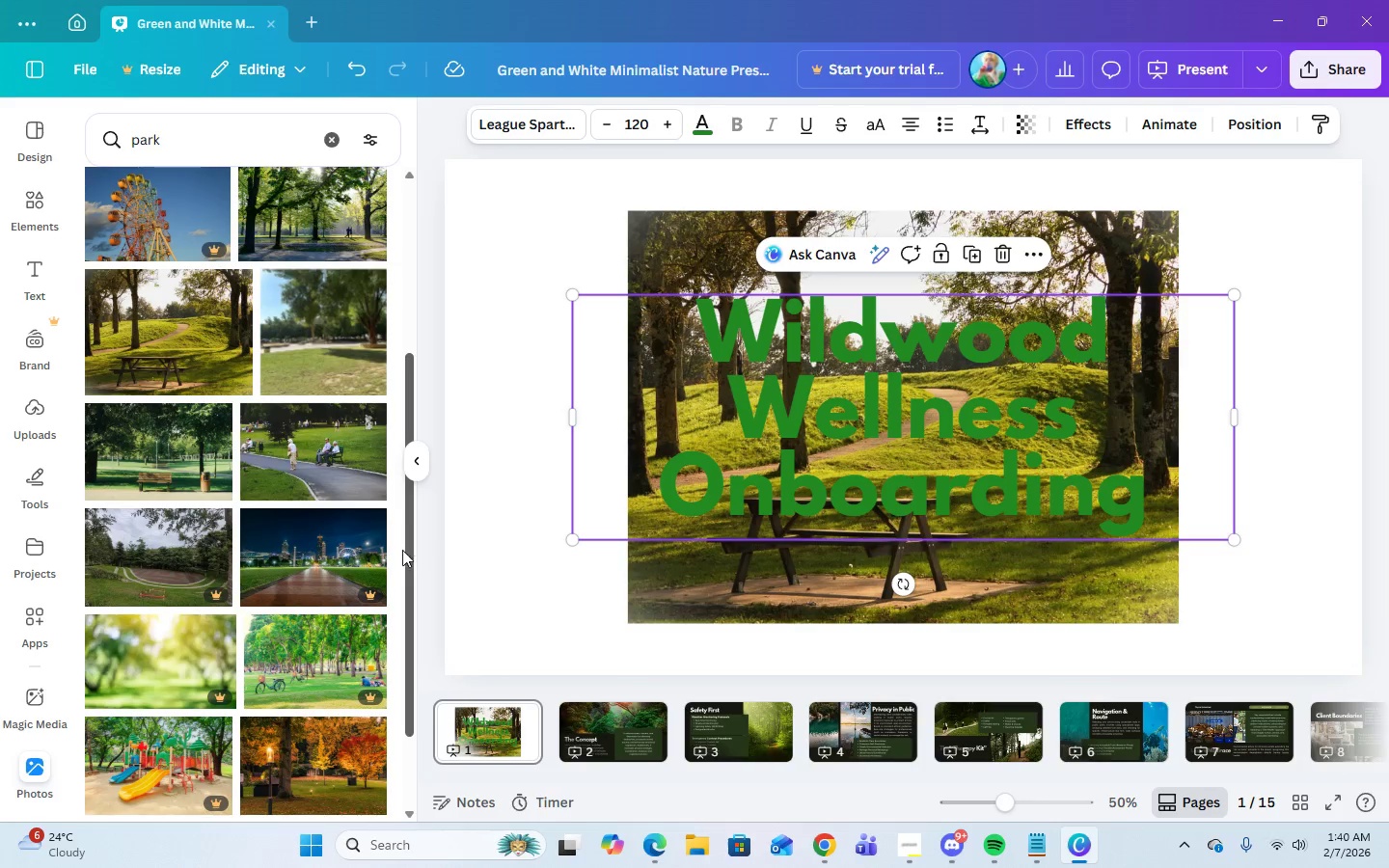 
scroll: coordinate [370, 556], scroll_direction: down, amount: 5.0
 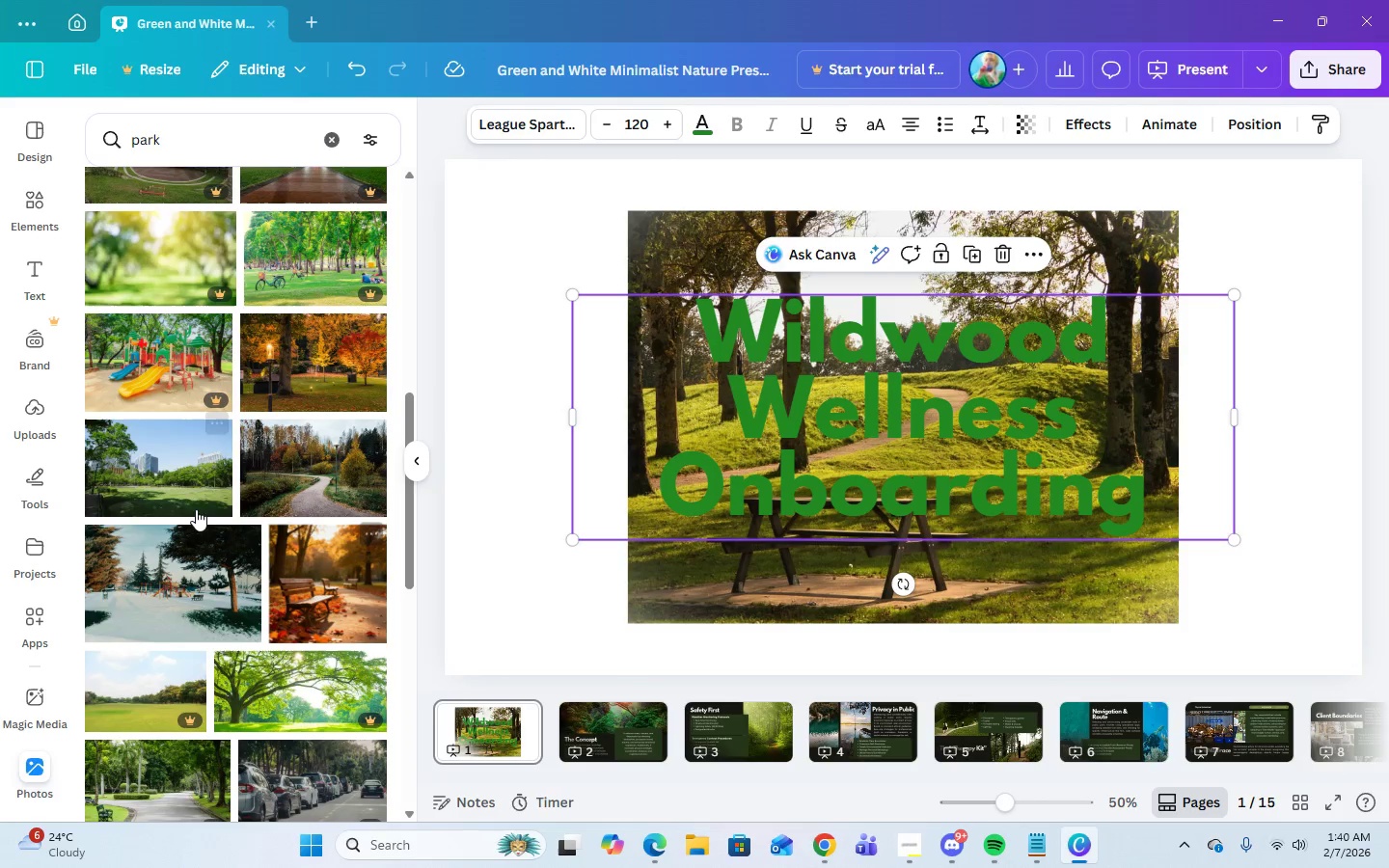 
left_click([187, 487])
 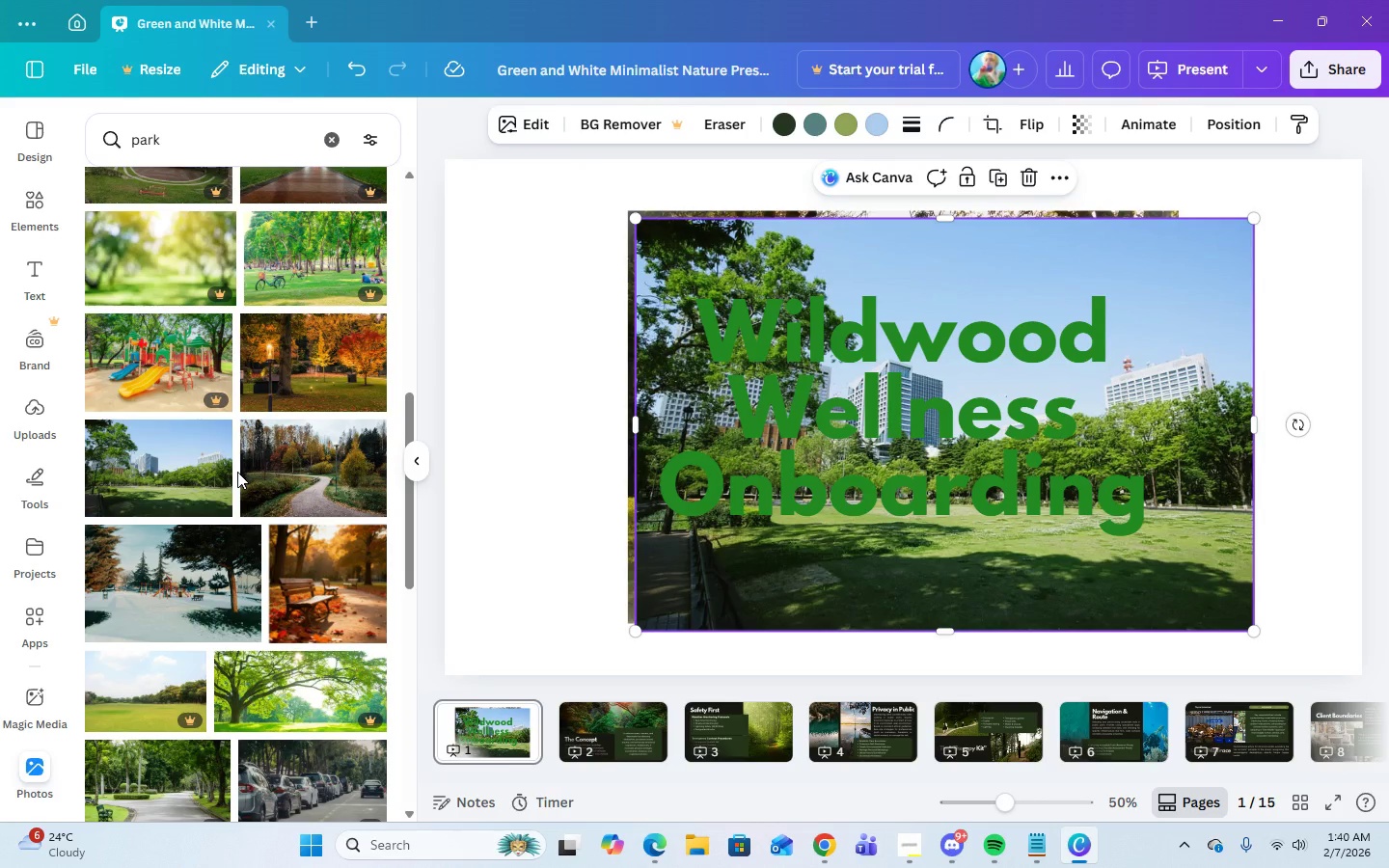 
wait(10.42)
 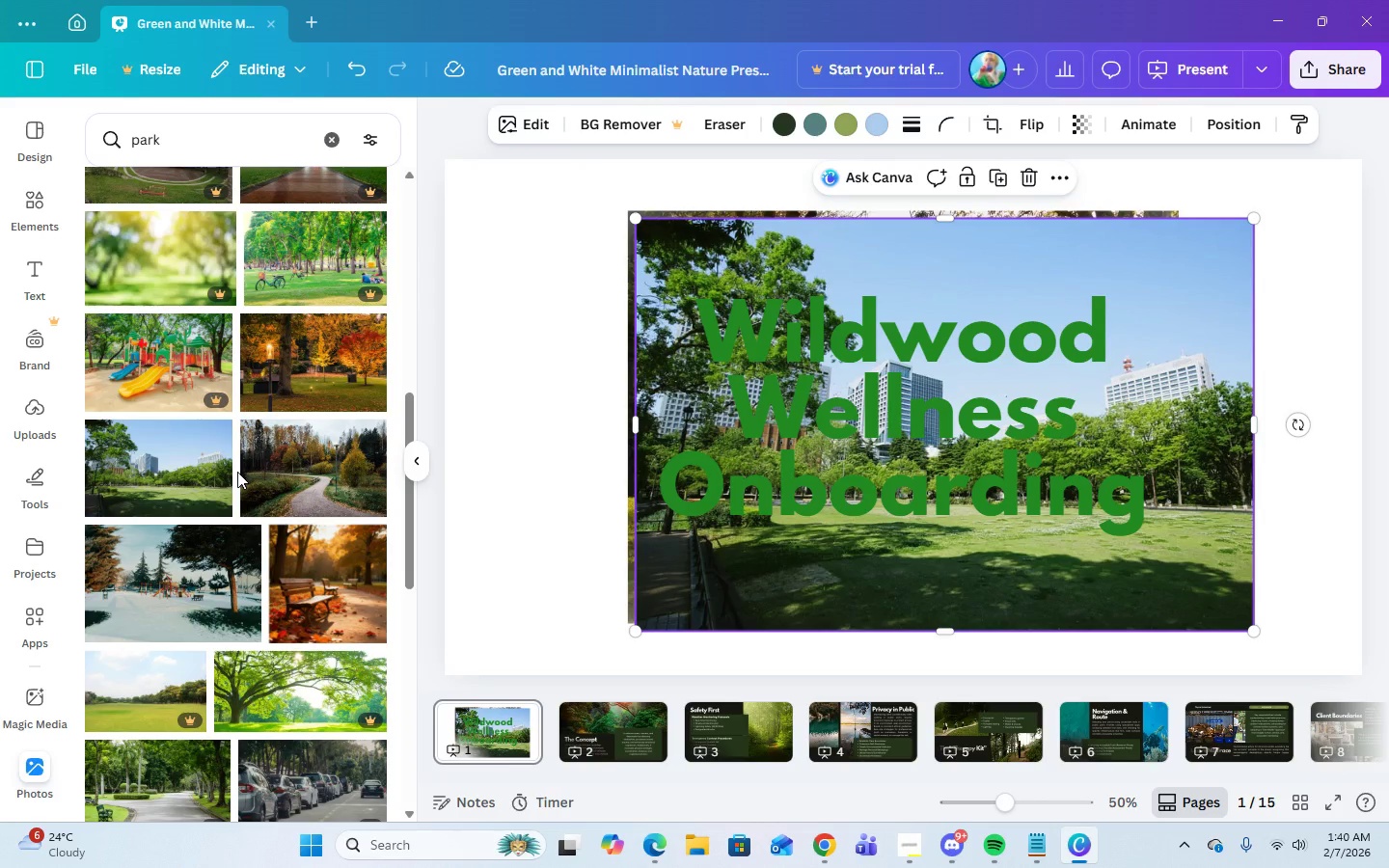 
left_click([1025, 182])
 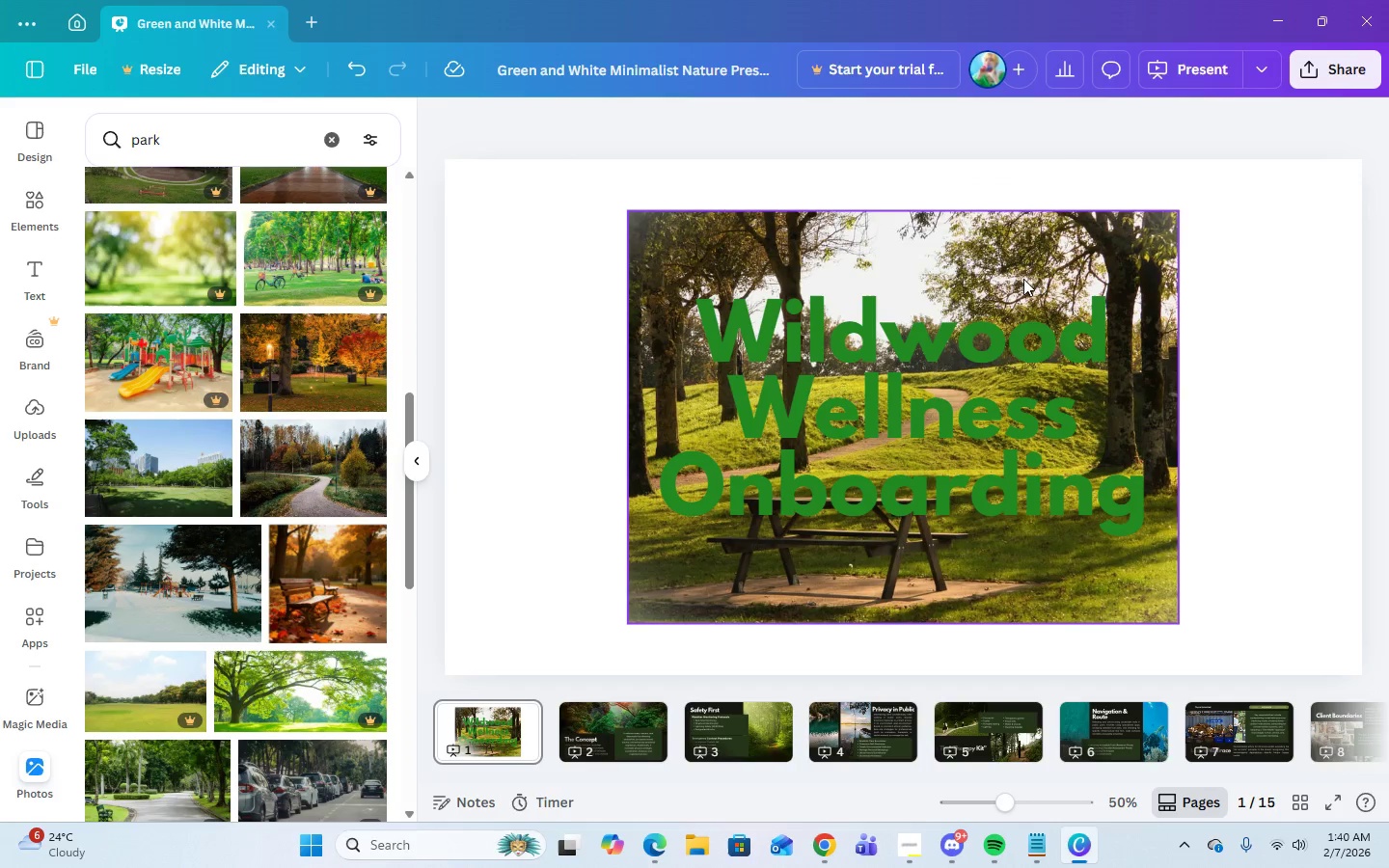 
left_click([1021, 265])
 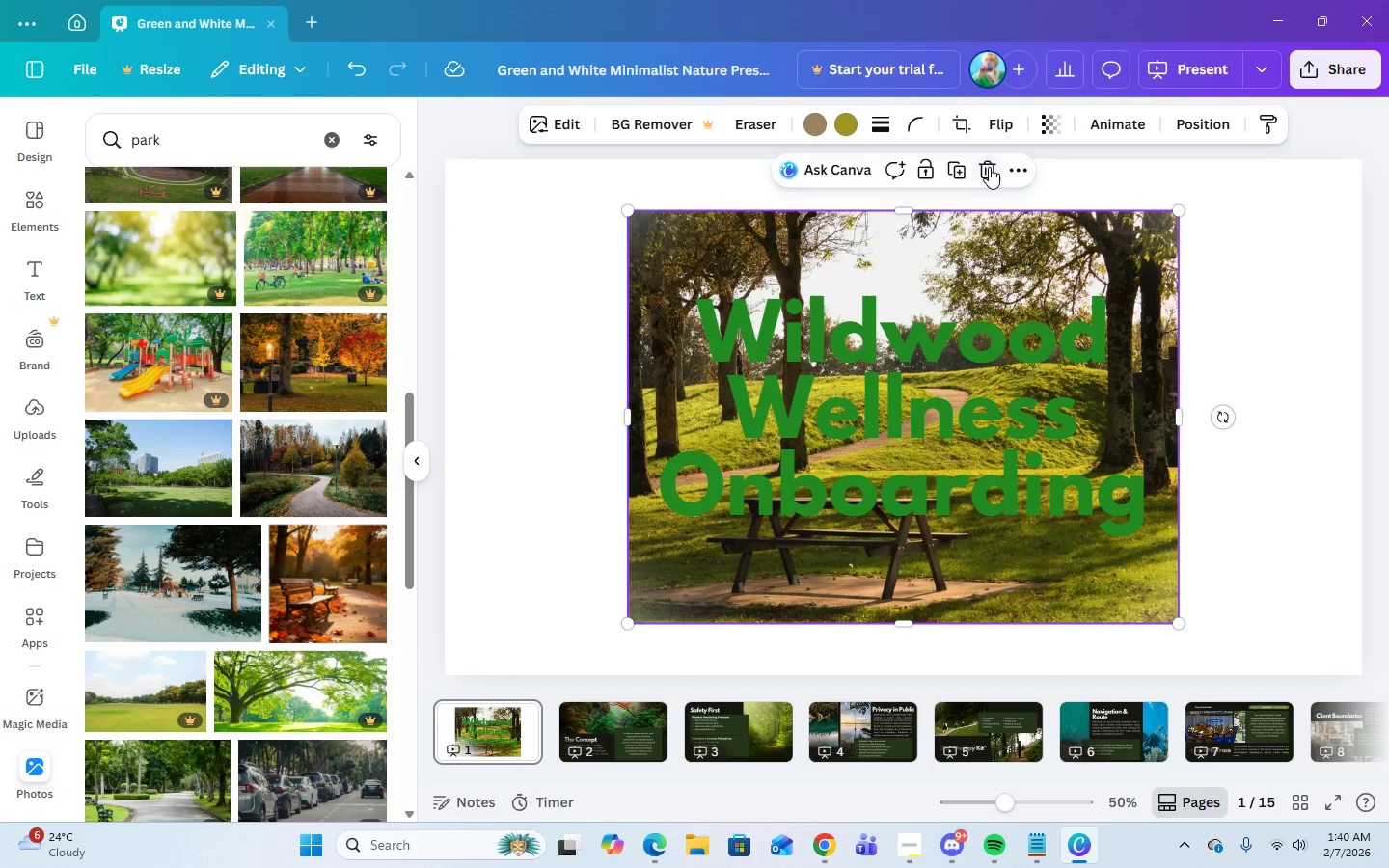 
left_click([989, 170])
 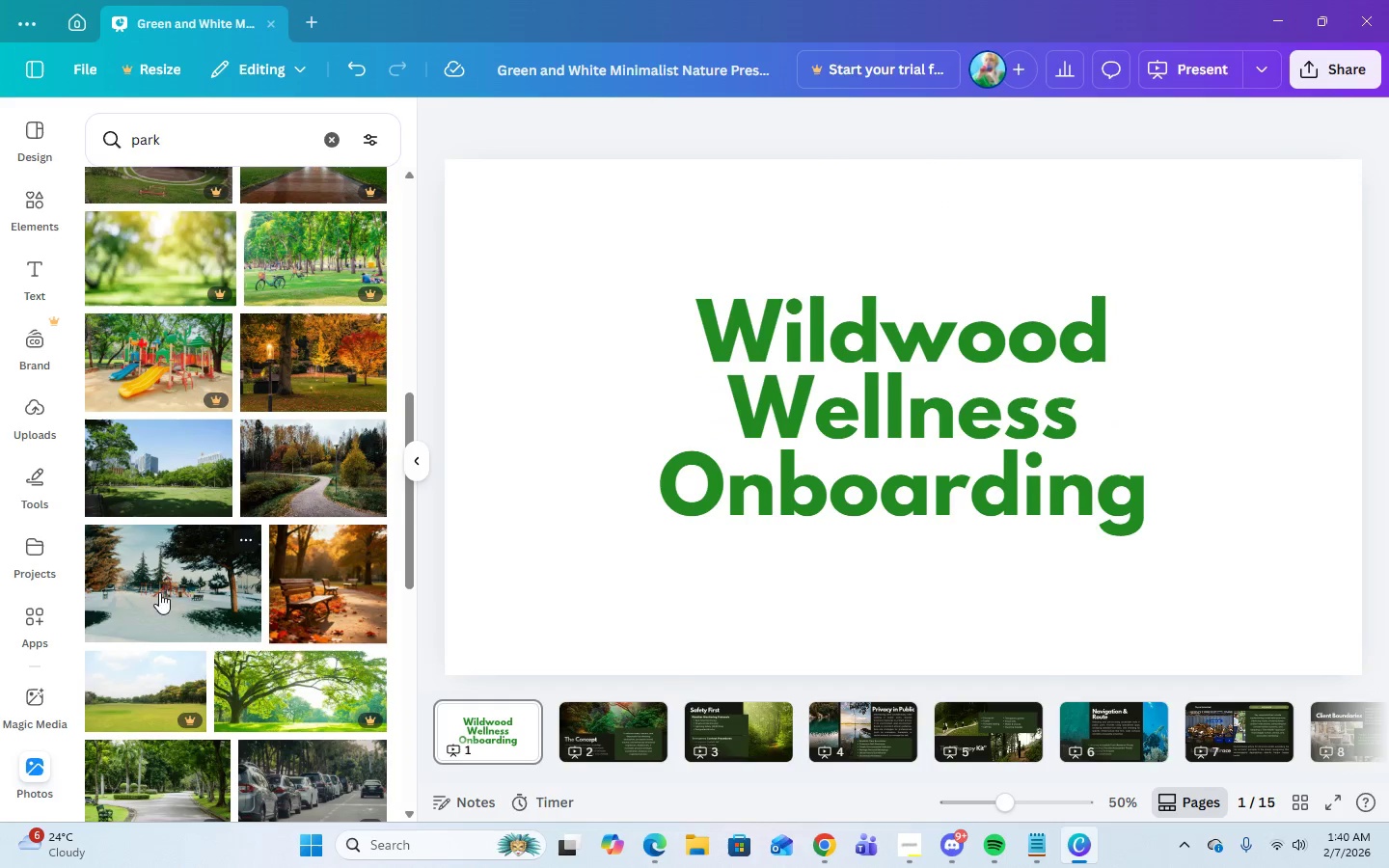 
left_click([164, 482])
 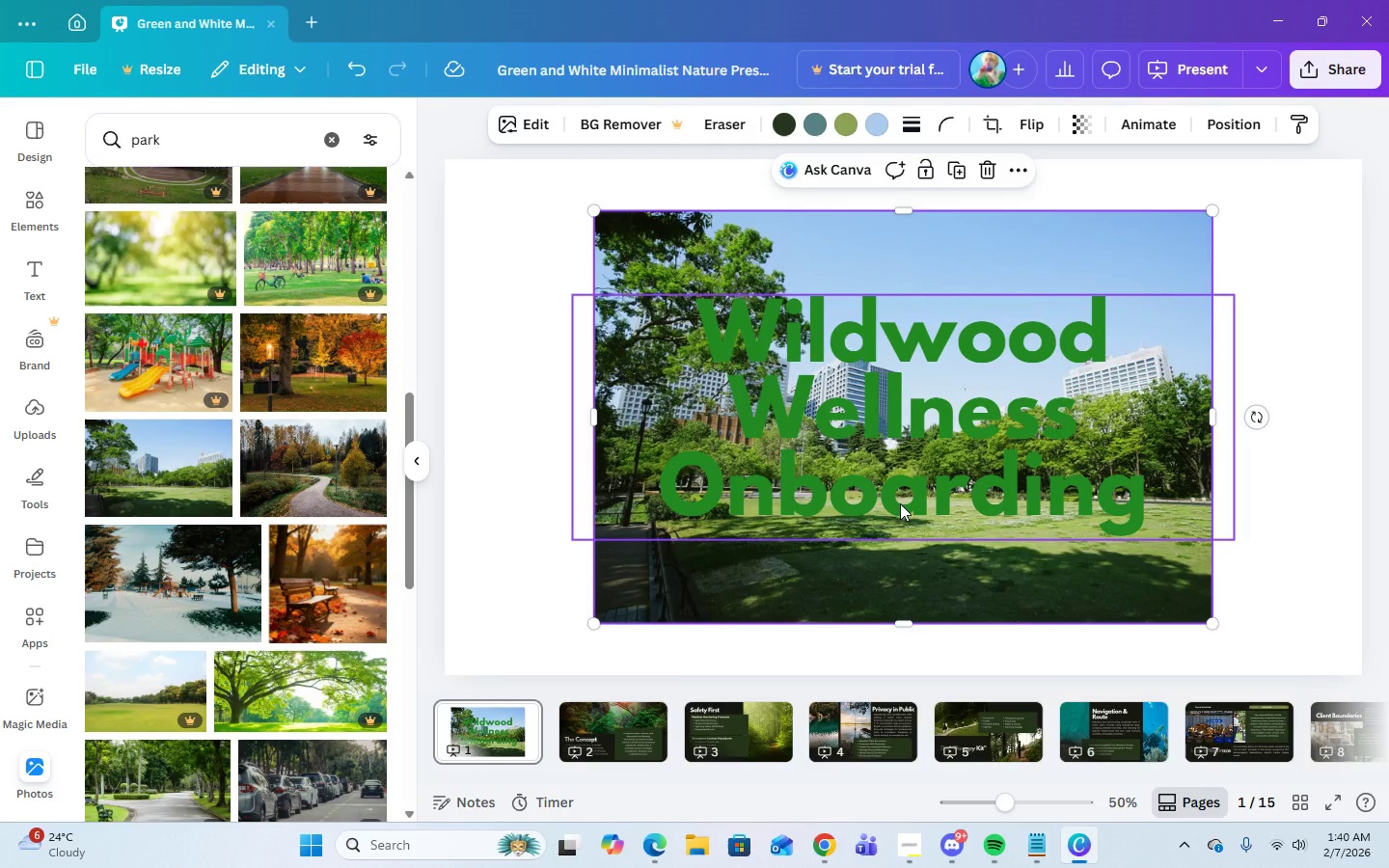 
left_click([900, 503])
 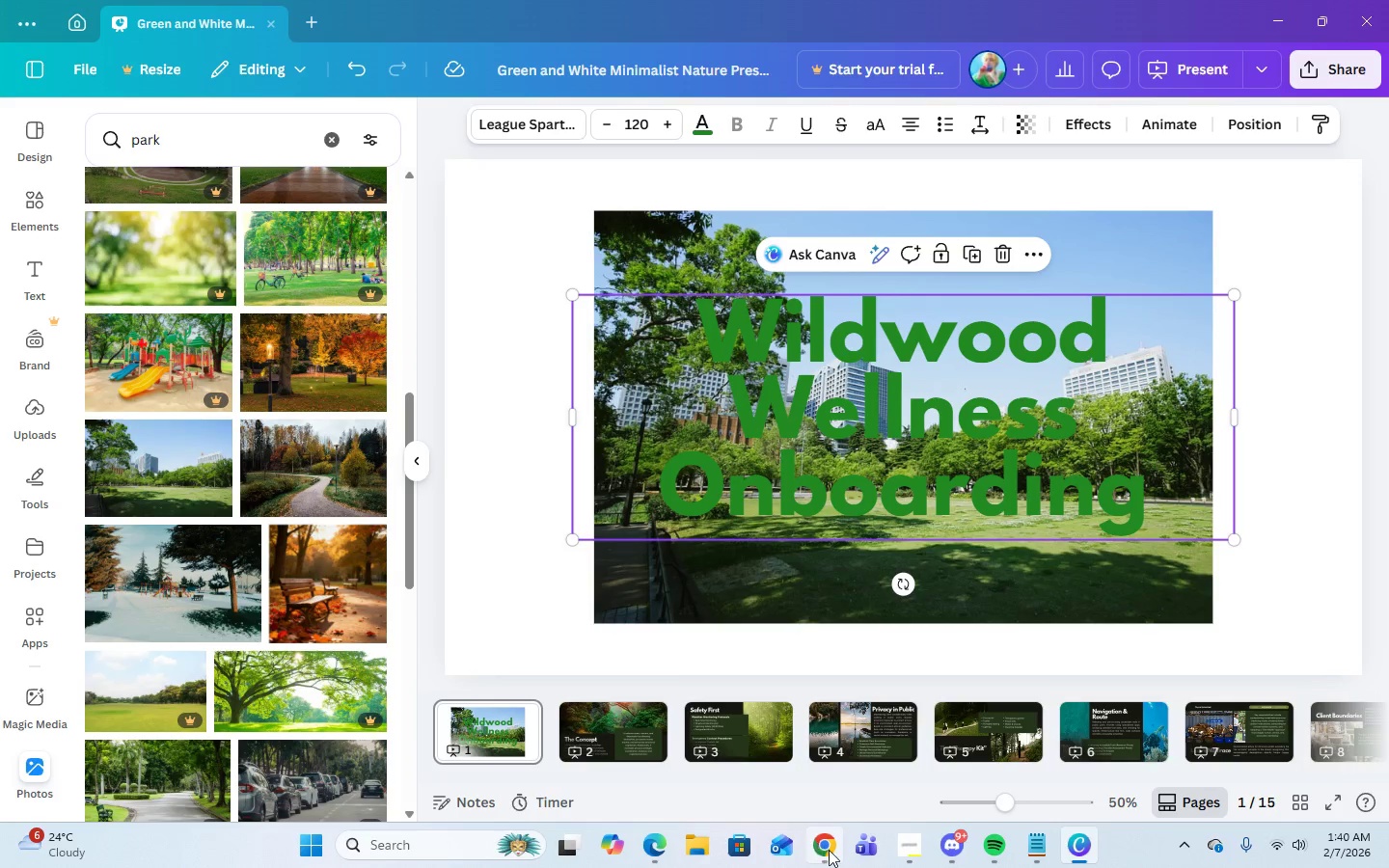 
left_click([831, 851])
 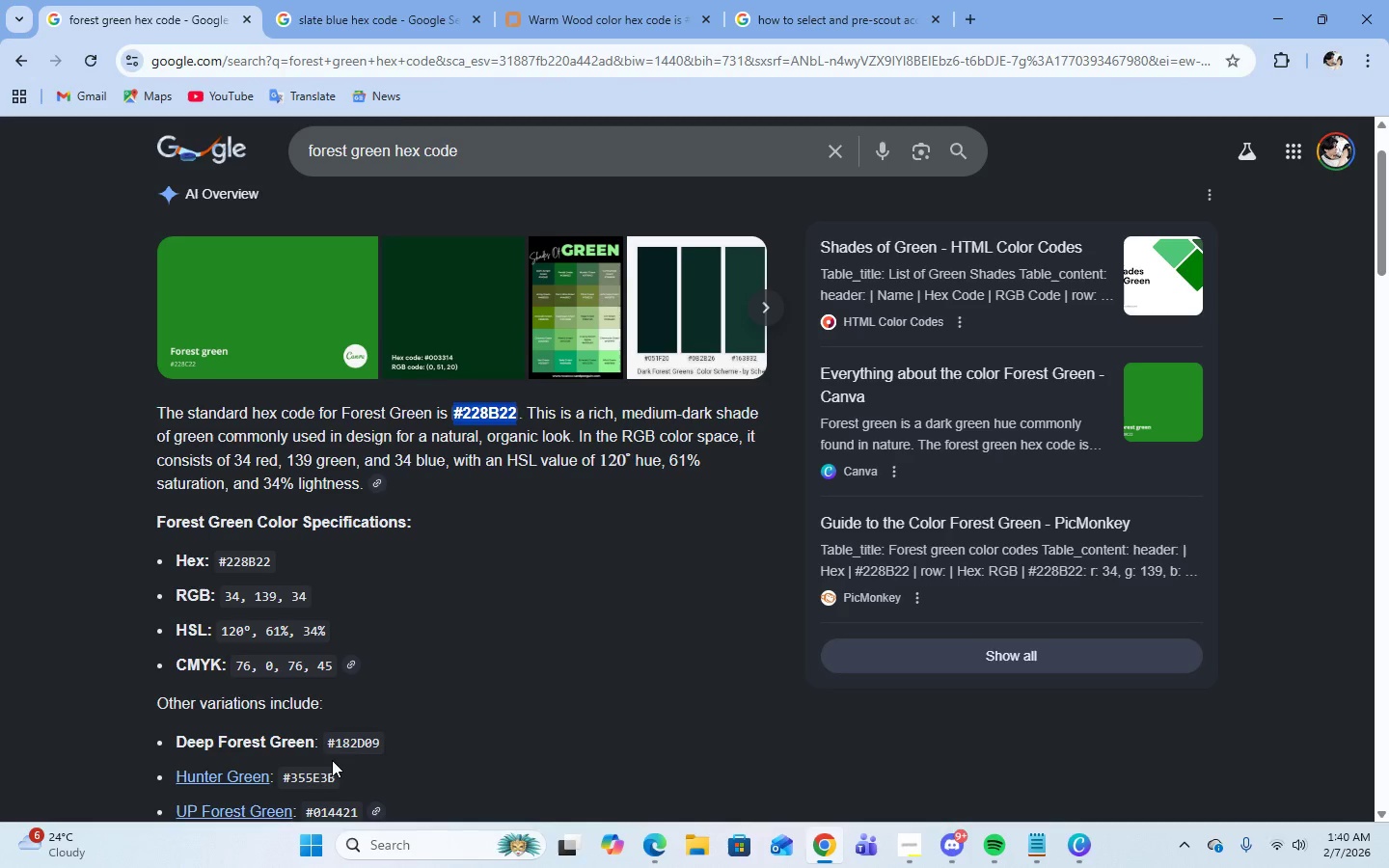 
left_click_drag(start_coordinate=[329, 746], to_coordinate=[386, 739])
 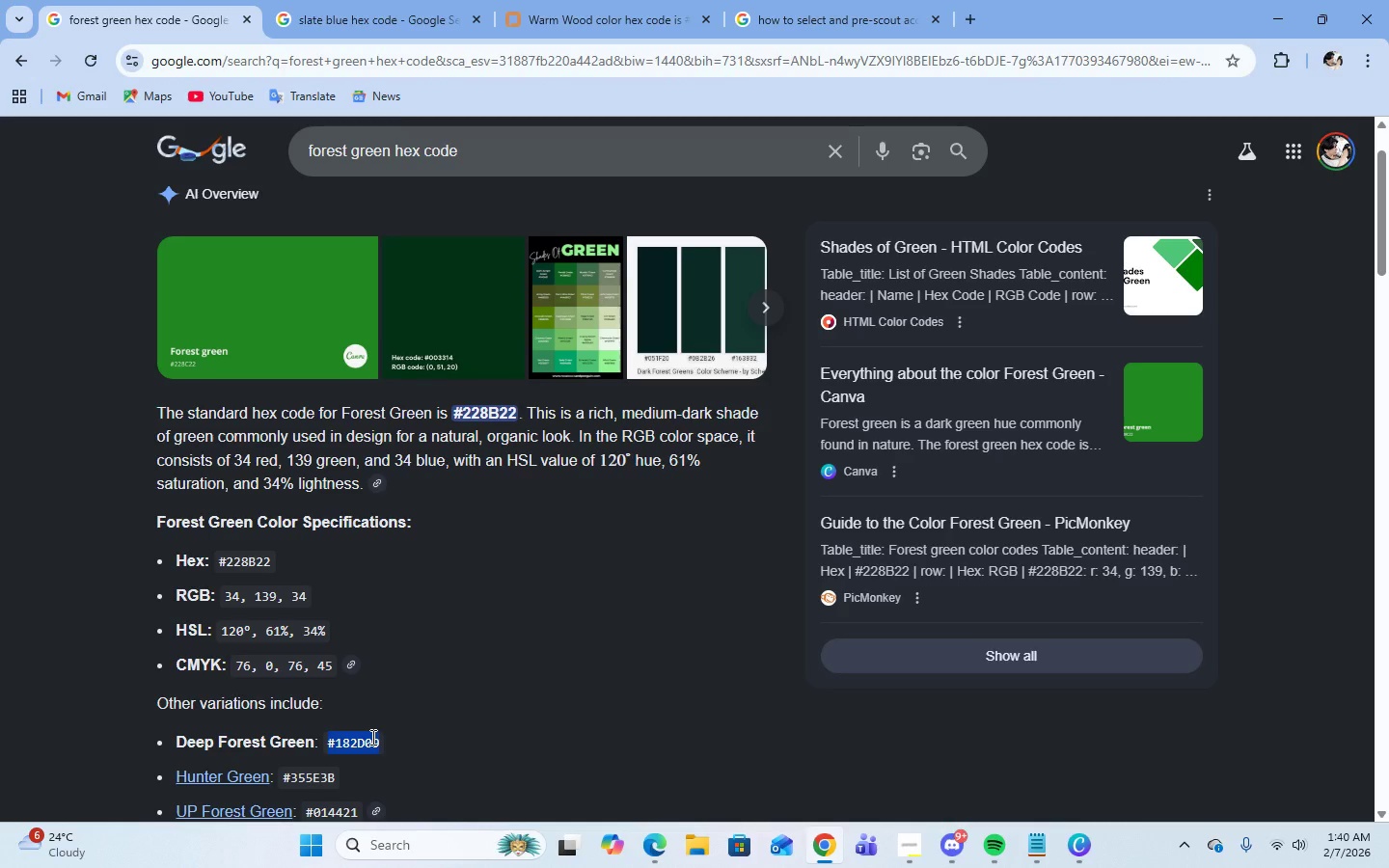 
right_click([371, 737])
 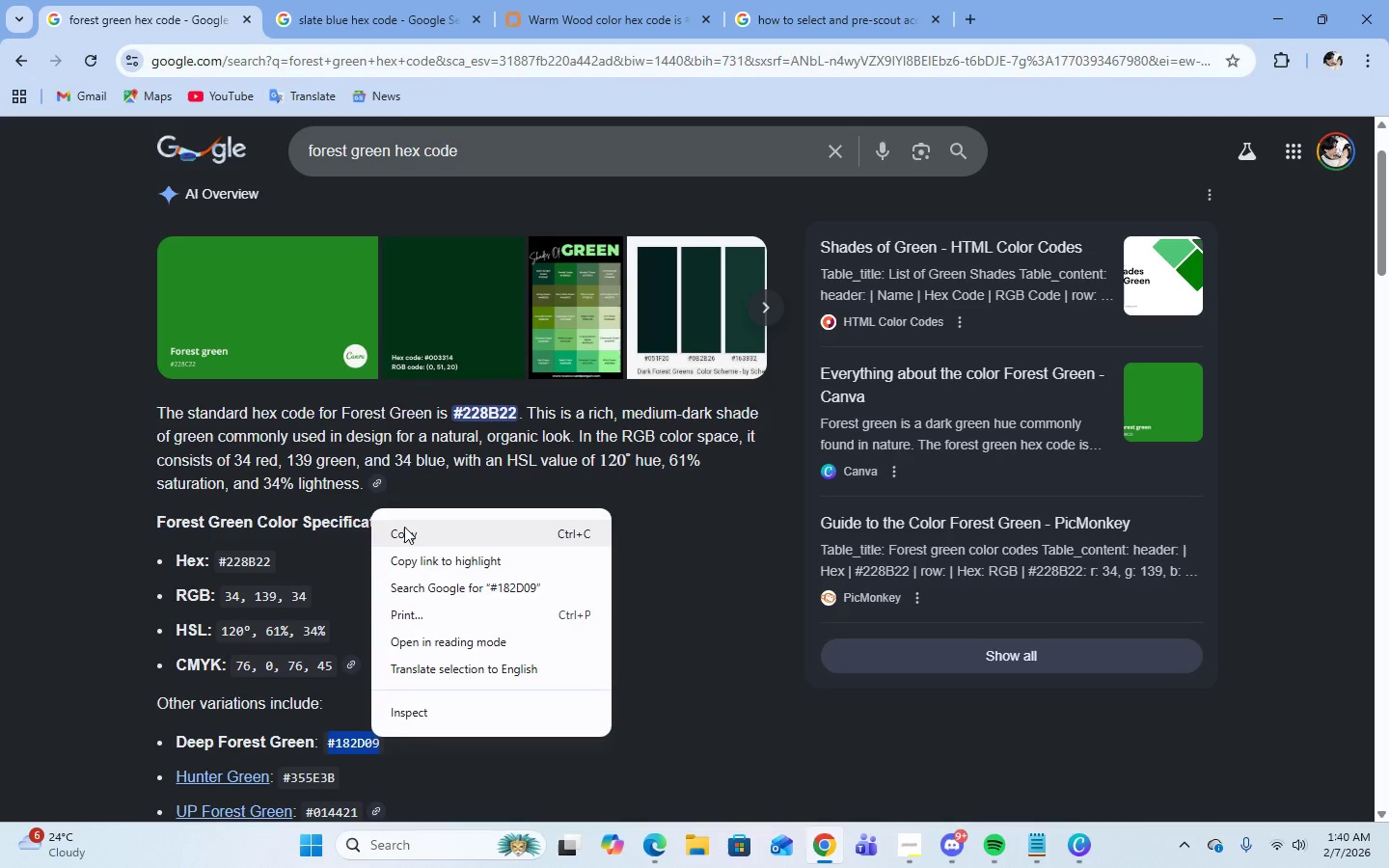 
left_click([404, 527])
 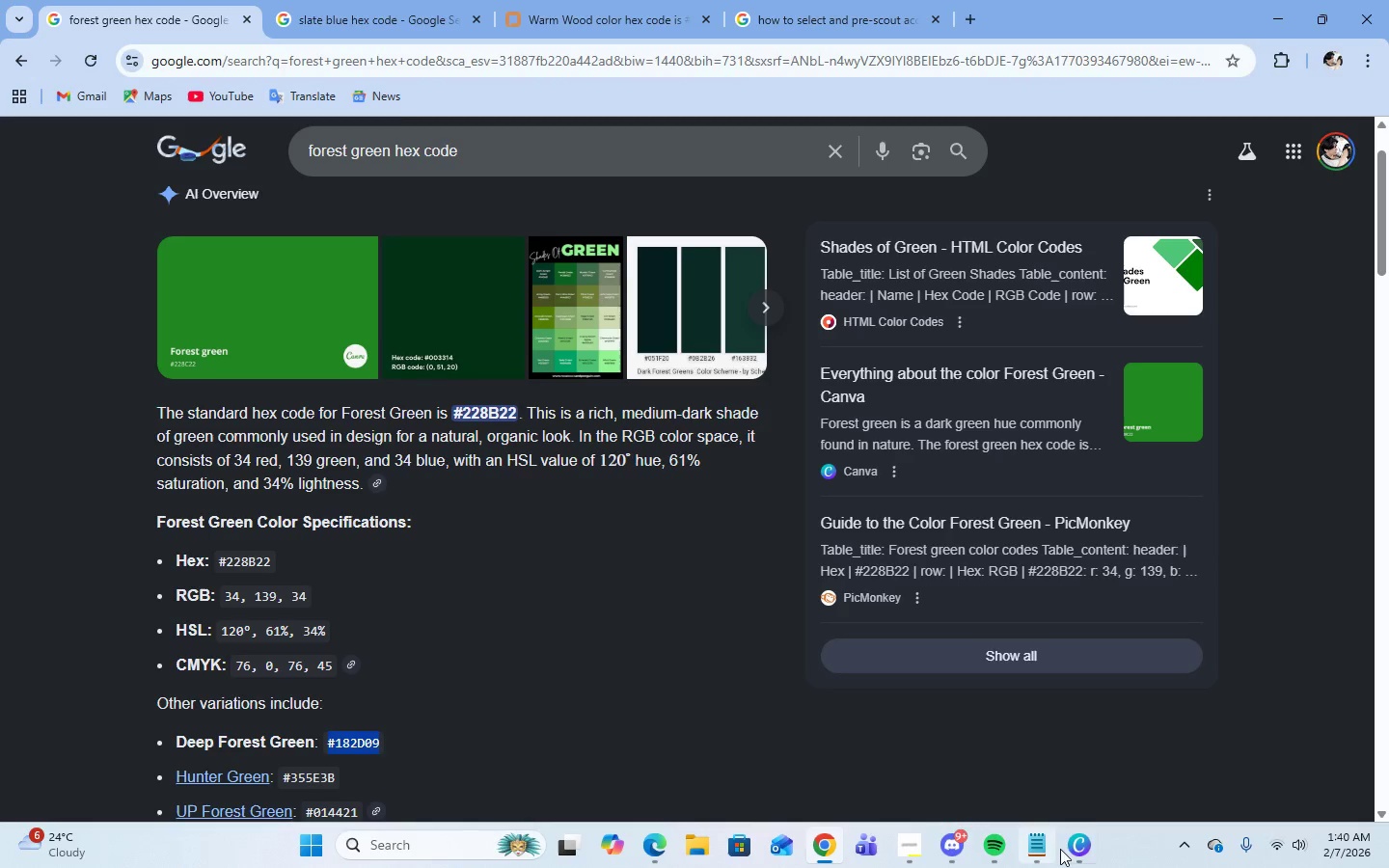 
left_click([1069, 852])
 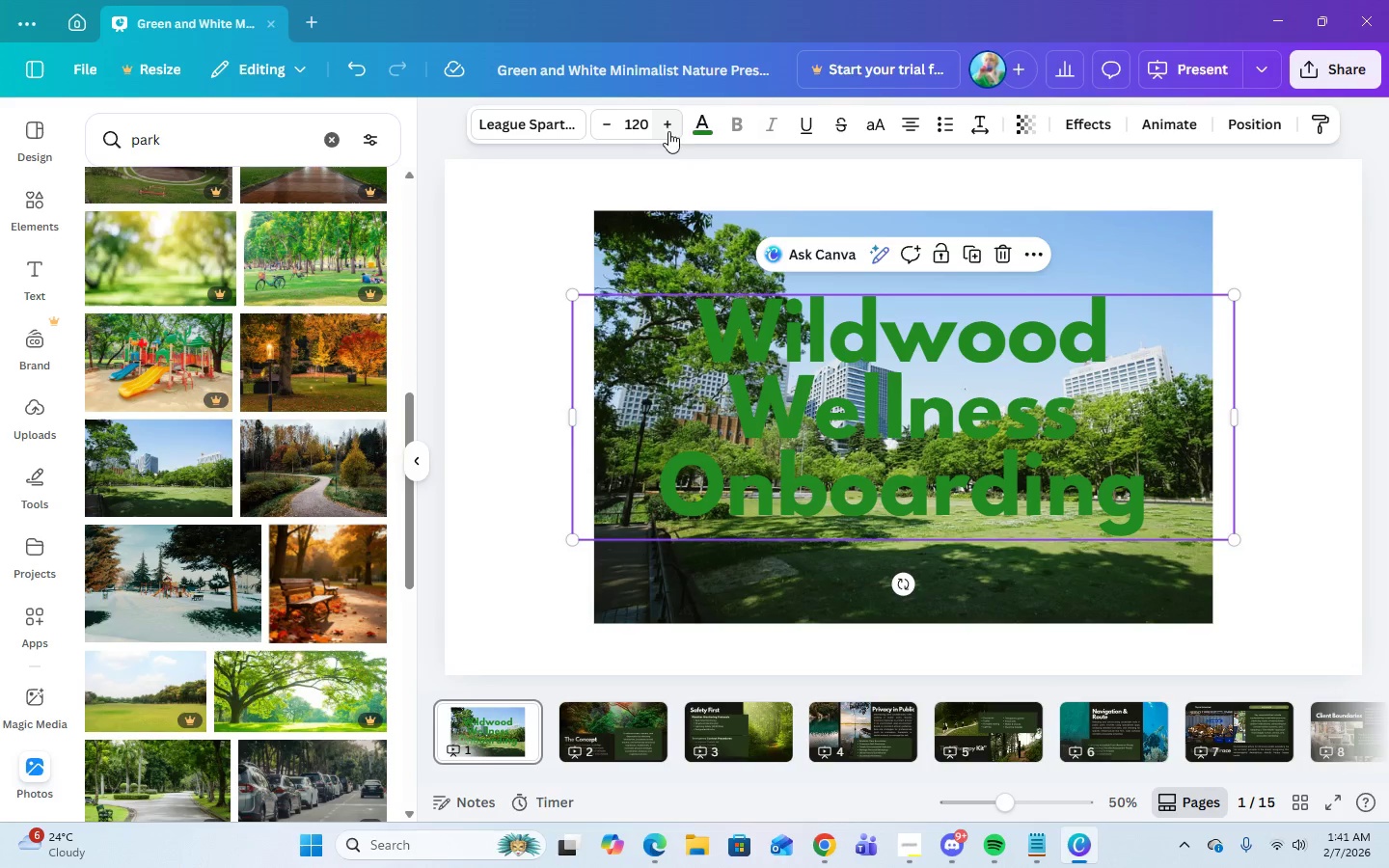 
left_click([695, 128])
 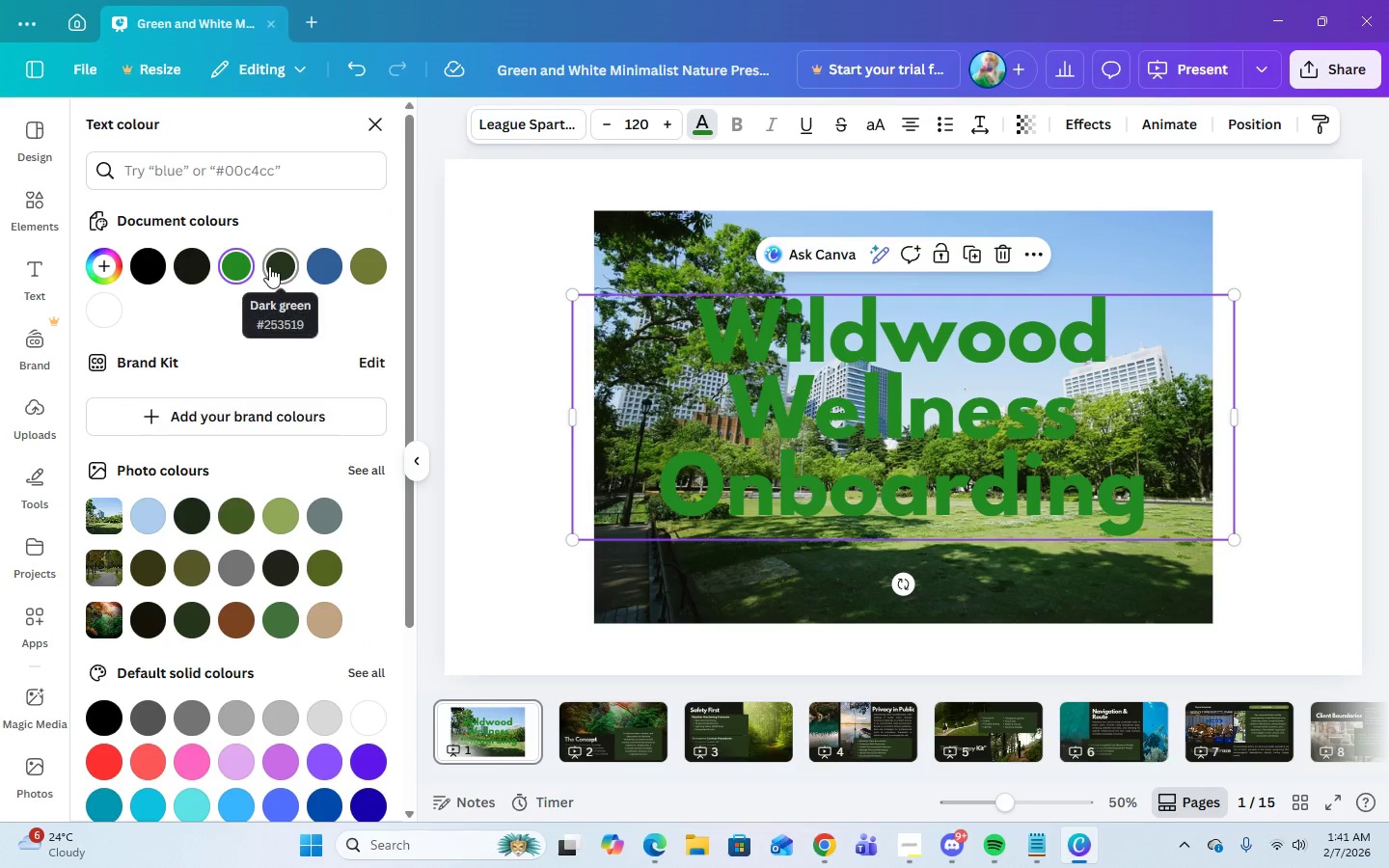 
left_click([106, 268])
 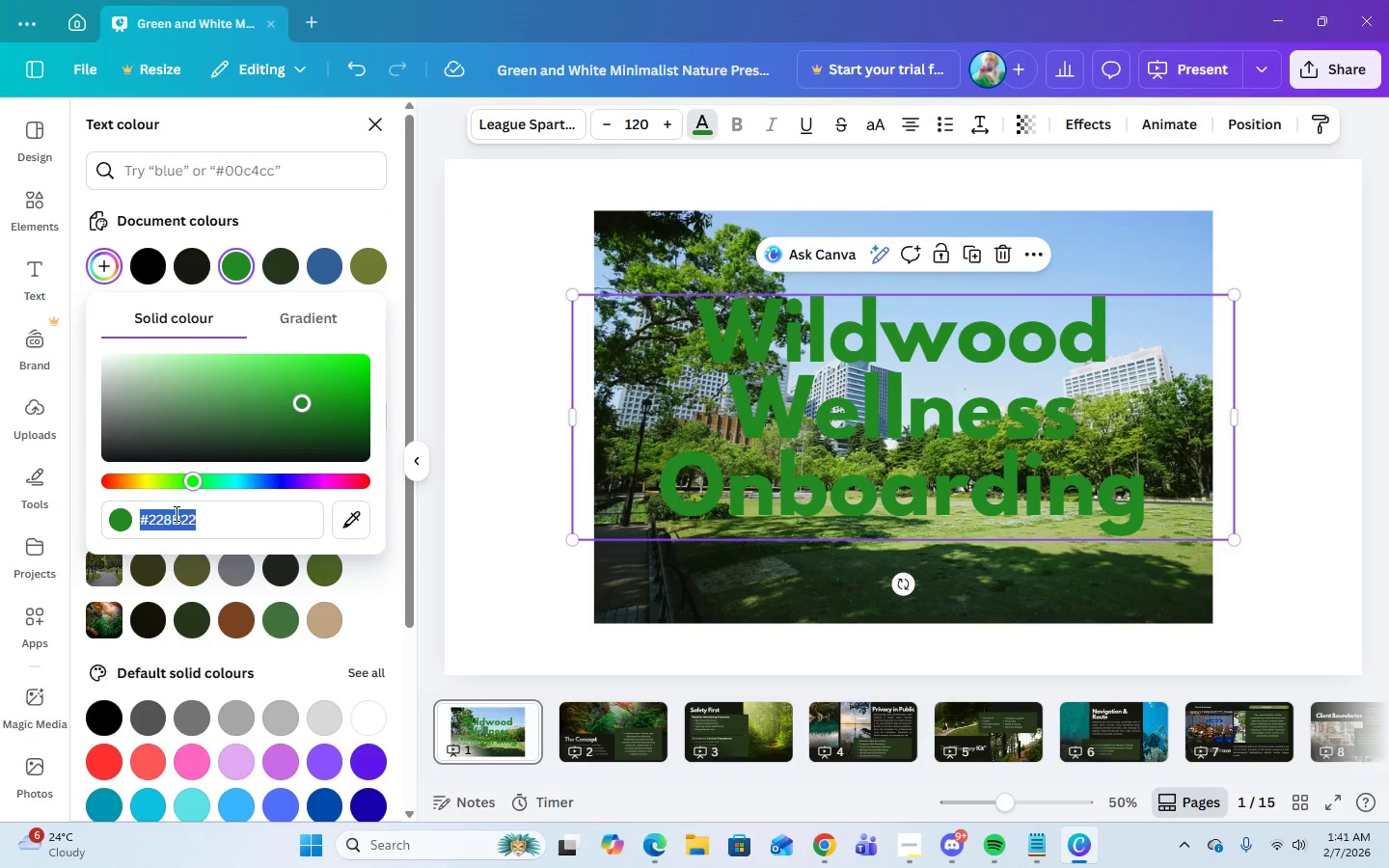 
right_click([175, 515])
 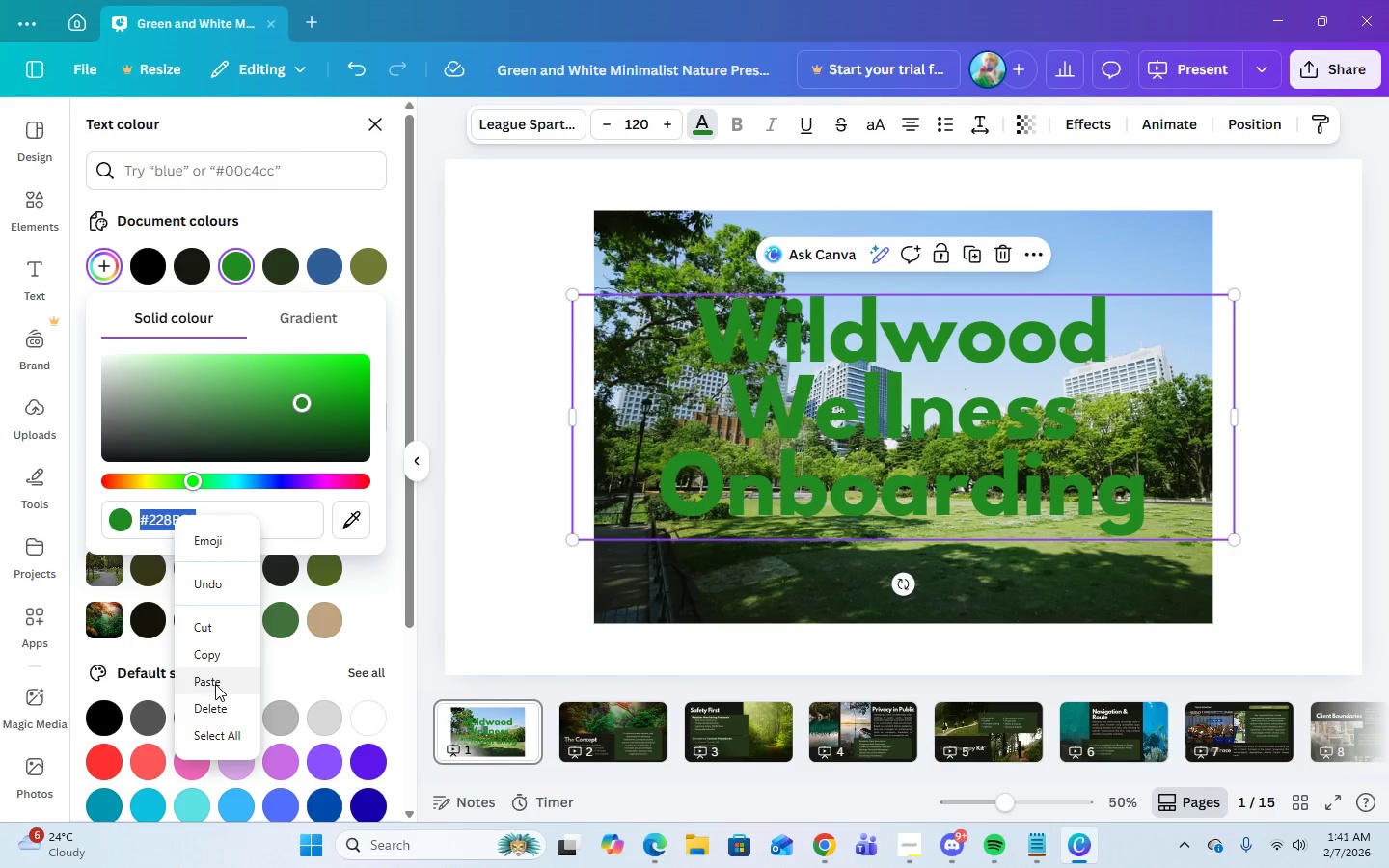 
left_click([215, 684])
 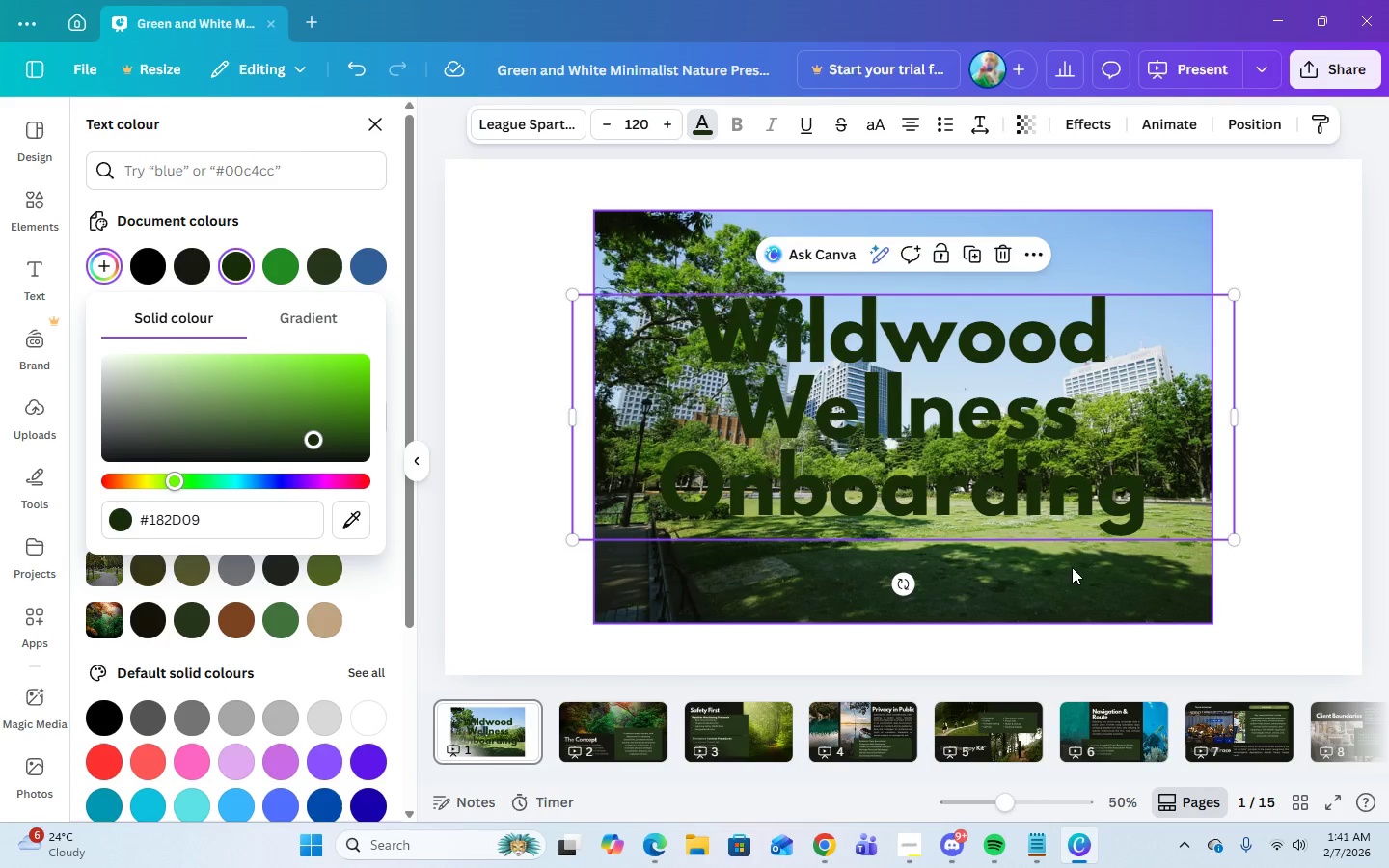 
left_click([1105, 226])
 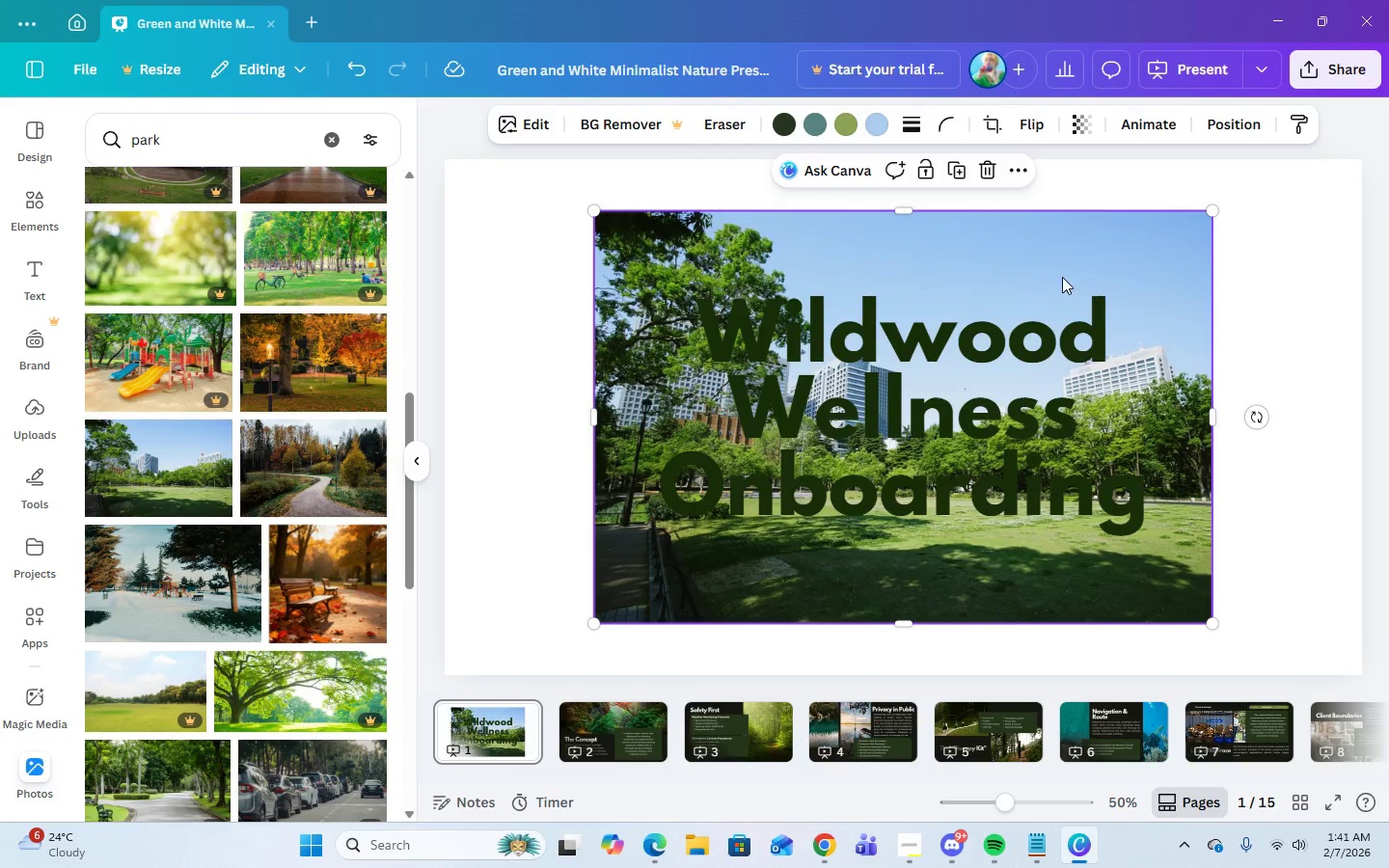 
right_click([1066, 270])
 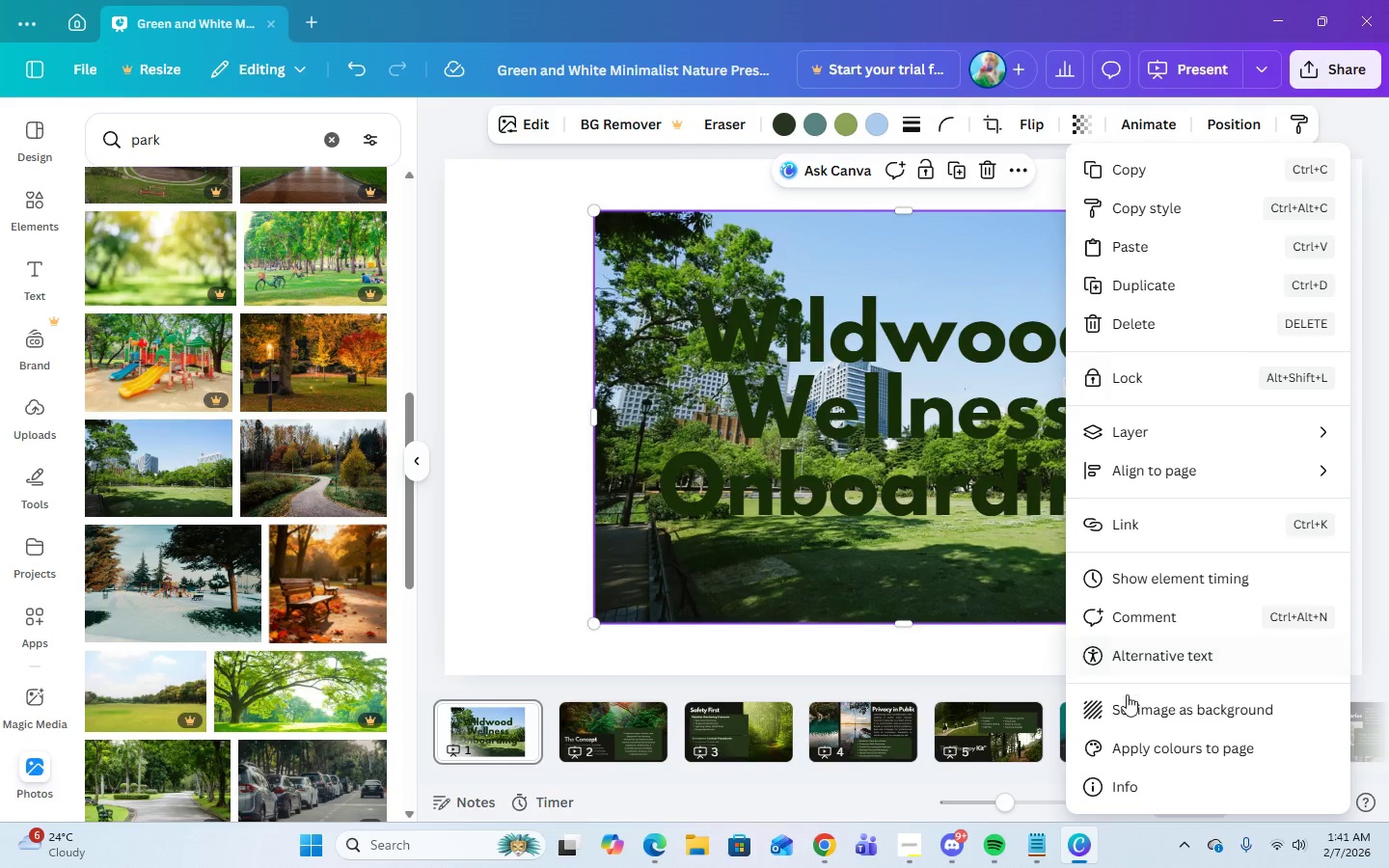 
left_click([1128, 709])
 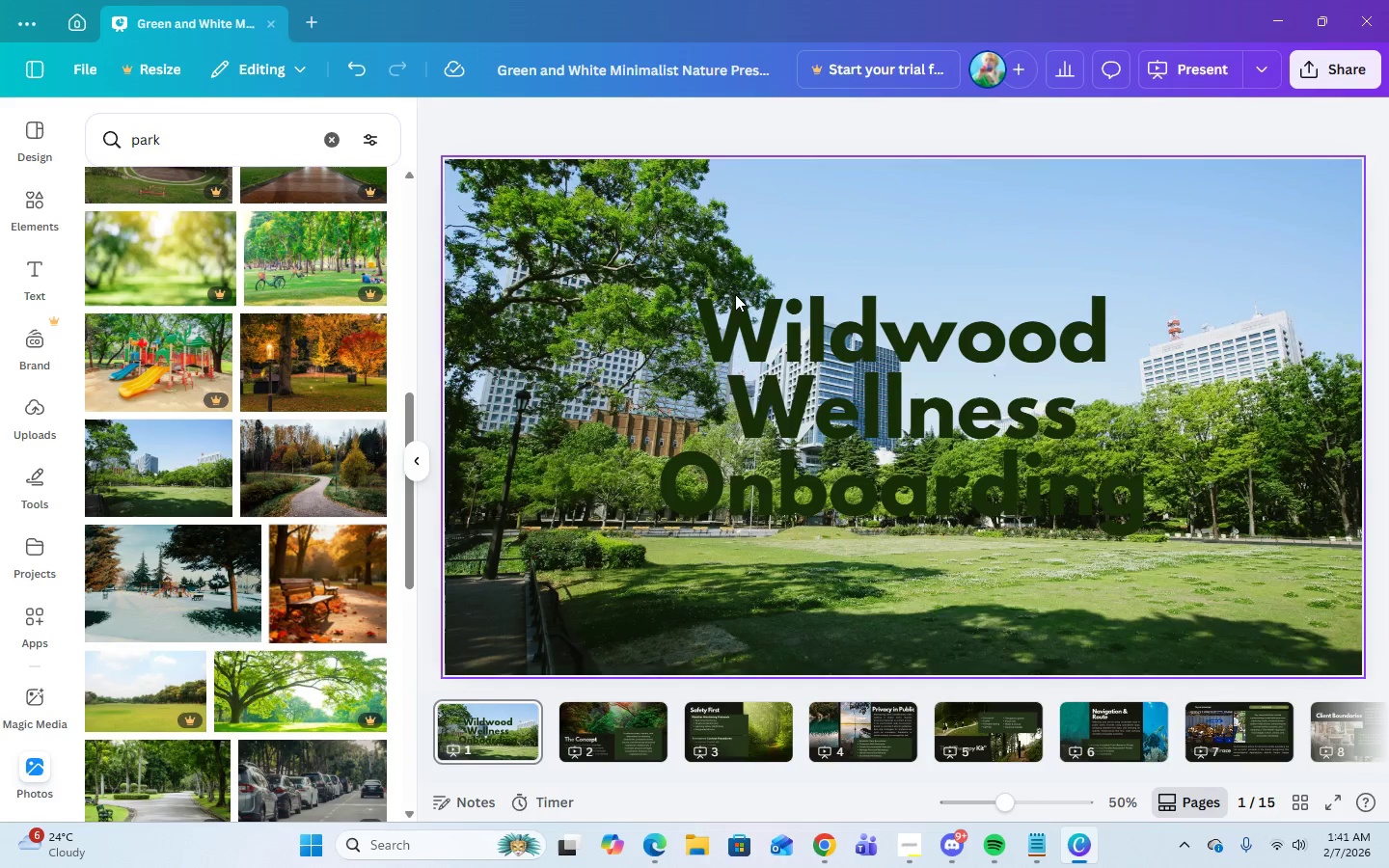 
left_click_drag(start_coordinate=[878, 396], to_coordinate=[1029, 280])
 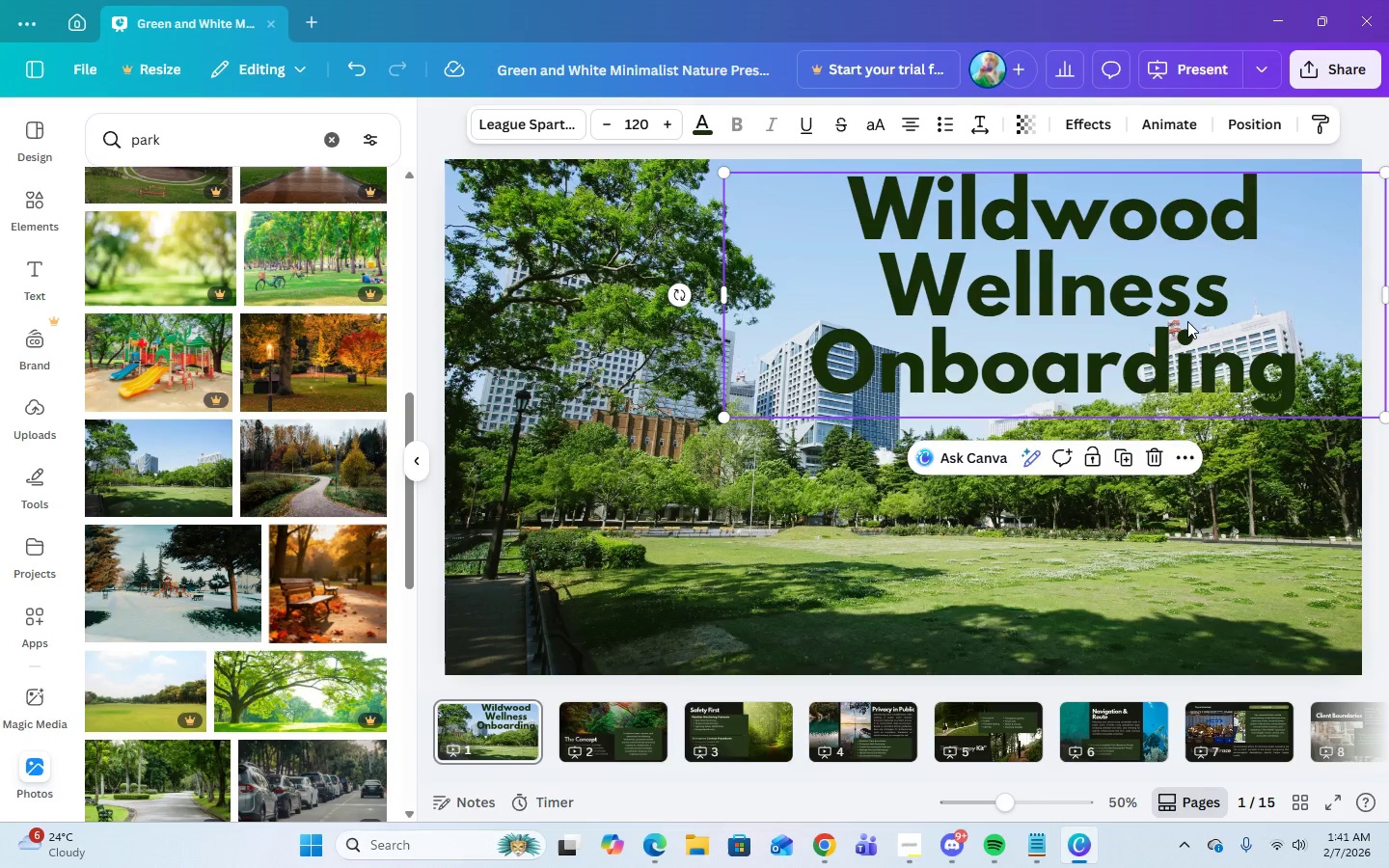 
left_click([1227, 546])
 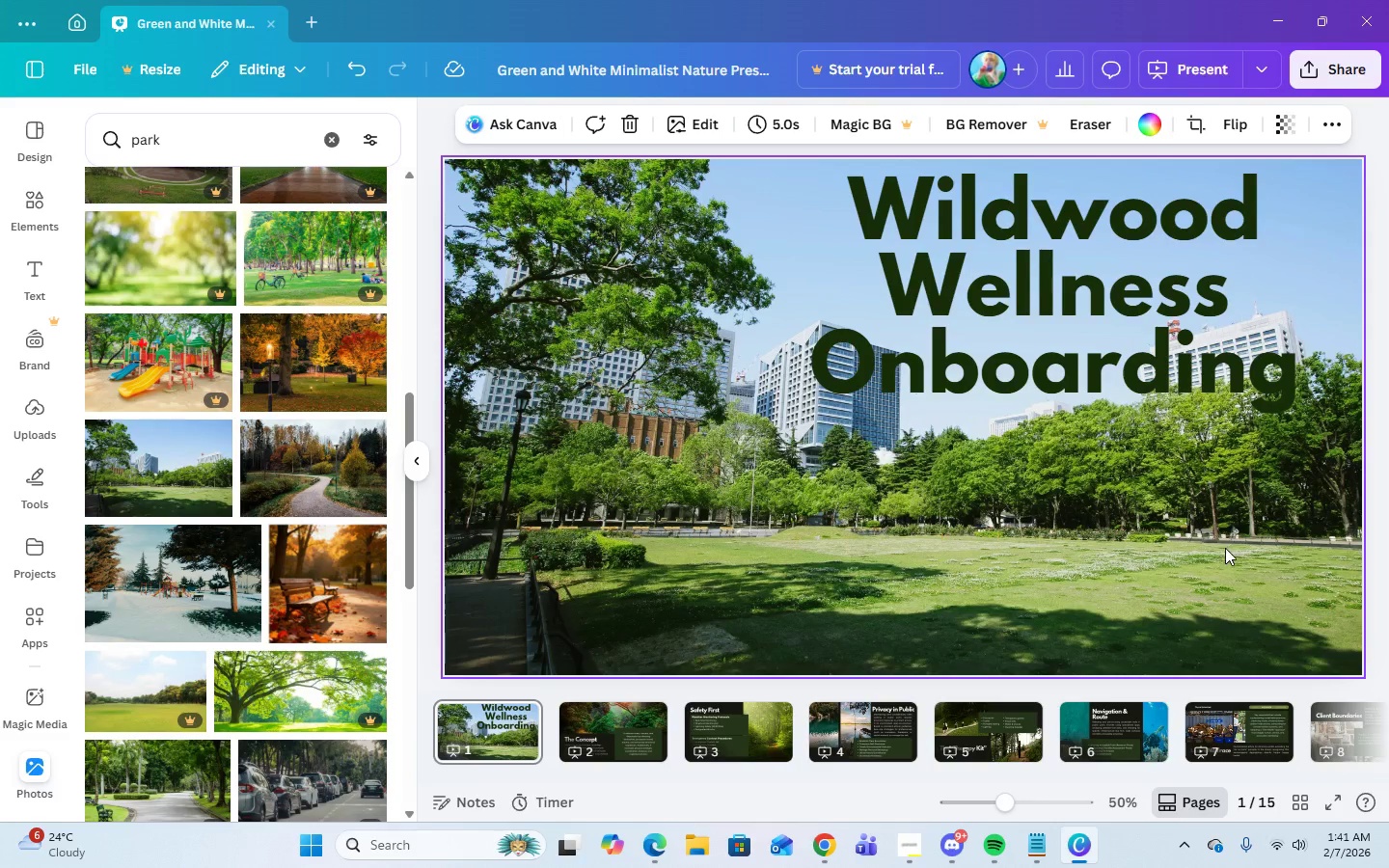 
wait(5.86)
 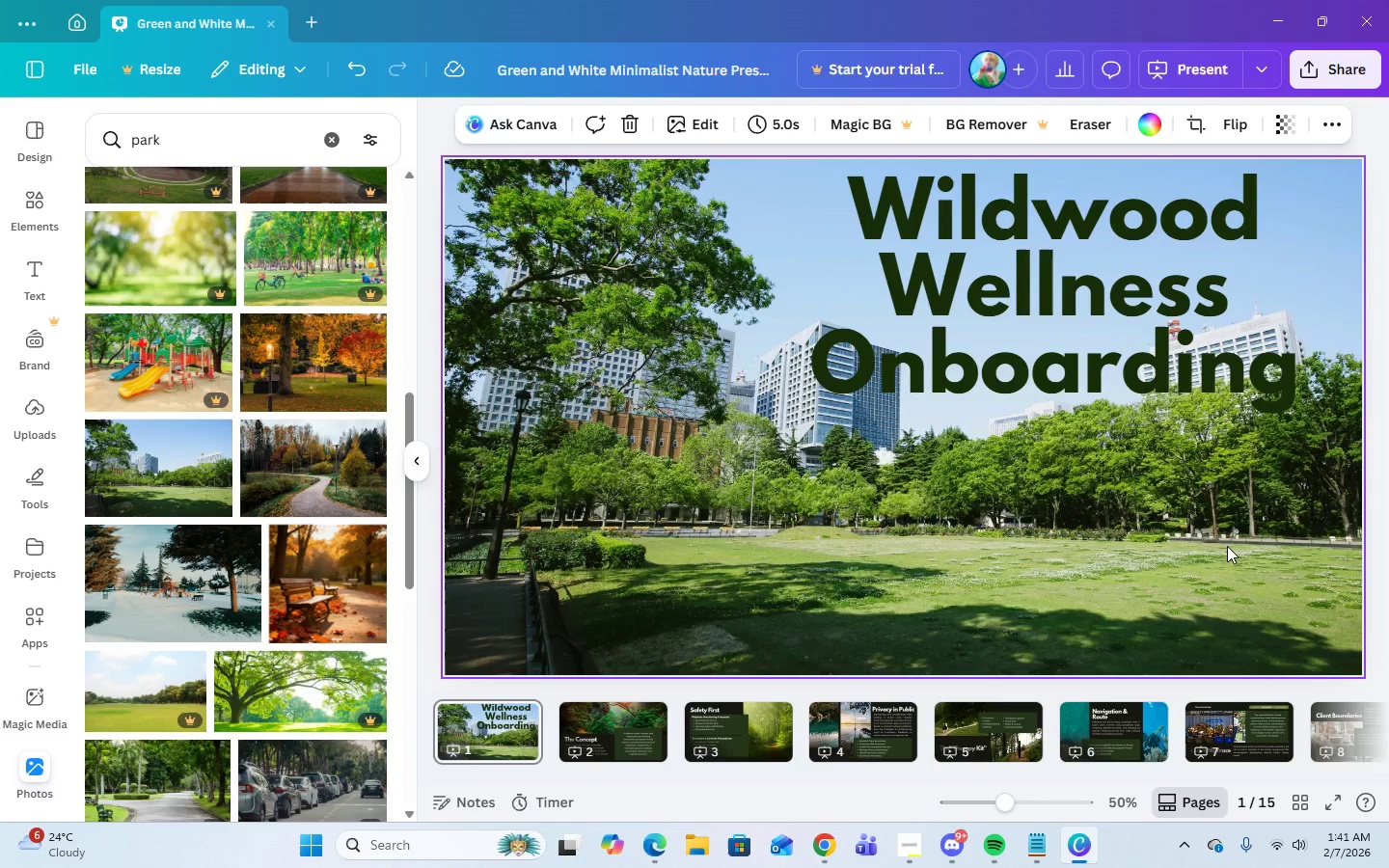 
left_click([354, 73])
 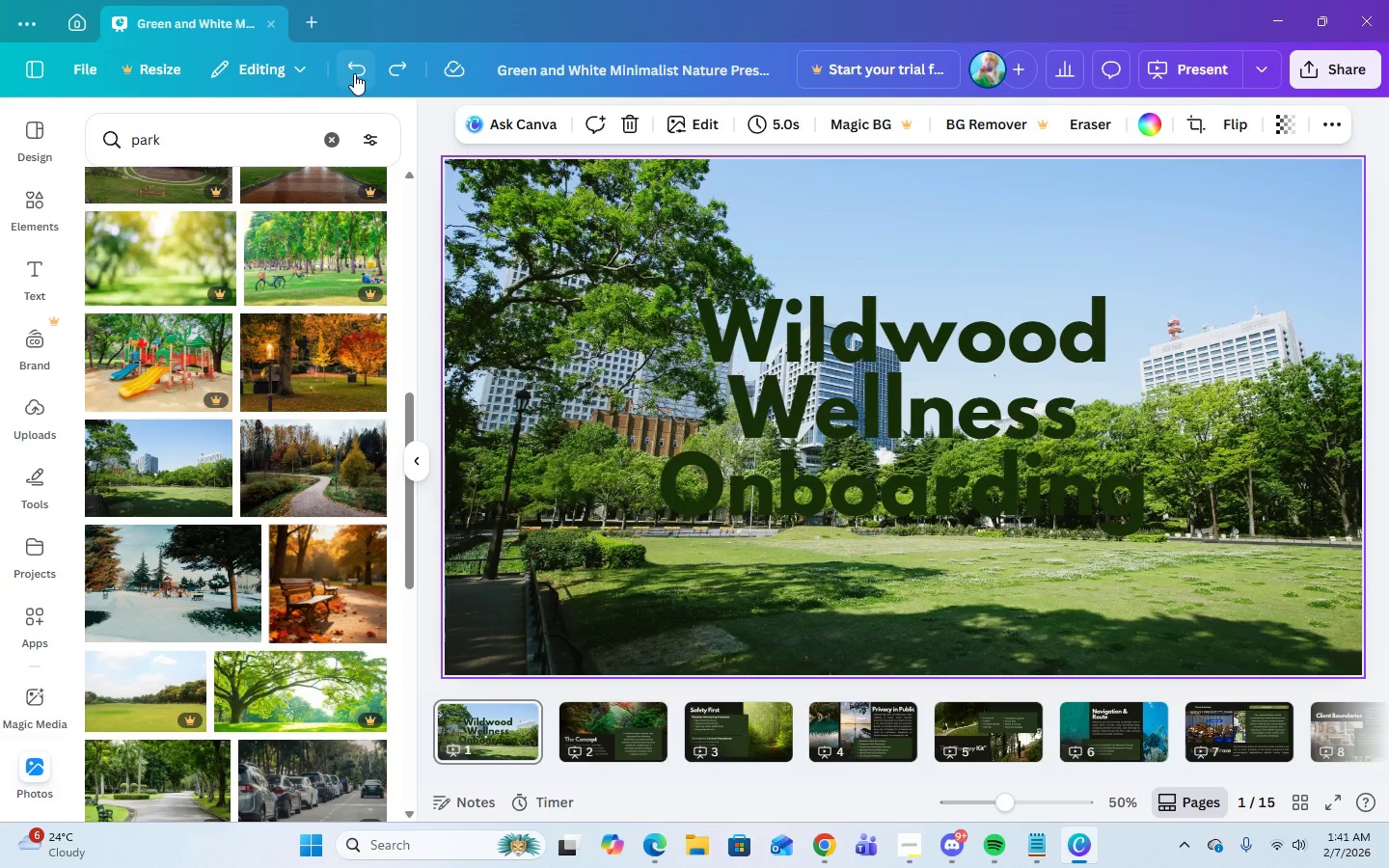 
left_click([354, 73])
 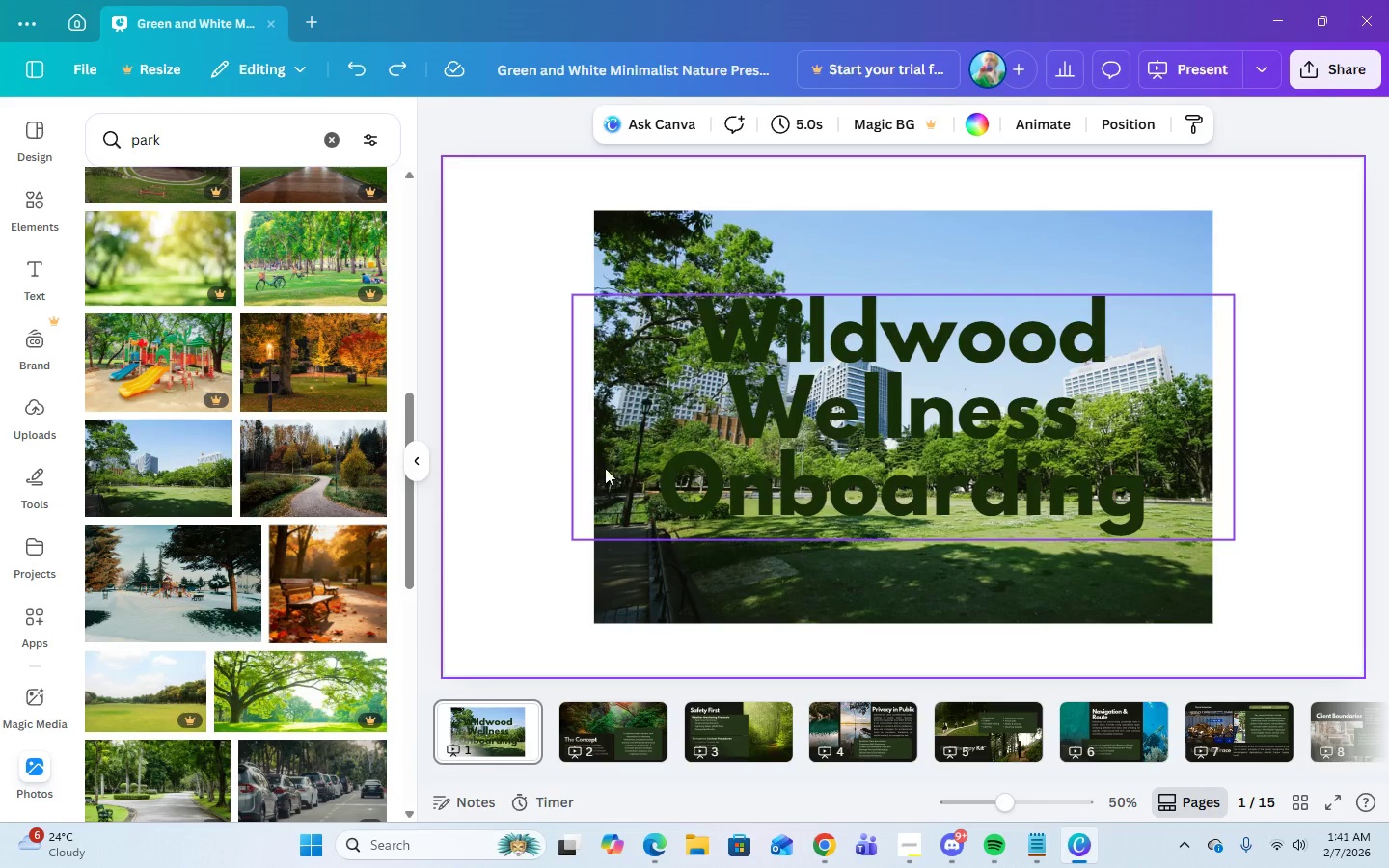 
left_click([722, 573])
 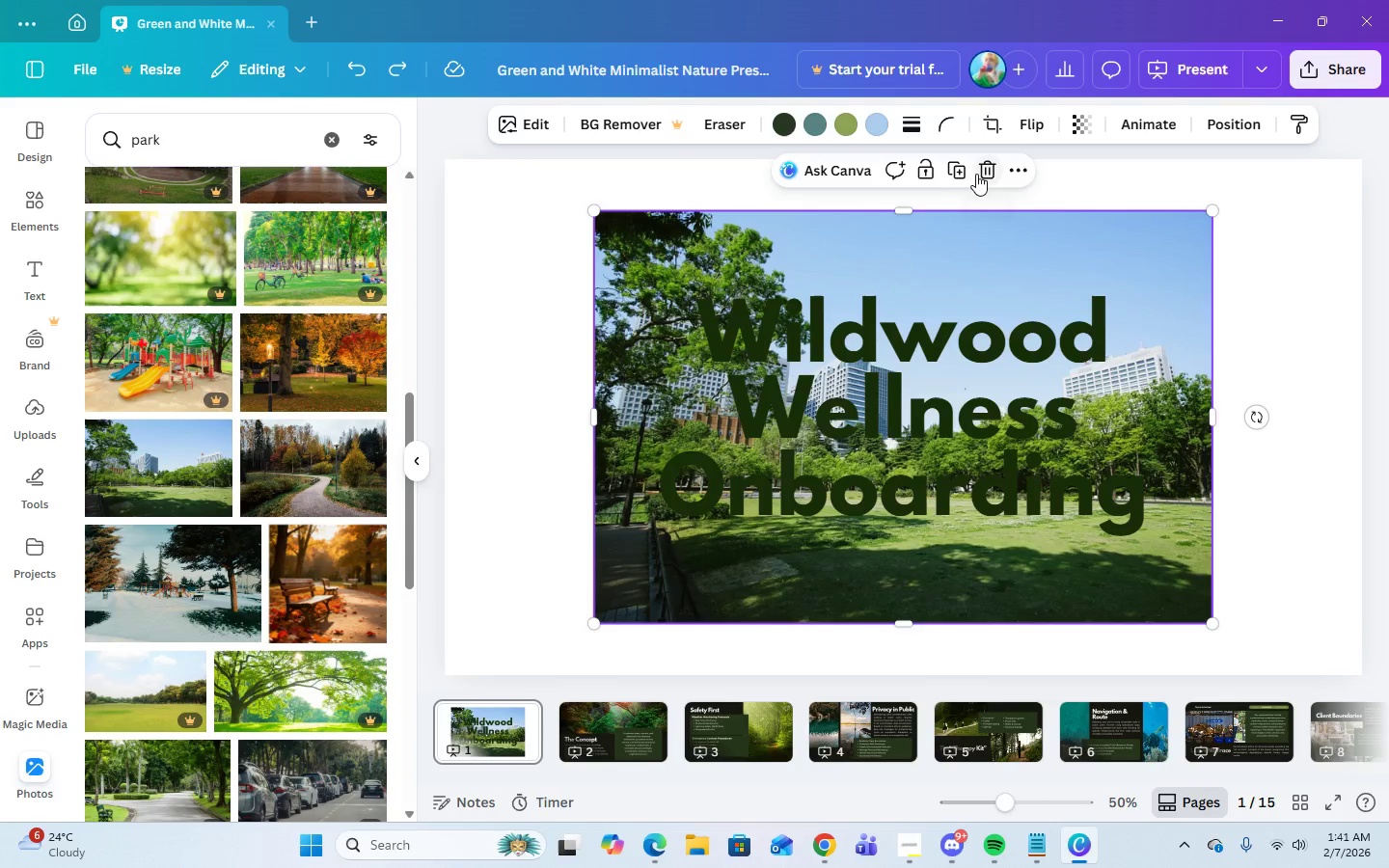 
left_click([983, 174])
 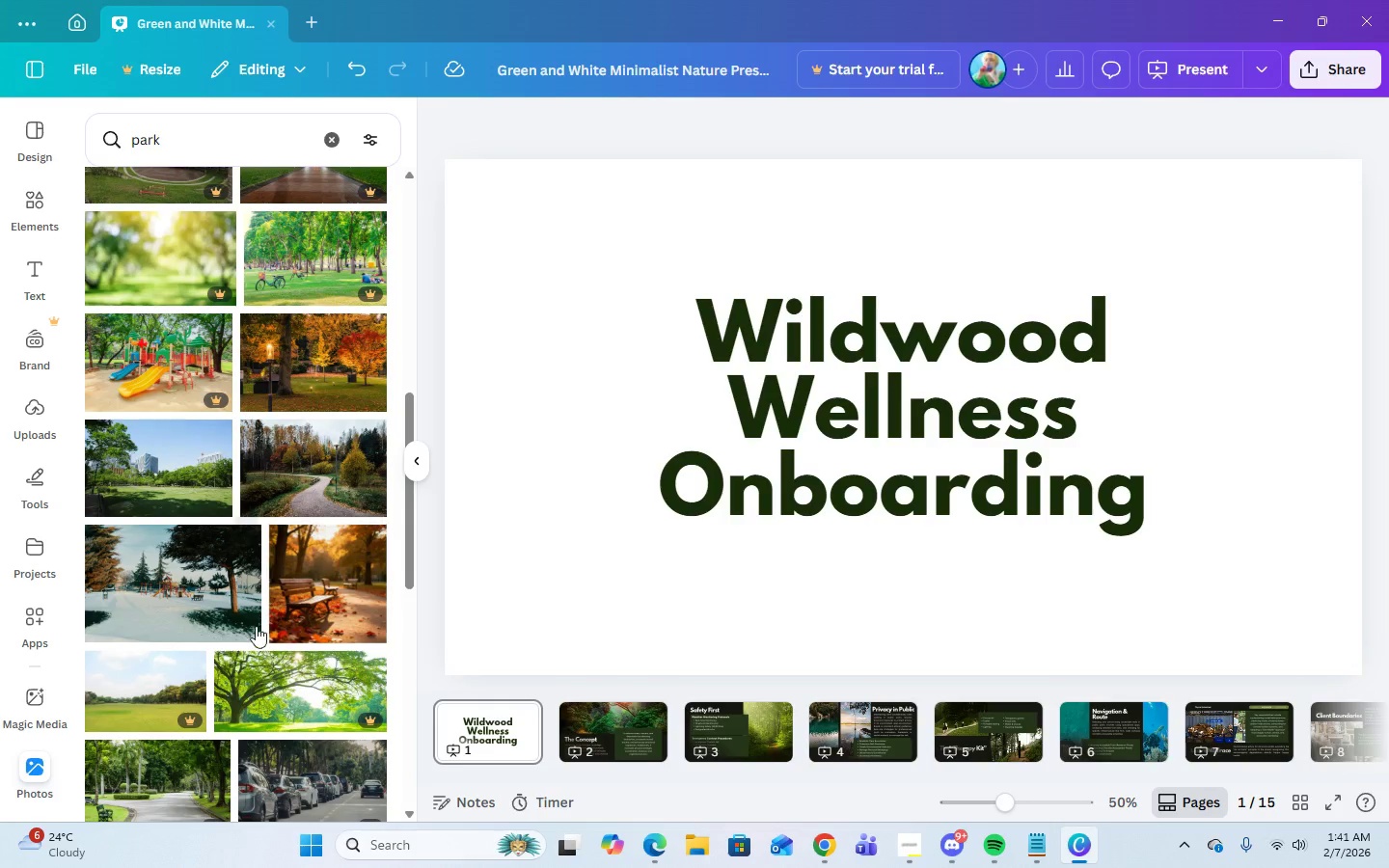 
scroll: coordinate [256, 646], scroll_direction: down, amount: 1.0
 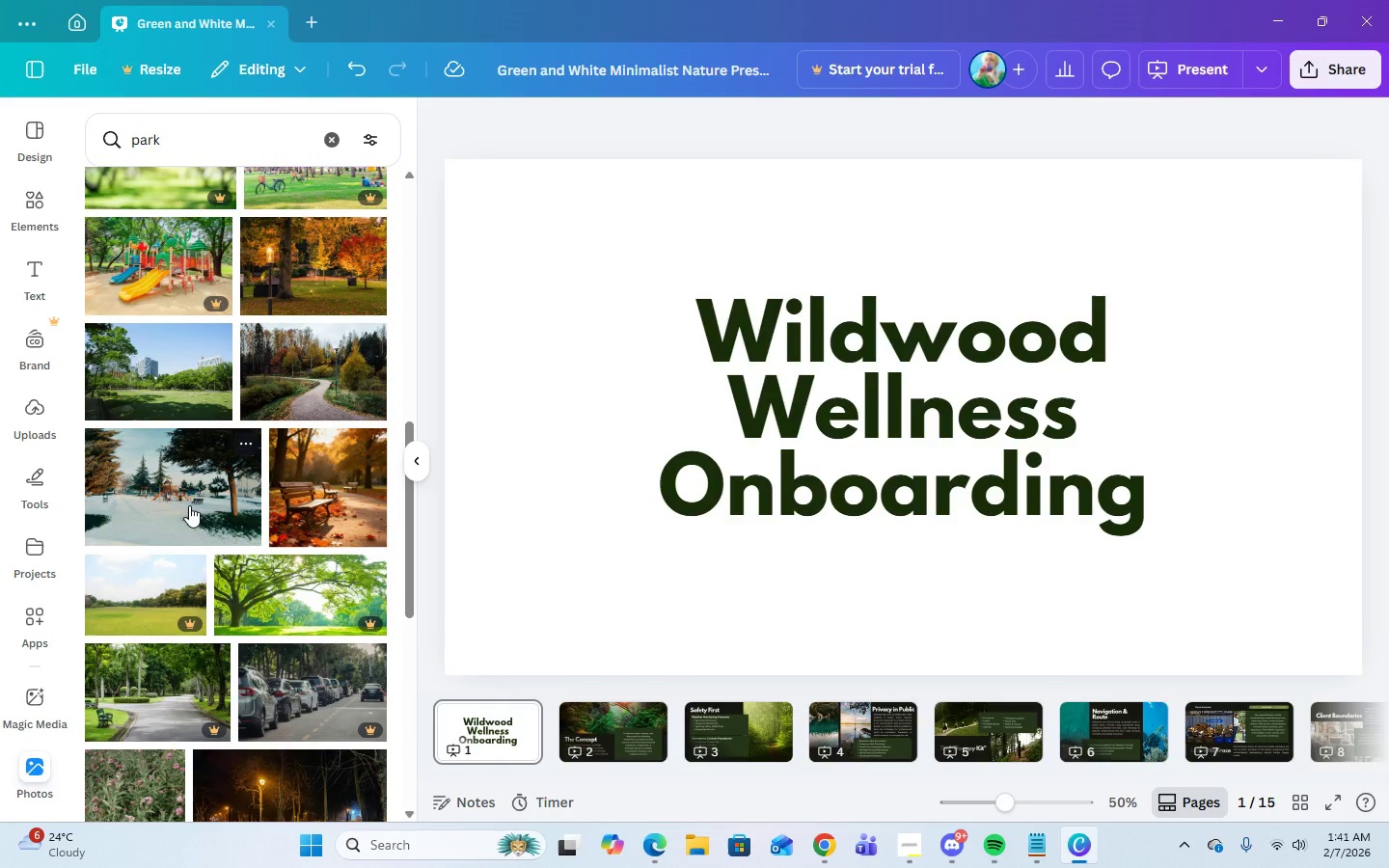 
left_click([189, 505])
 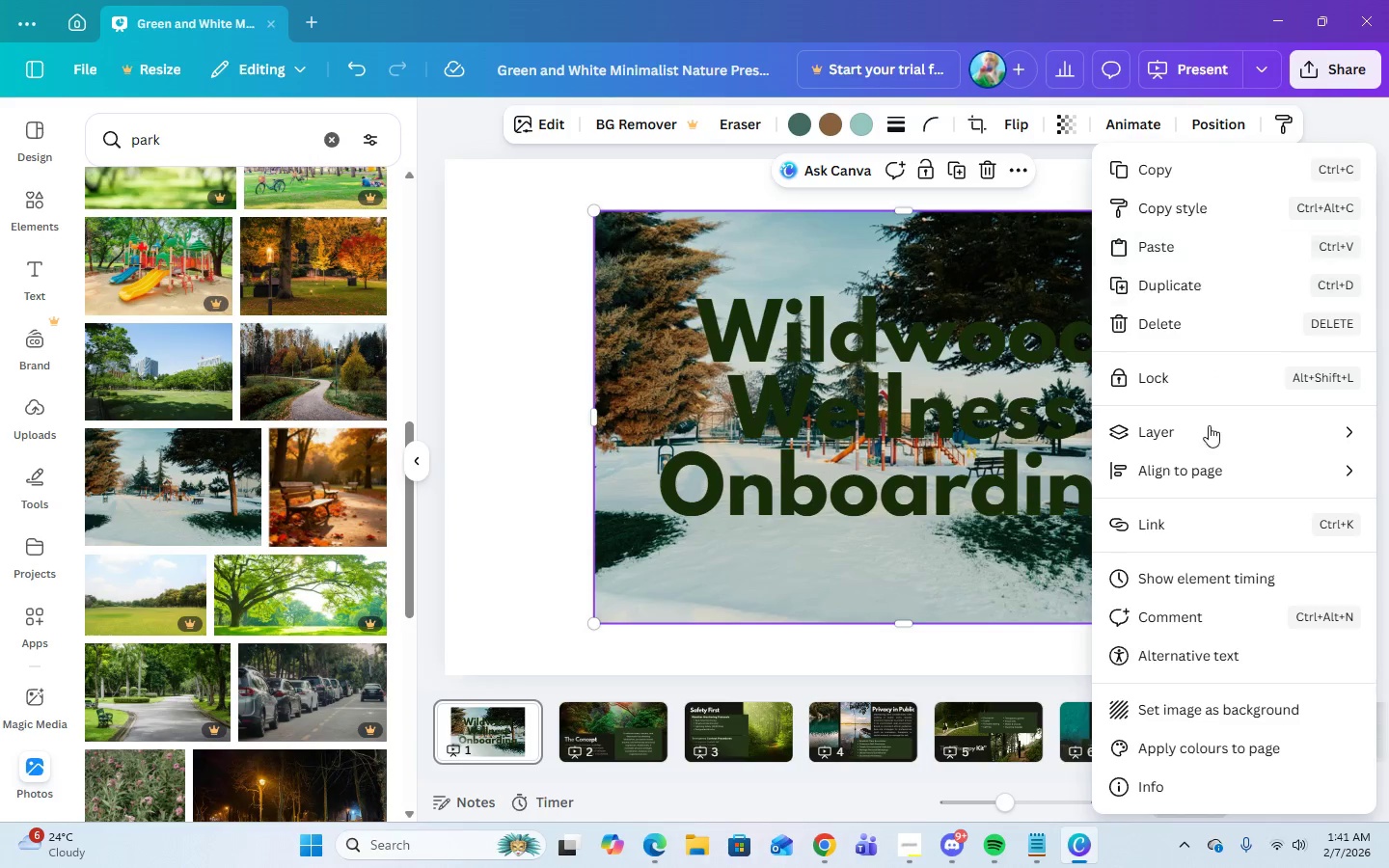 
left_click([1143, 702])
 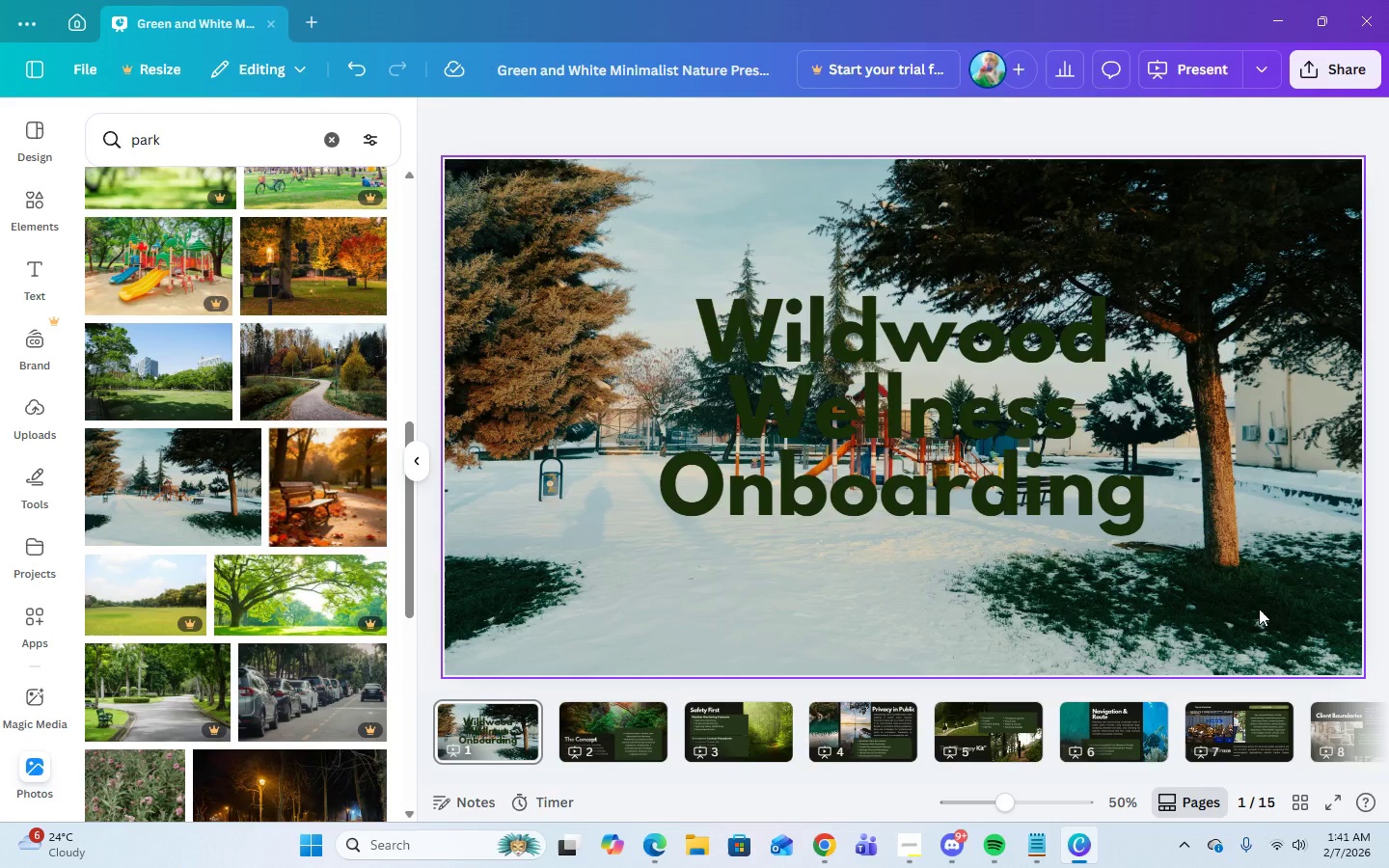 
wait(7.52)
 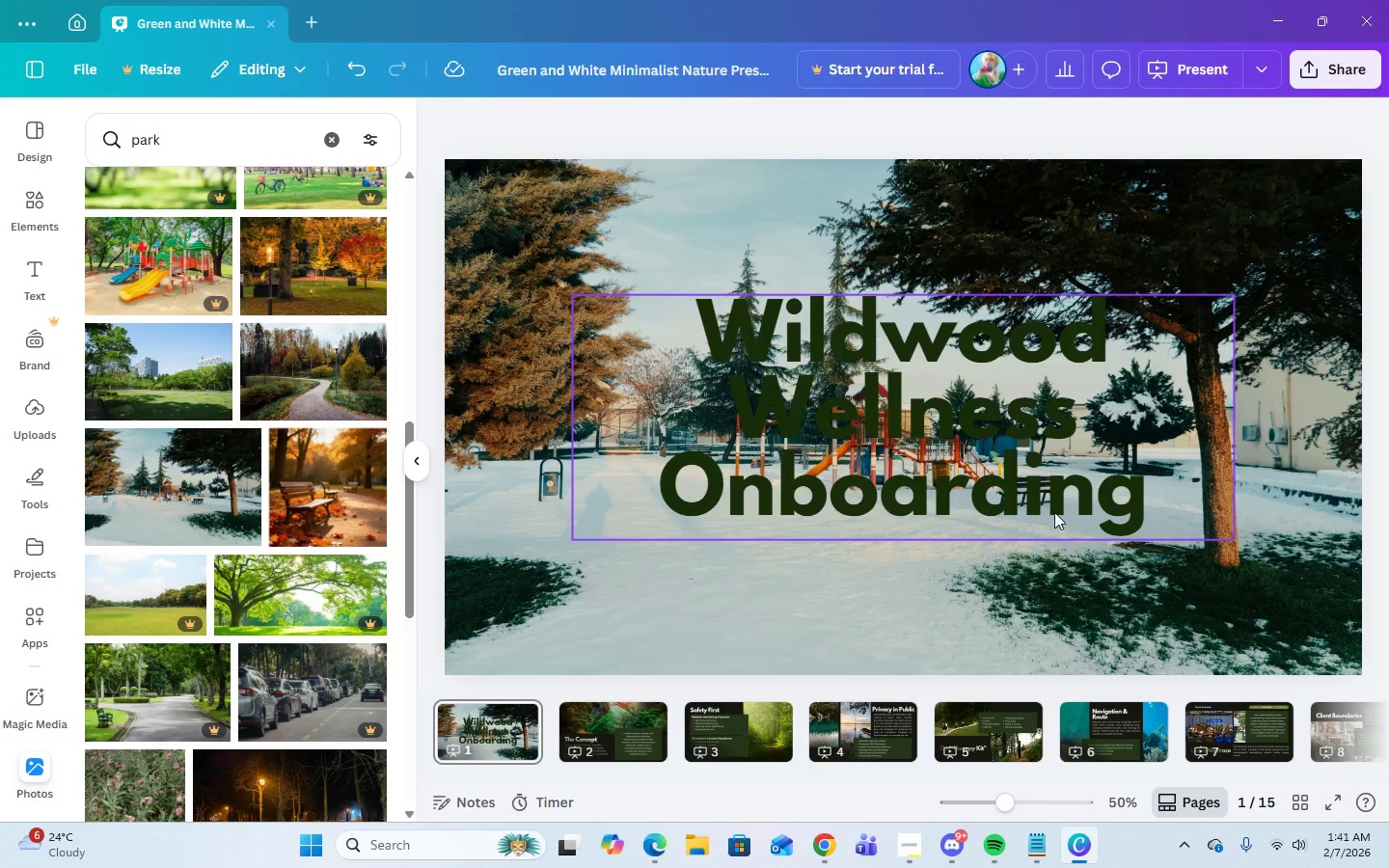 
left_click([351, 84])
 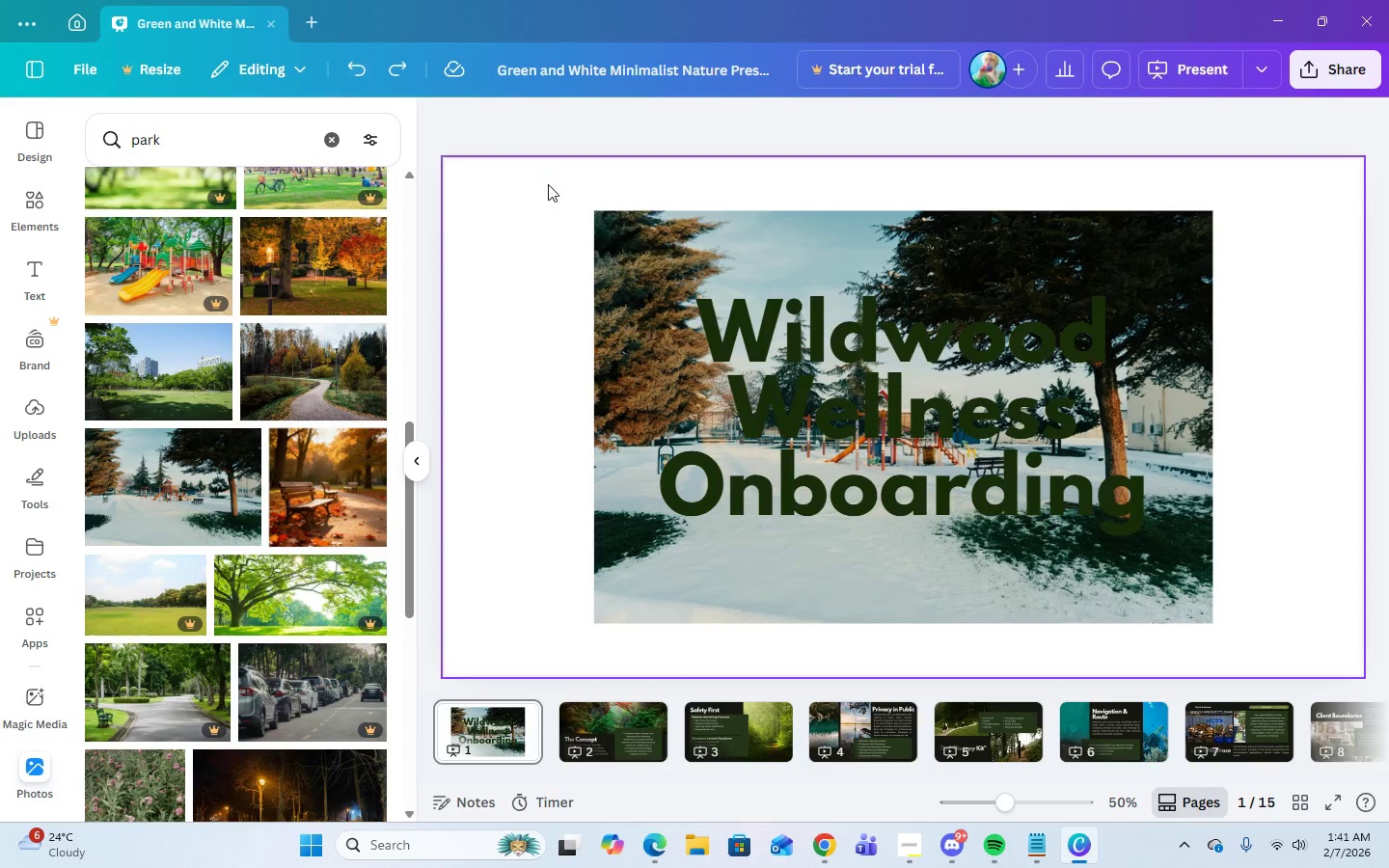 
left_click([645, 264])
 